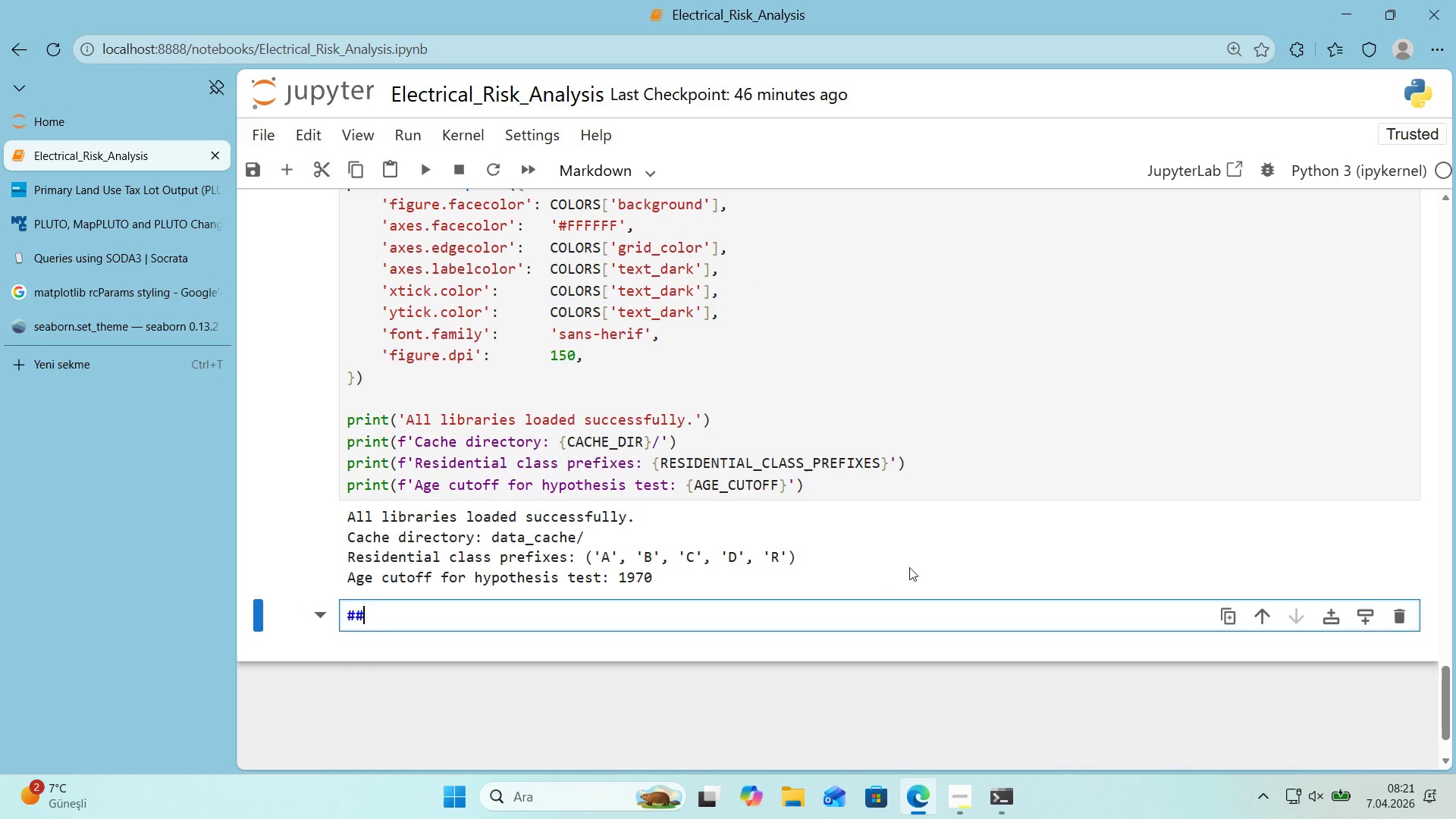 
type( 1. Data Ingest'on - NYC PLUTO v'a Socrata API)
 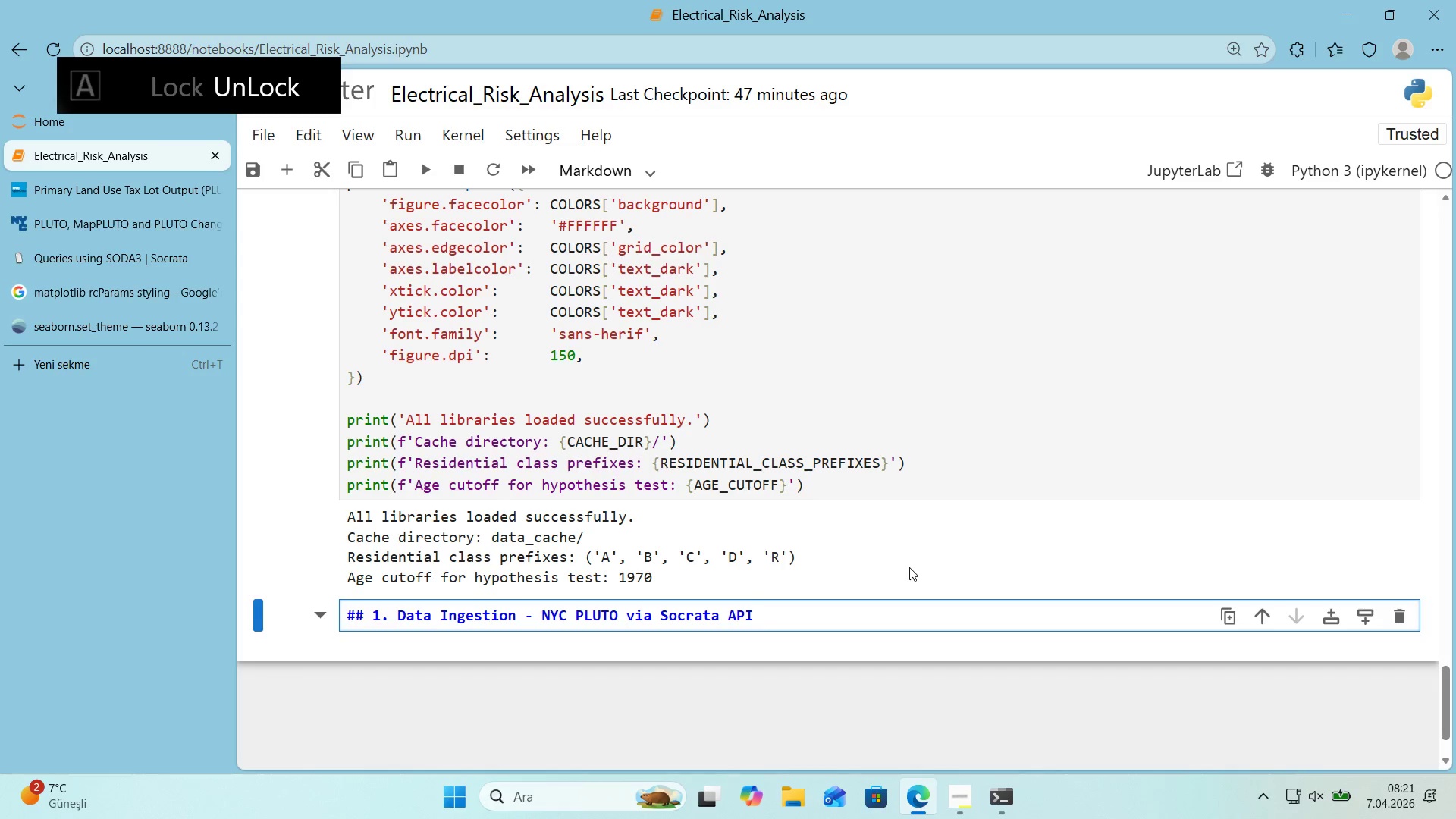 
key(Enter)
 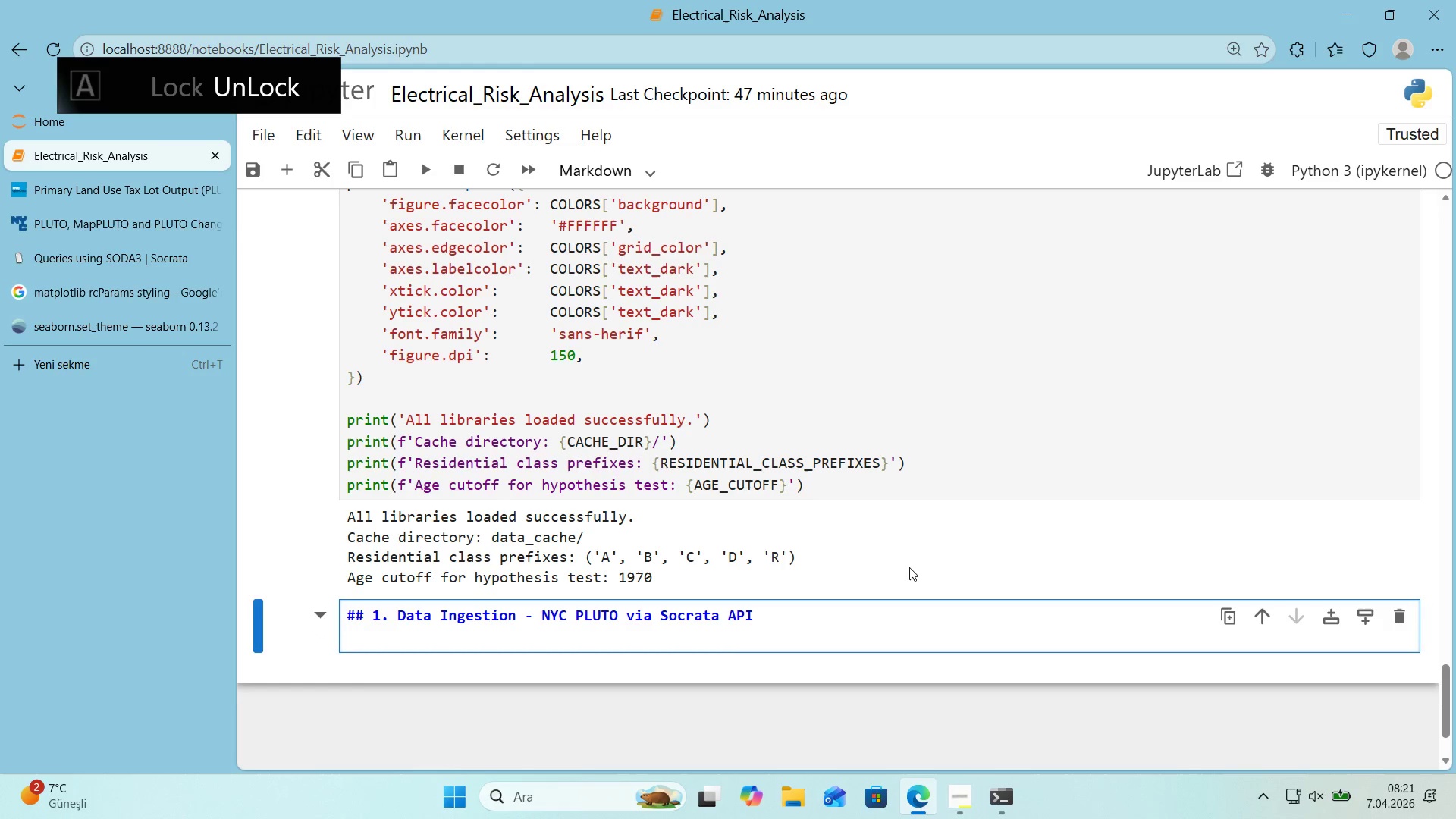 
key(Enter)
 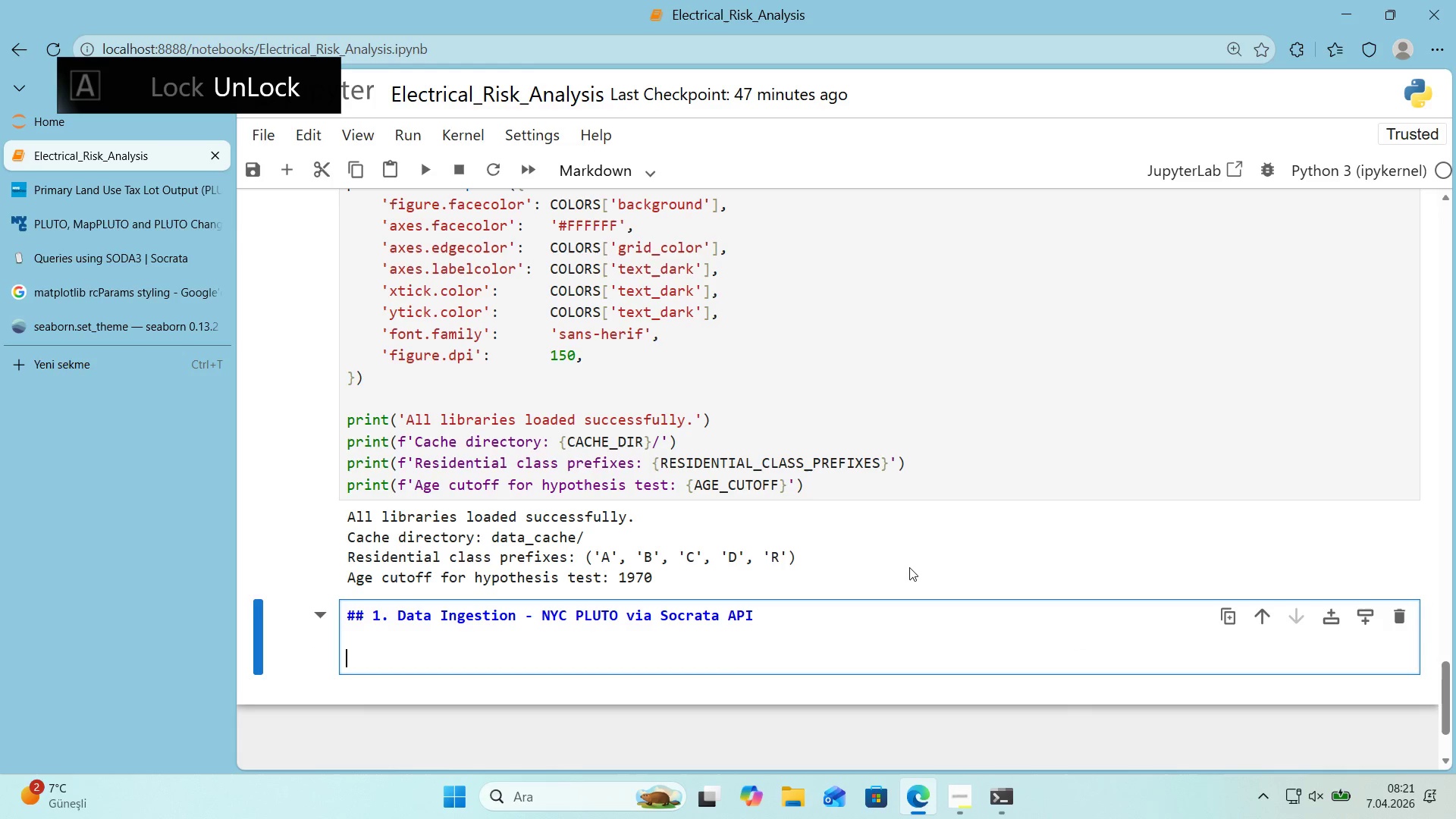 
type(The **PLUTO** dataseet *()
 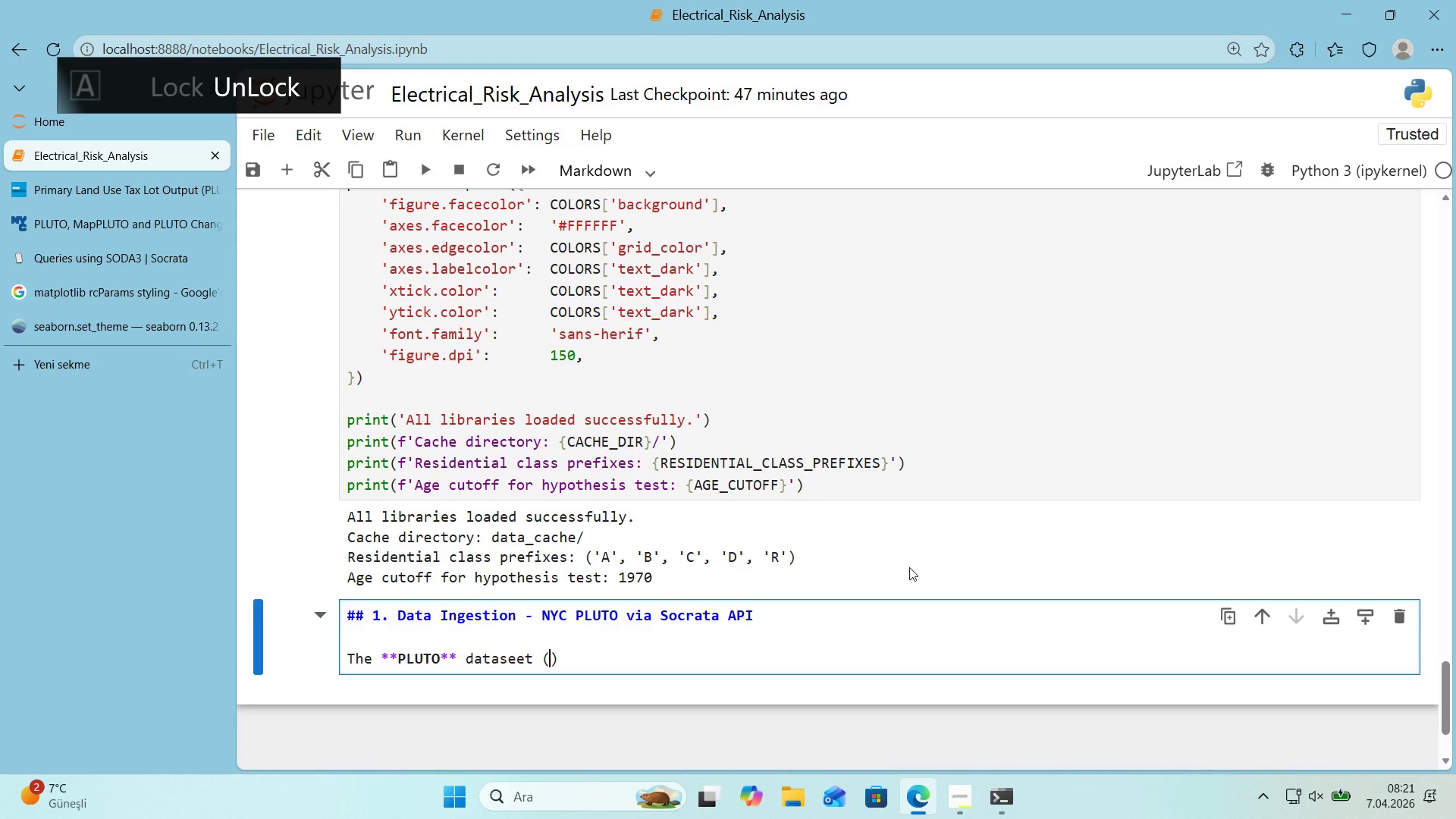 
 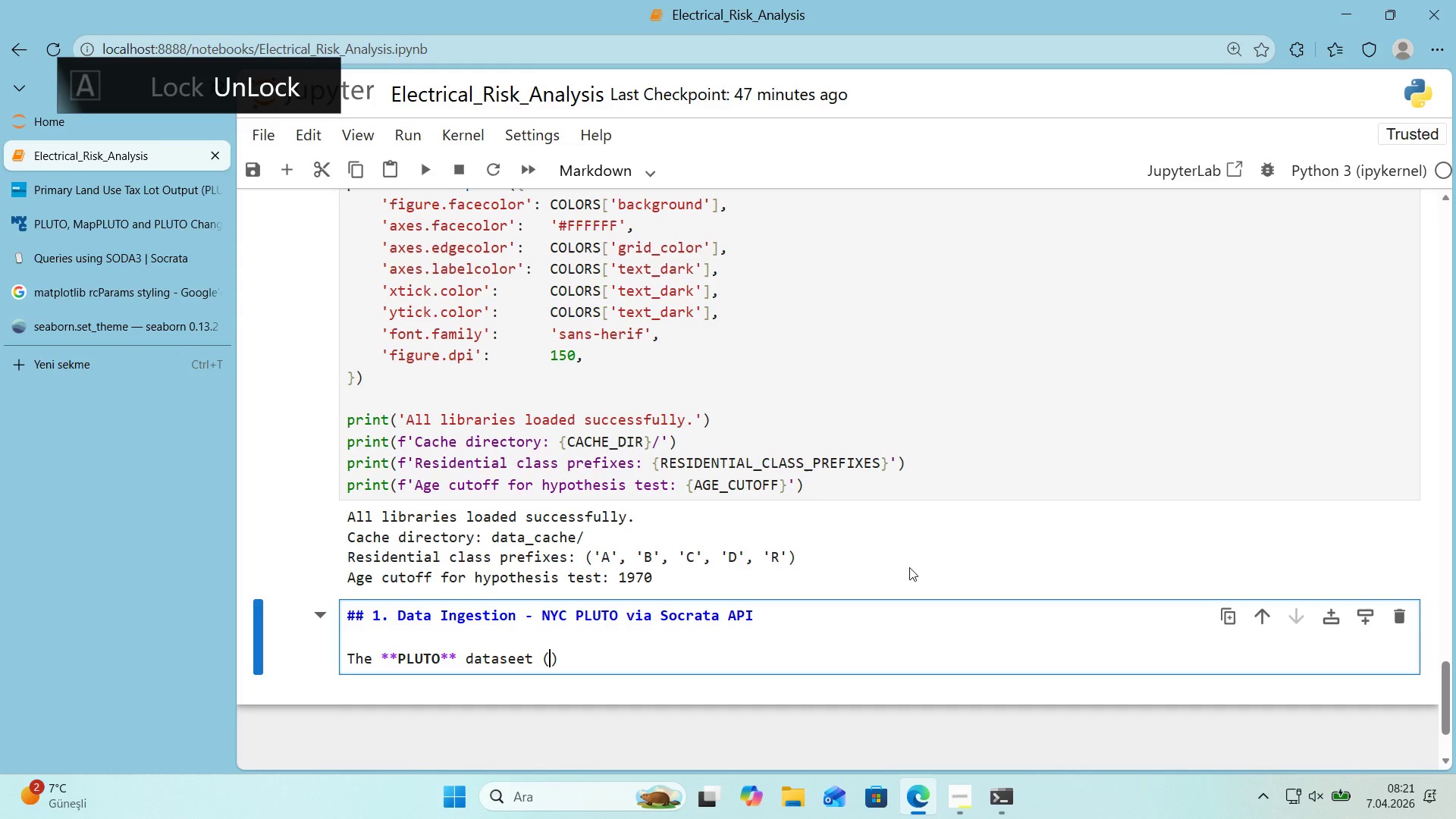 
key(ArrowLeft)
 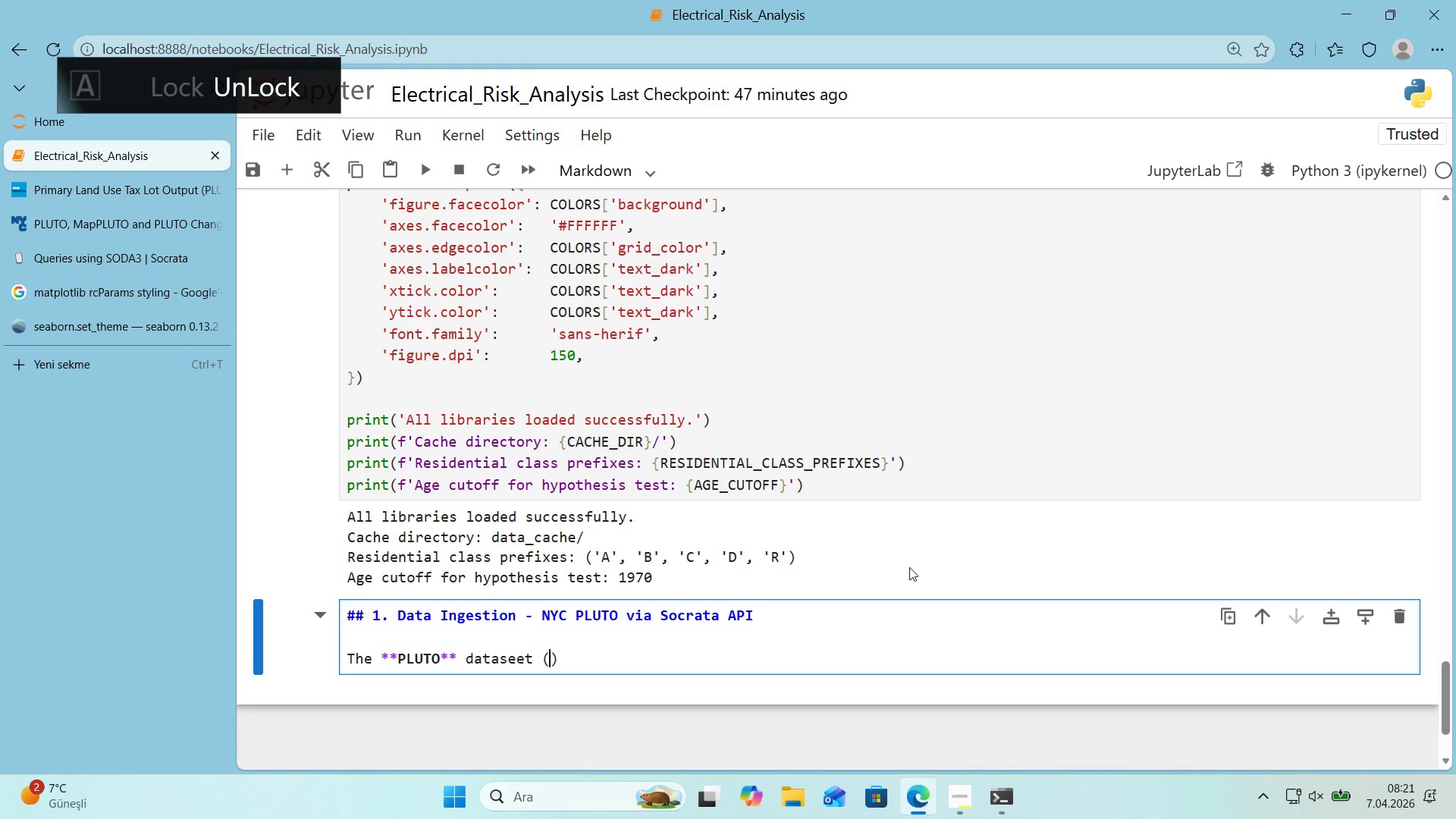 
type(Pr'mary Land Use Tax Lot Output)
 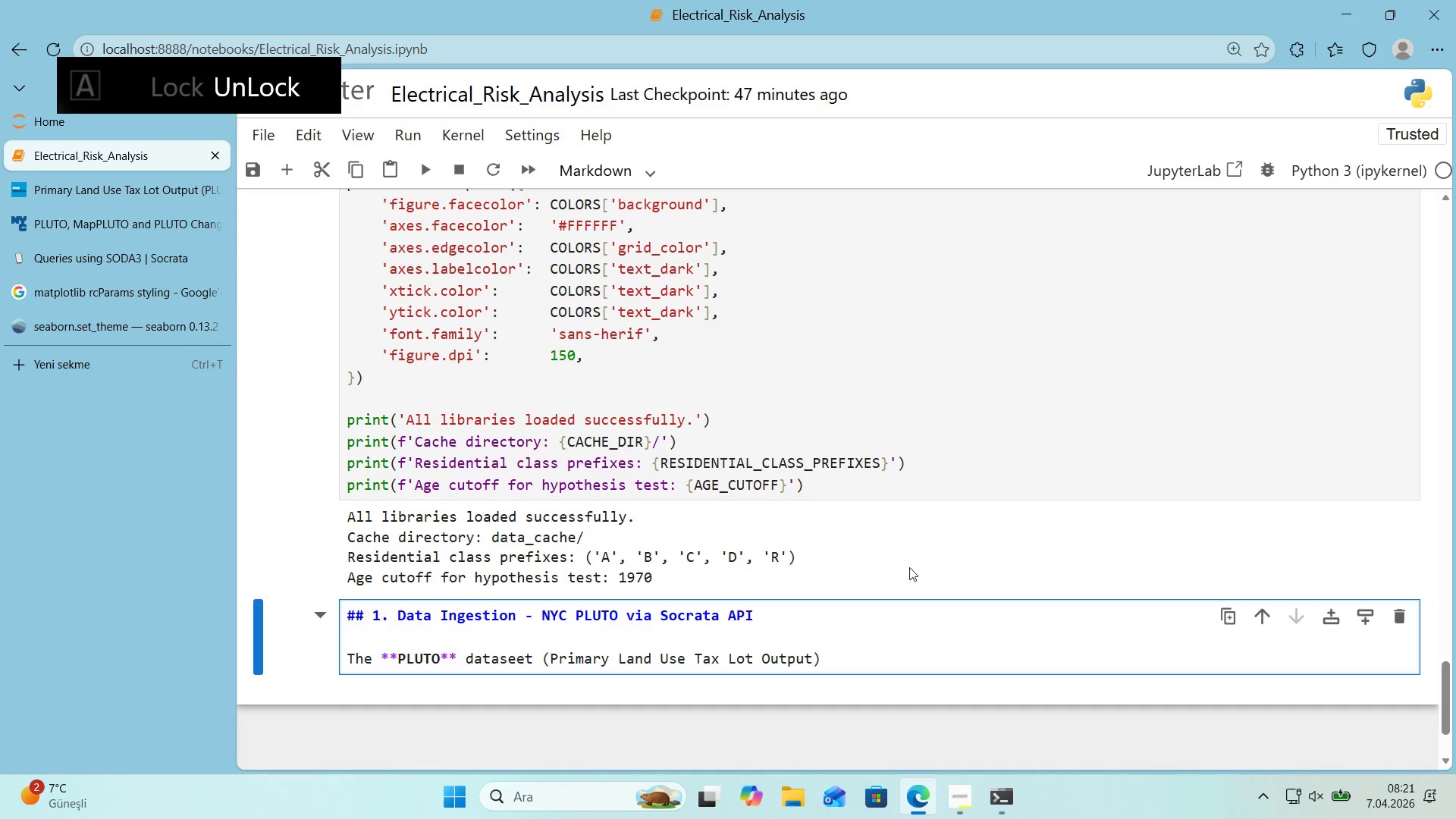 
key(ArrowRight)
 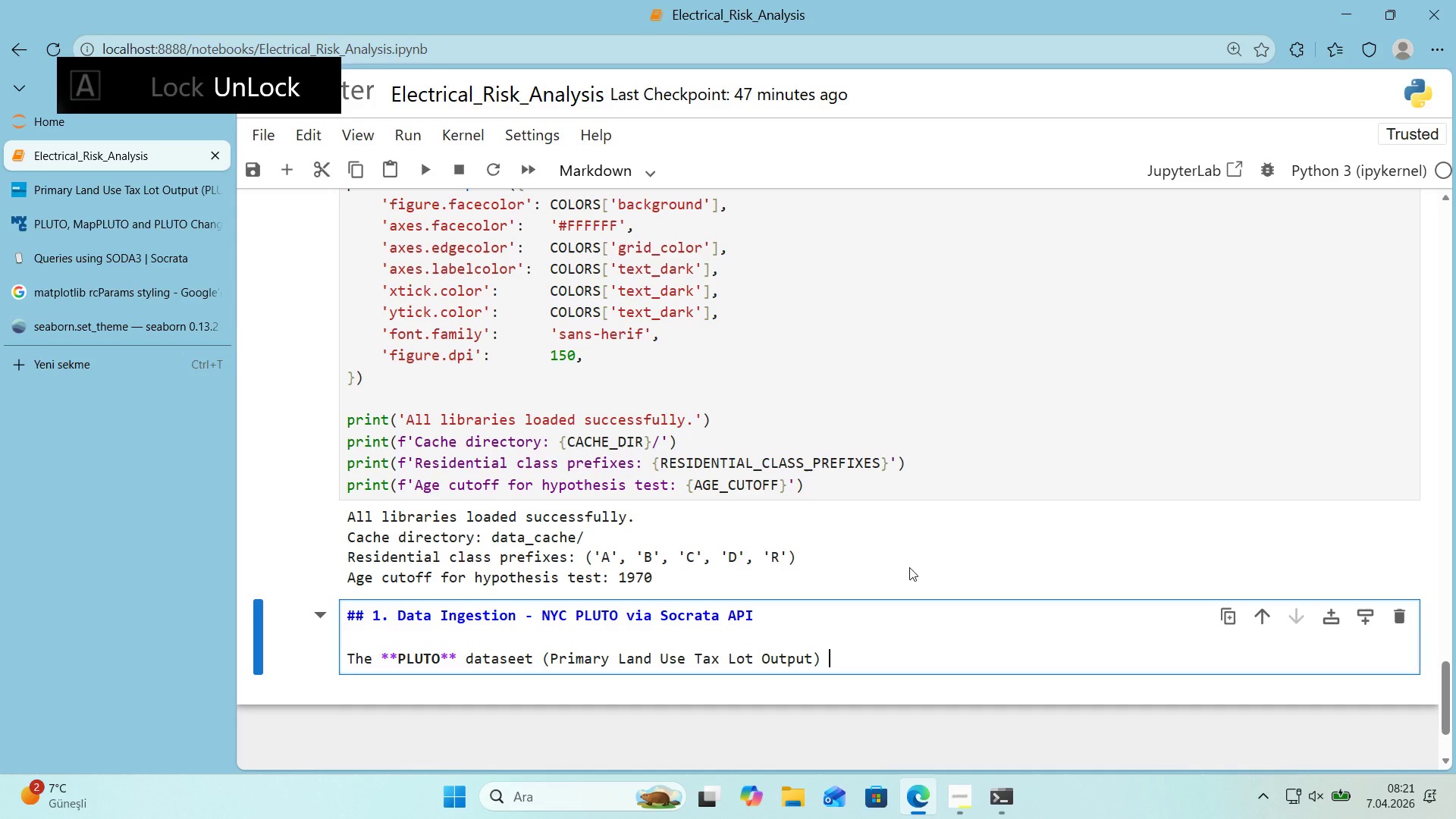 
type( 's publ'shed )
 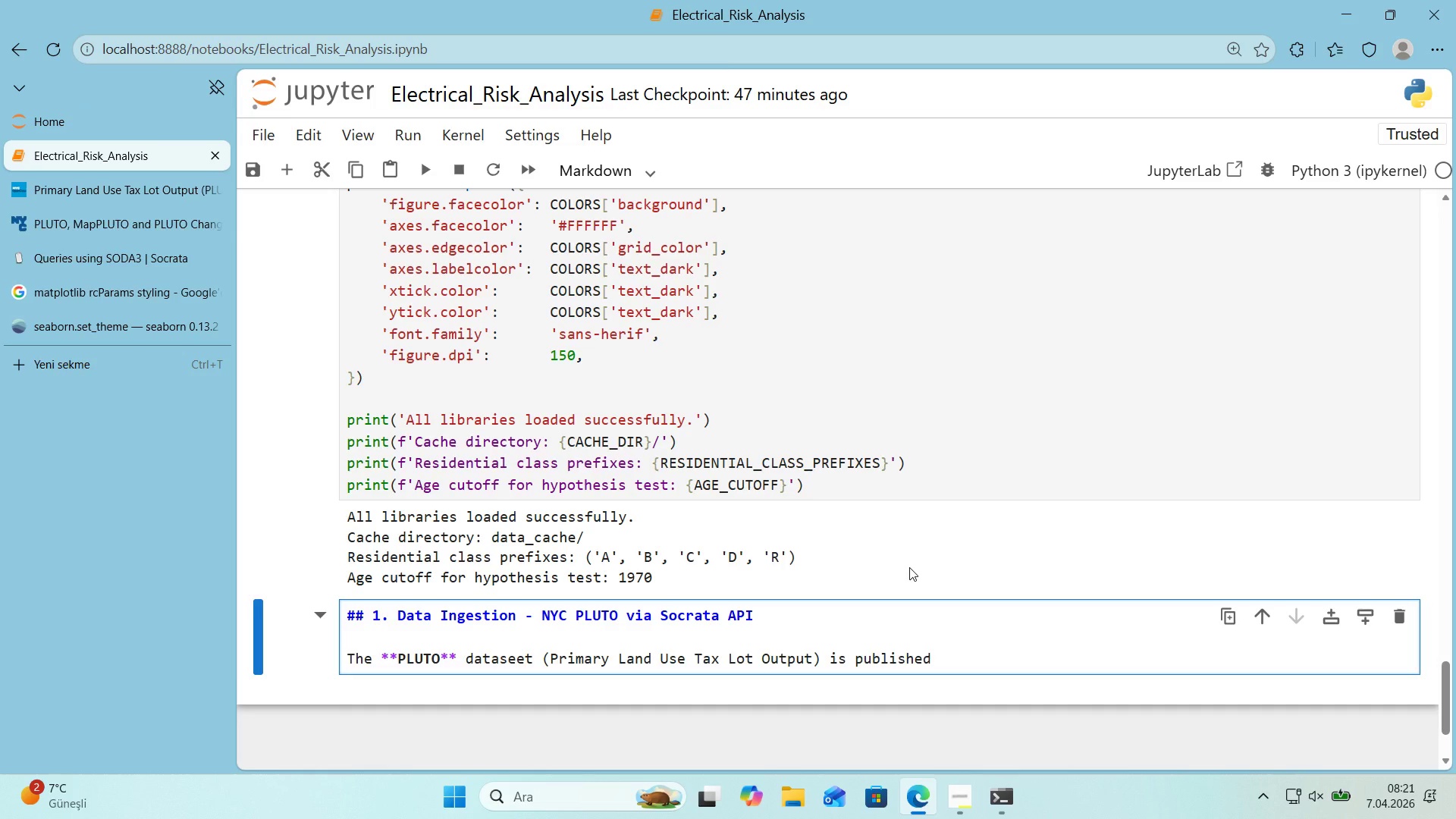 
wait(5.94)
 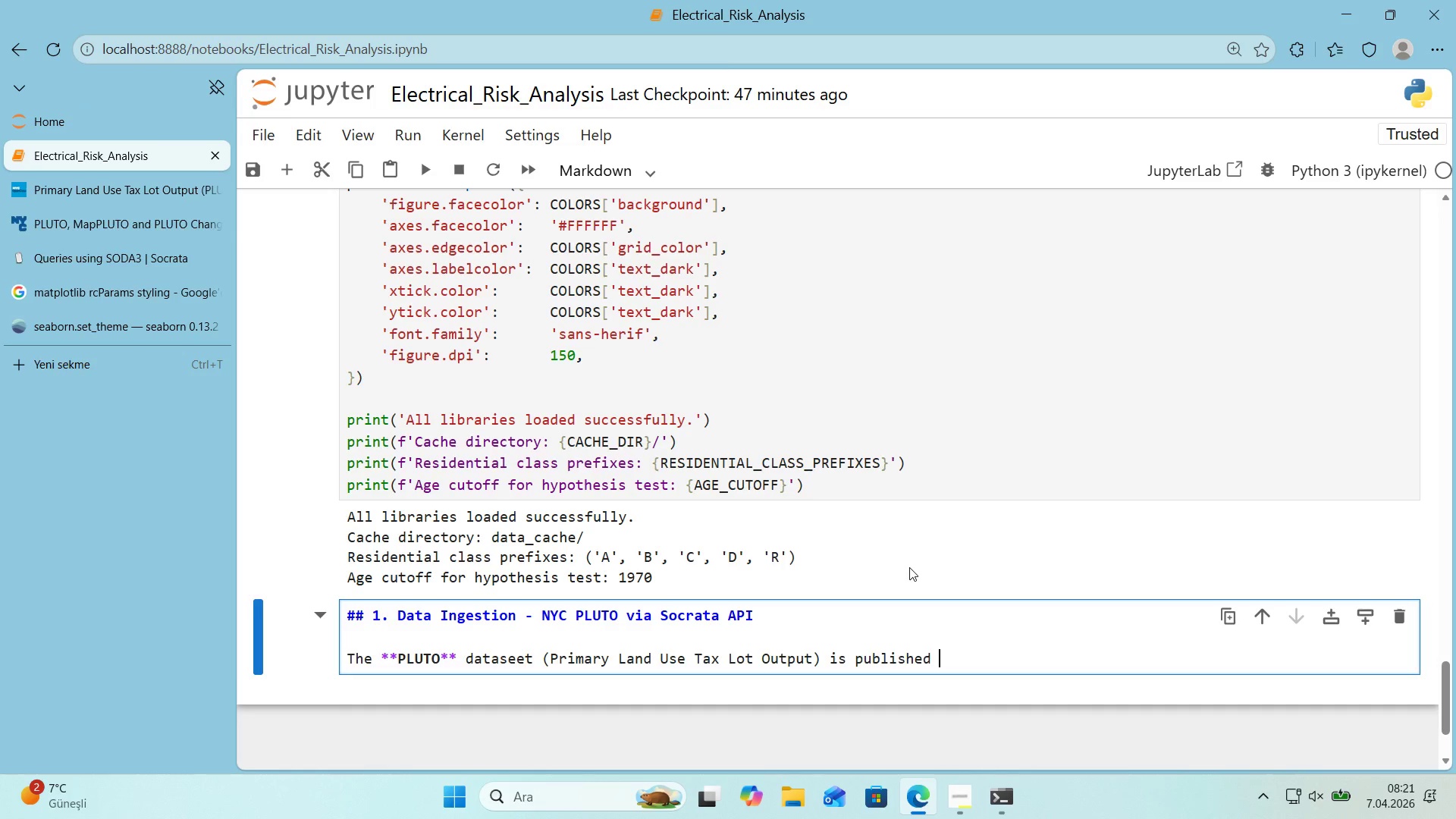 
type(by the NYC de)
key(Backspace)
key(Backspace)
type(DE)
key(Backspace)
type(epartment of c)
key(Backspace)
type(C'ty Plann'ng and conta'ns one row per tax lot 'n New York C'ty. The f'elds relevant to th's study are>)
 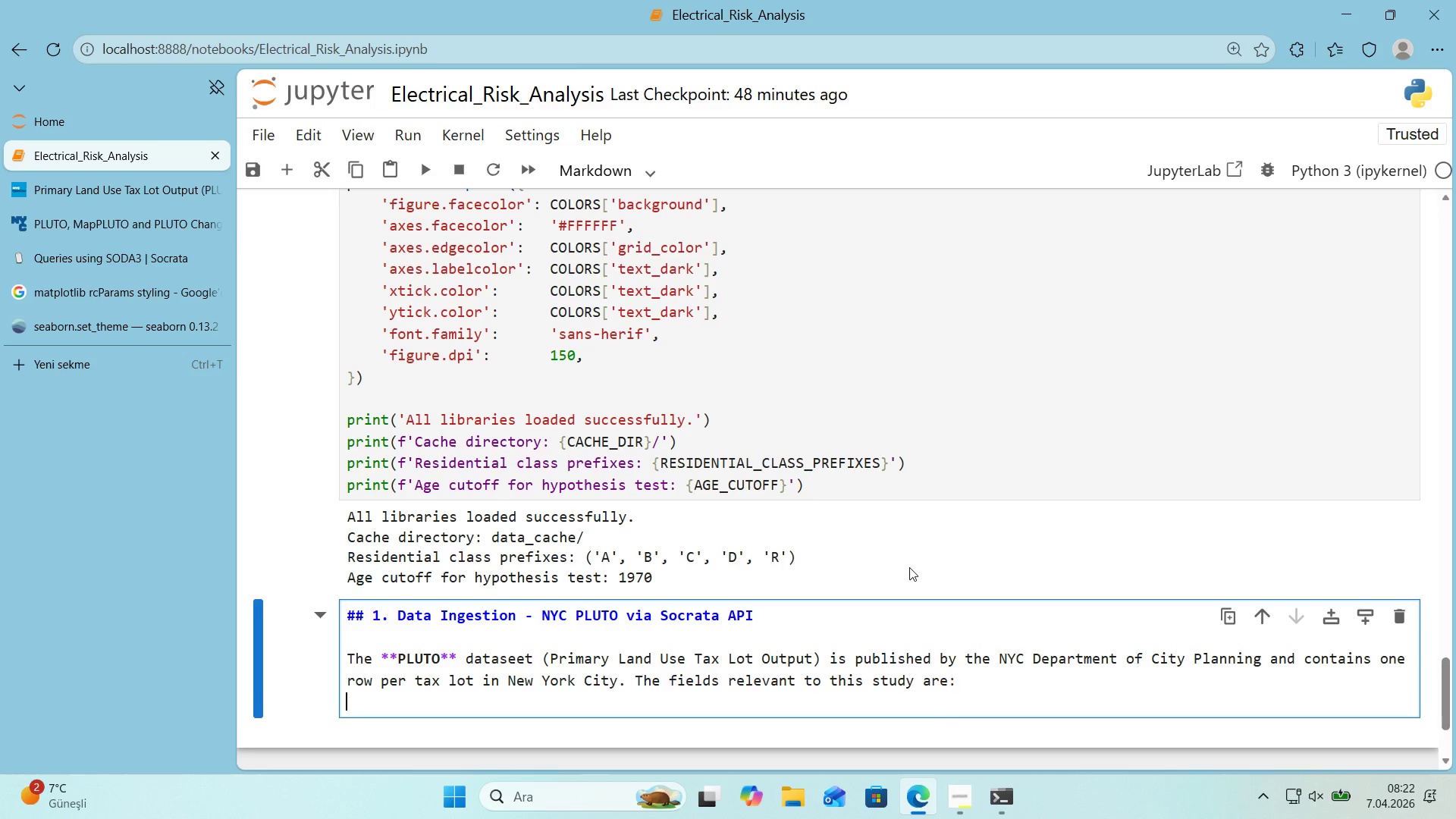 
key(Enter)
 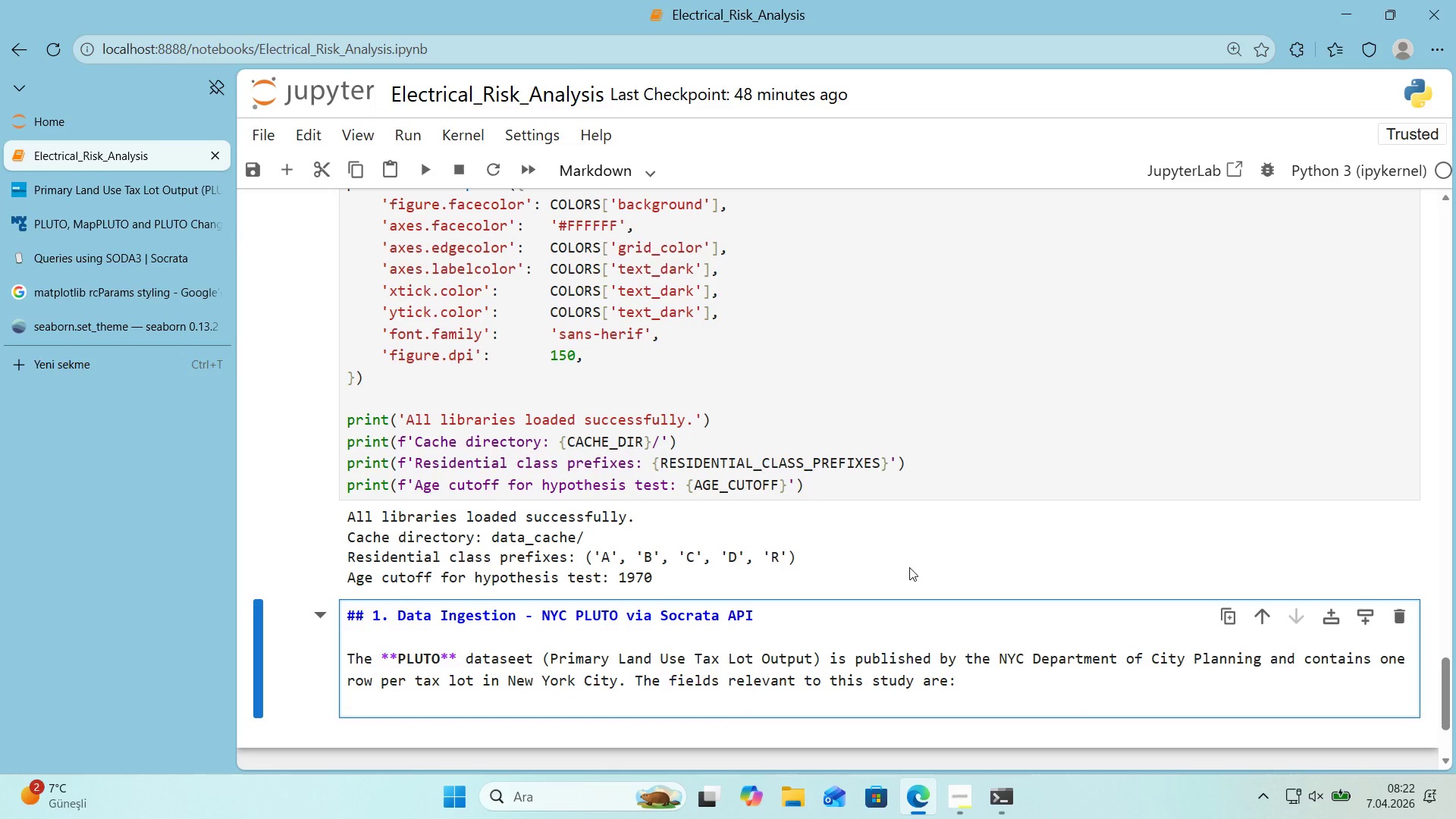 
wait(8.03)
 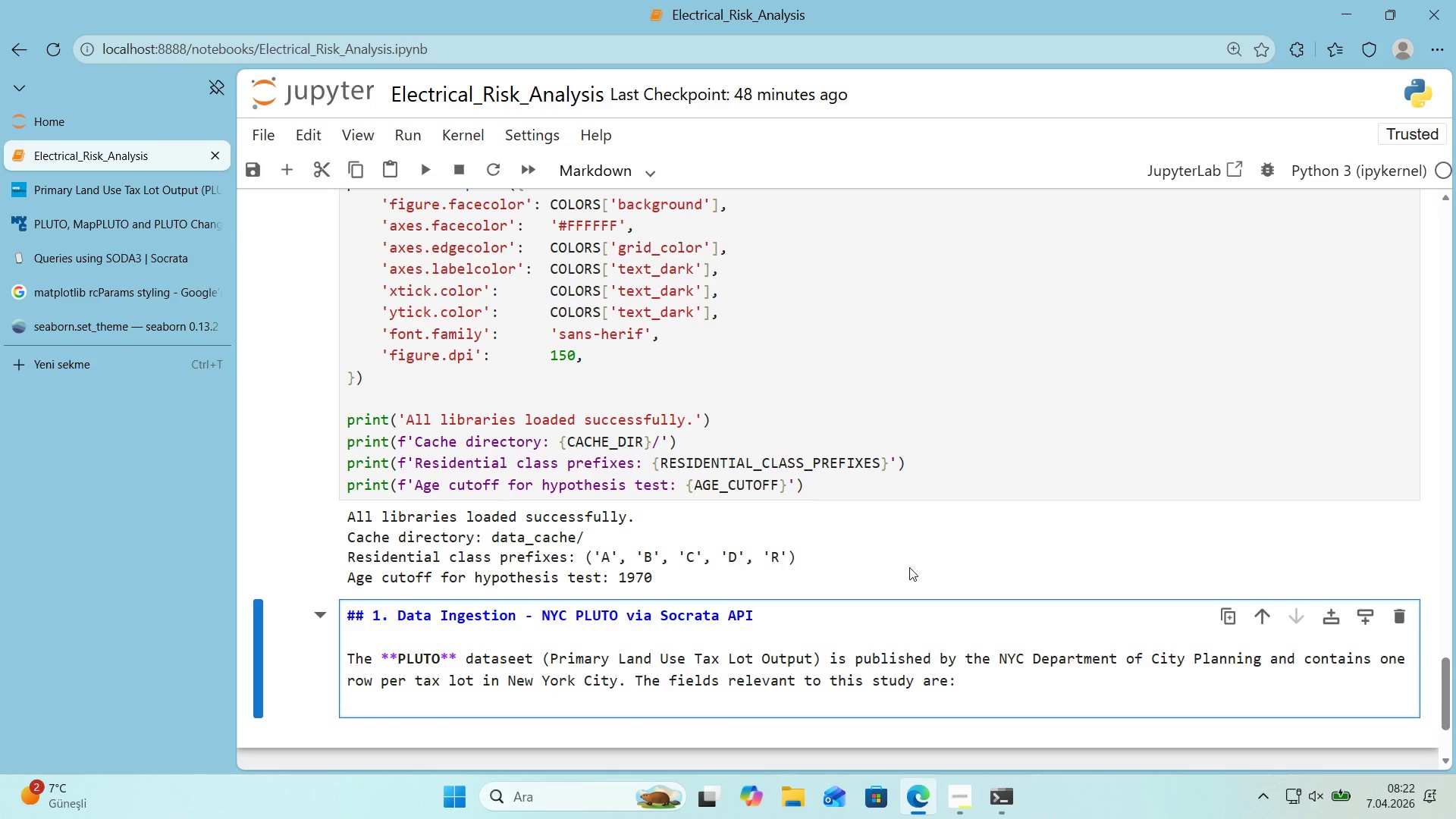 
scroll: coordinate [933, 468], scroll_direction: down, amount: 1.0
 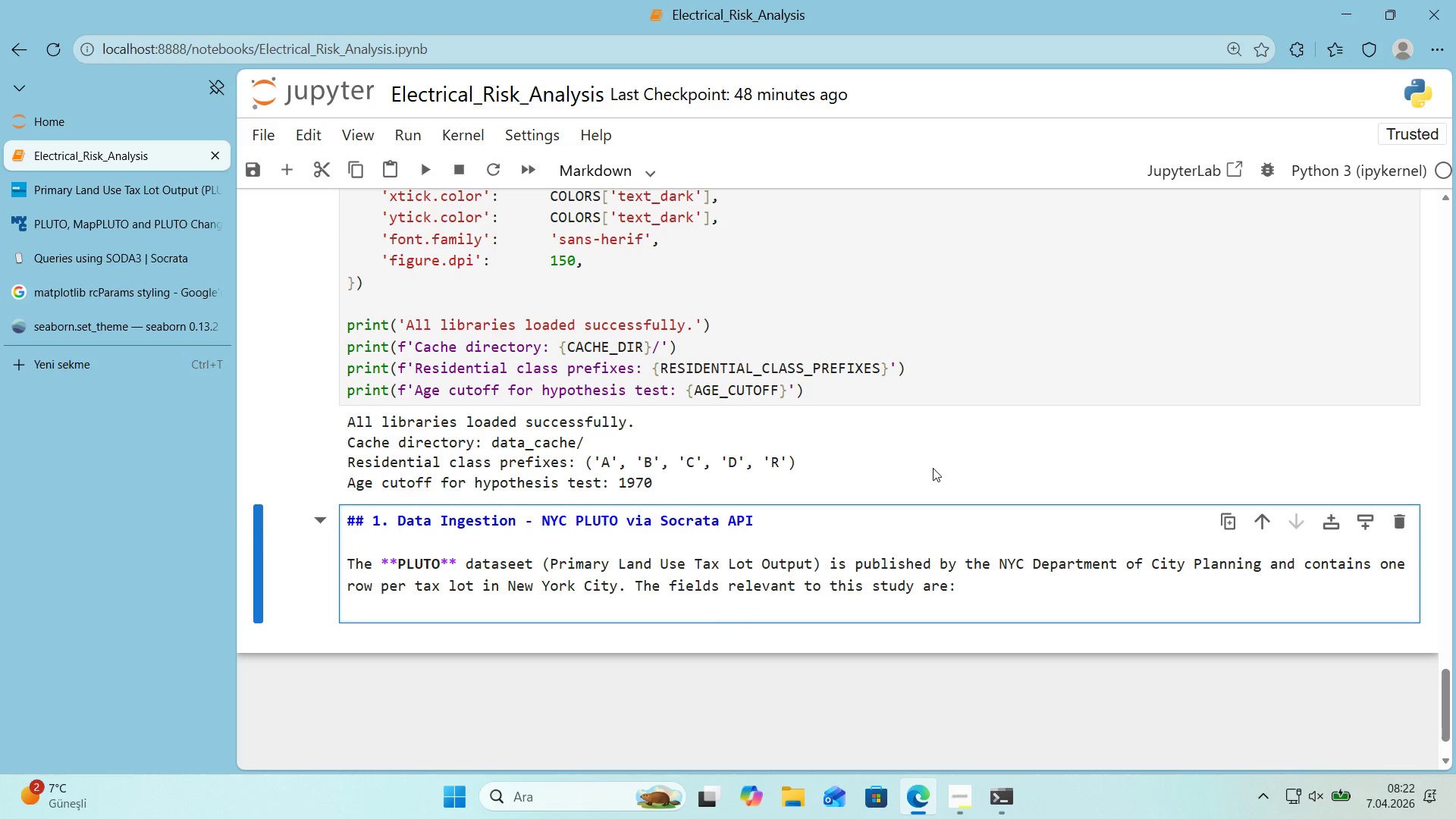 
key(Enter)
 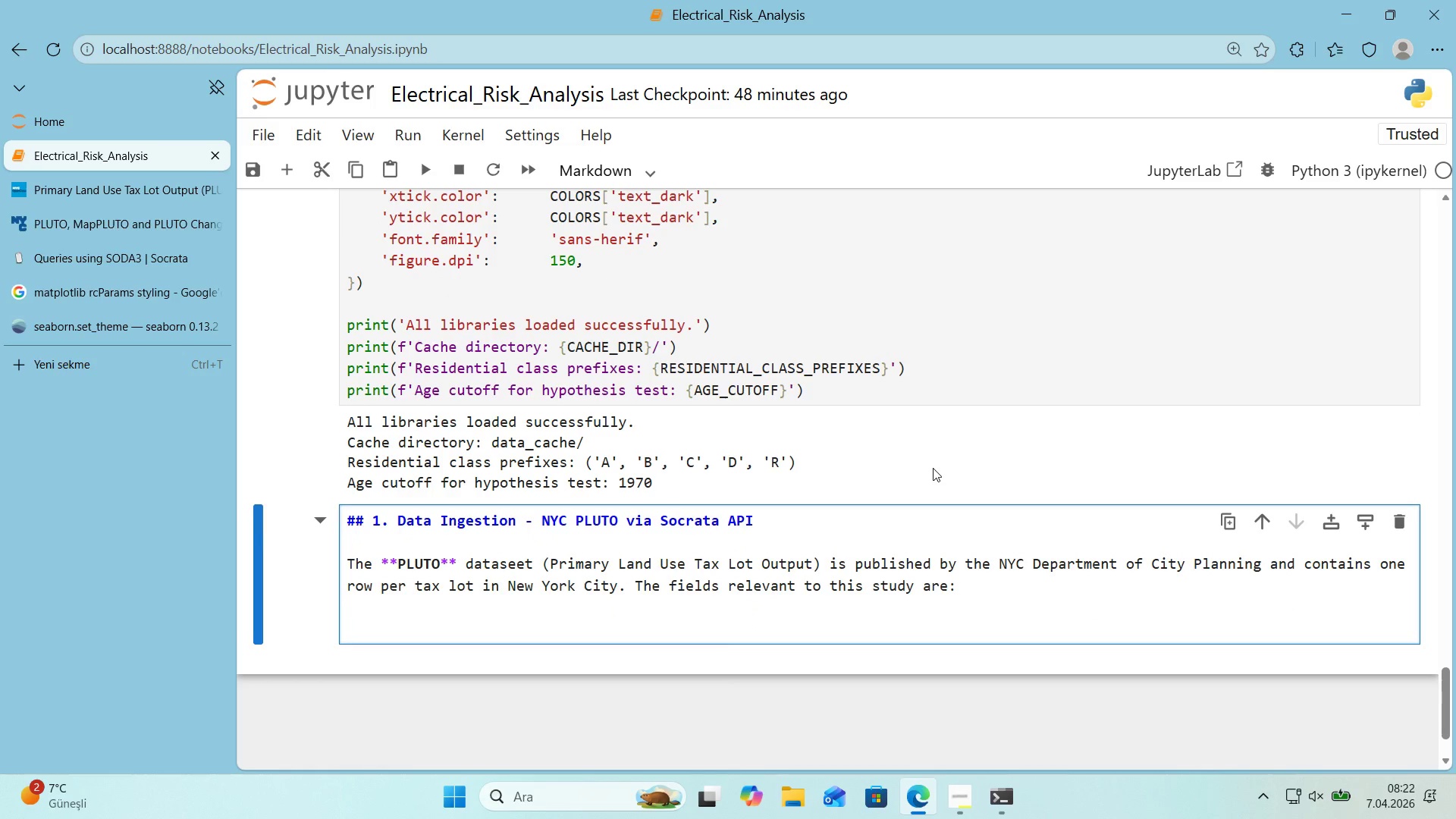 
key(Alt+Control+Minus)
 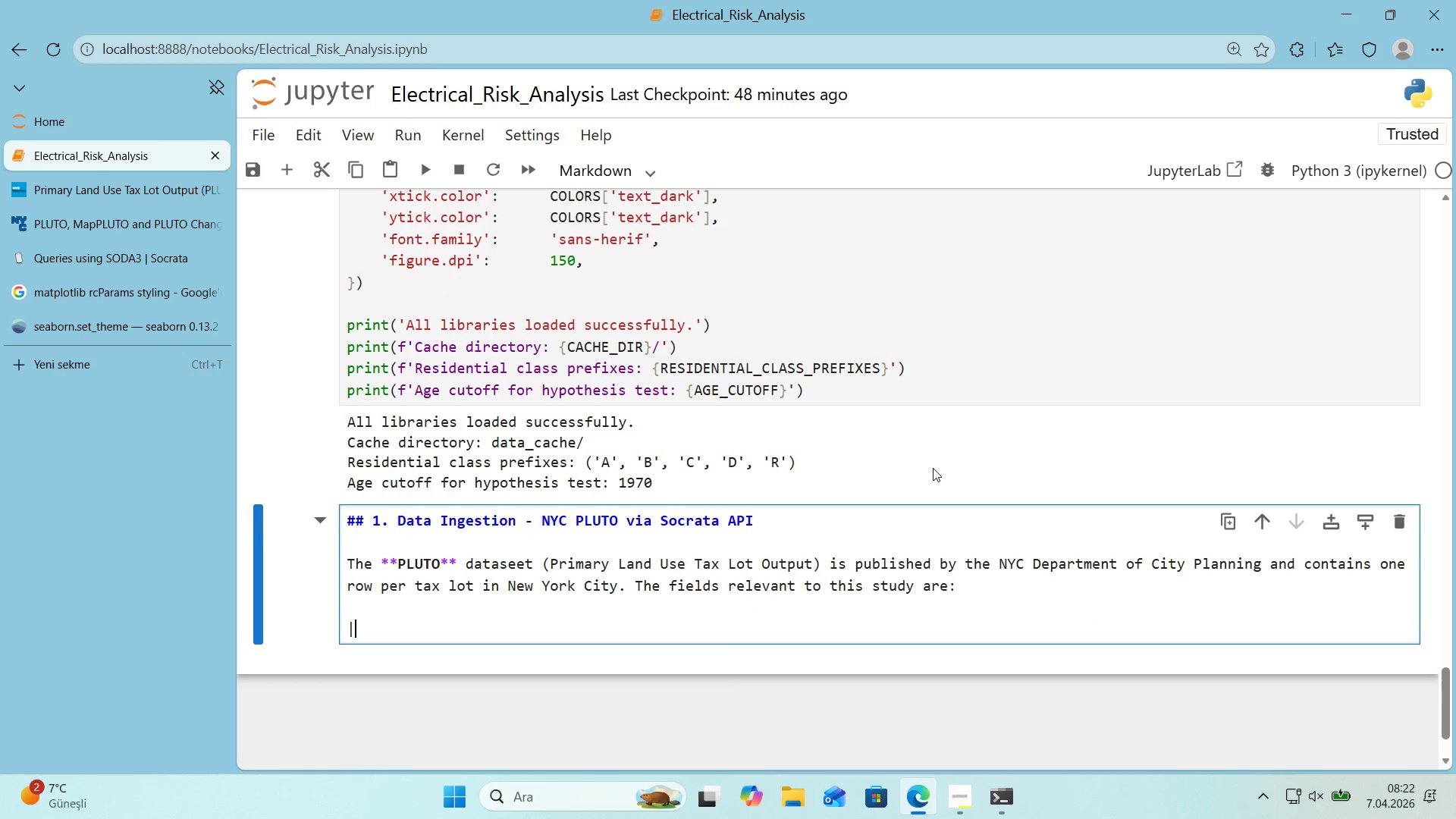 
type( F'eld )
 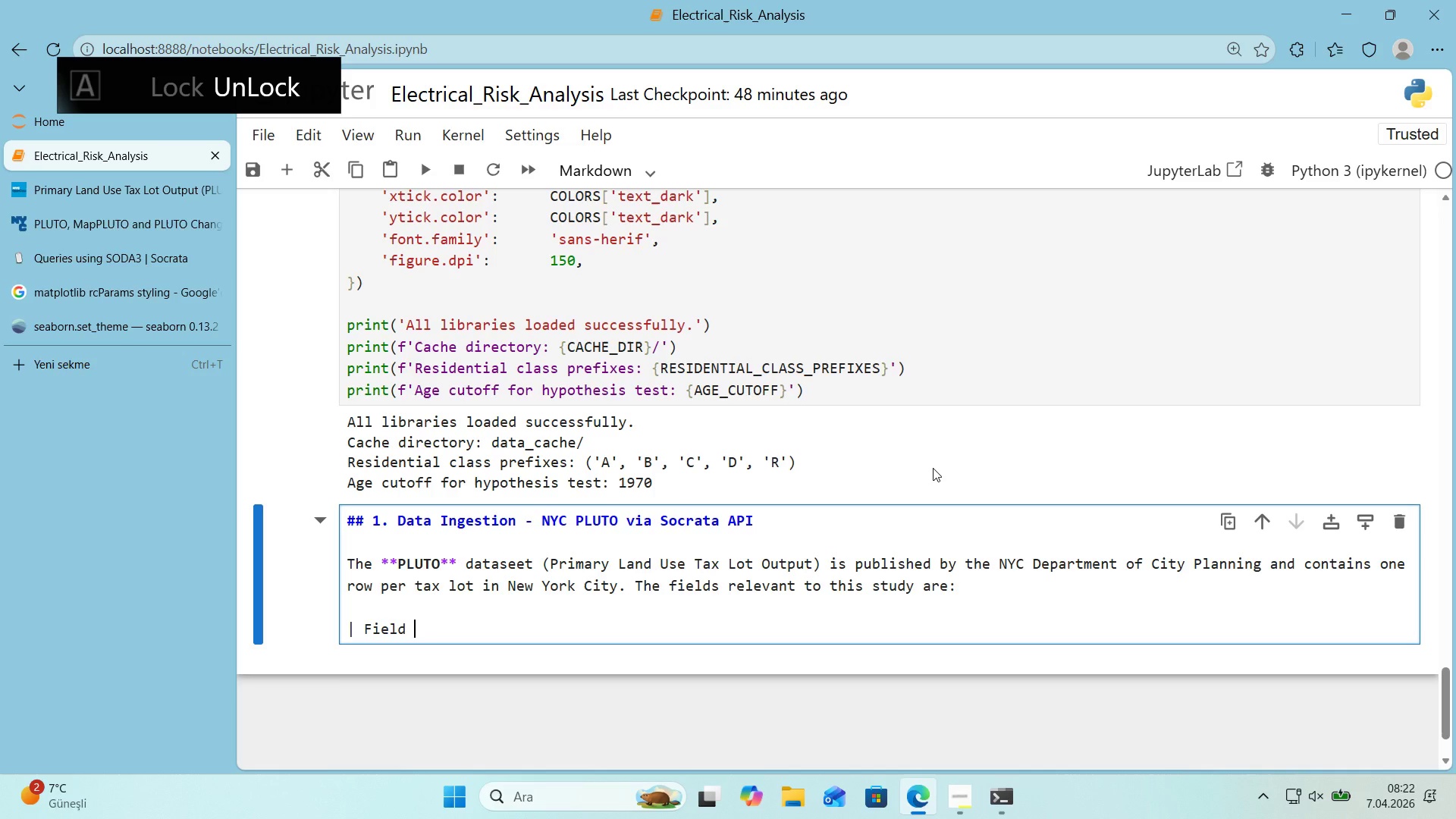 
key(Alt+Control+Minus)
 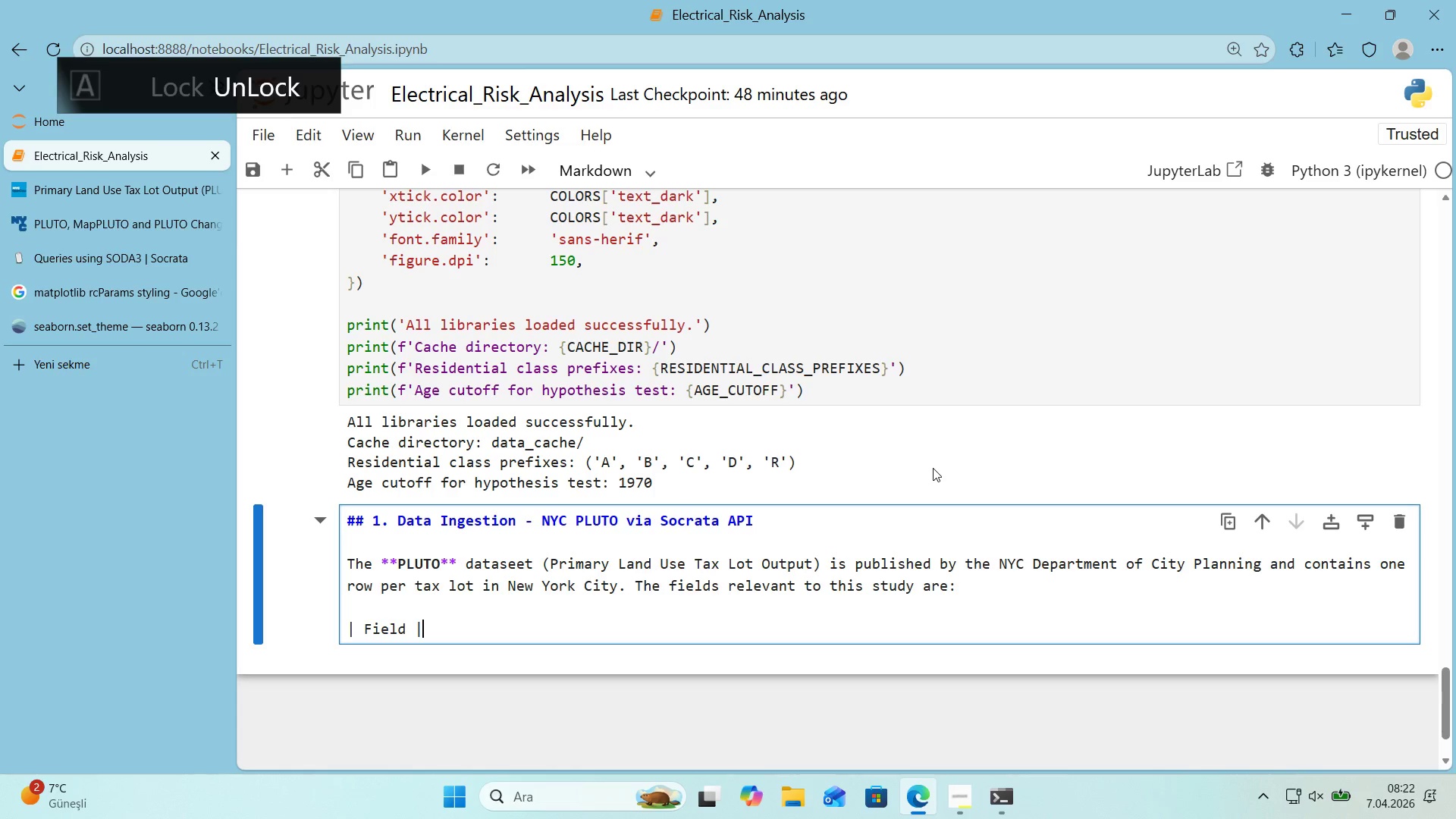 
type( Descr'pt'on )
 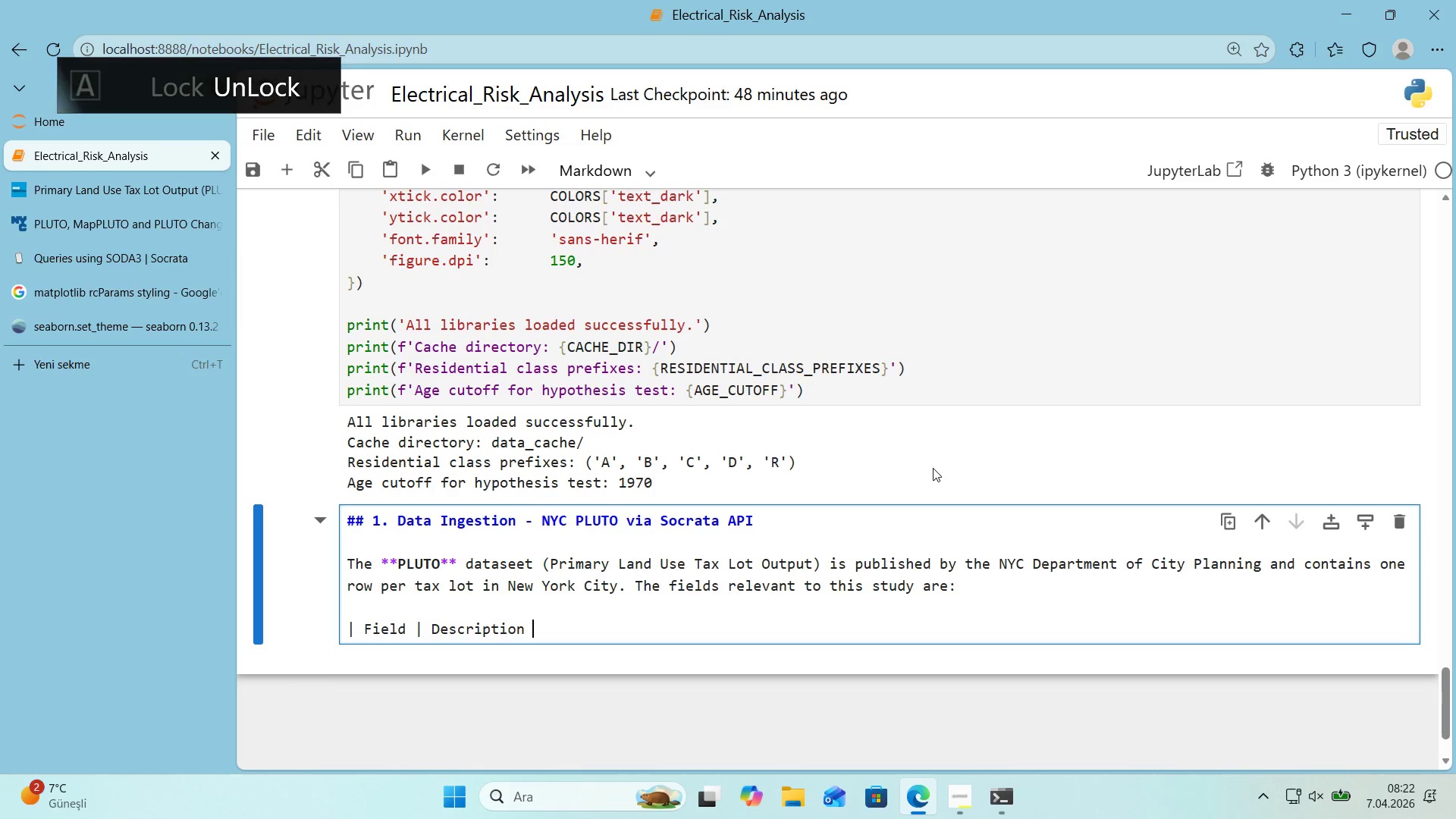 
key(Alt+Control+Minus)
 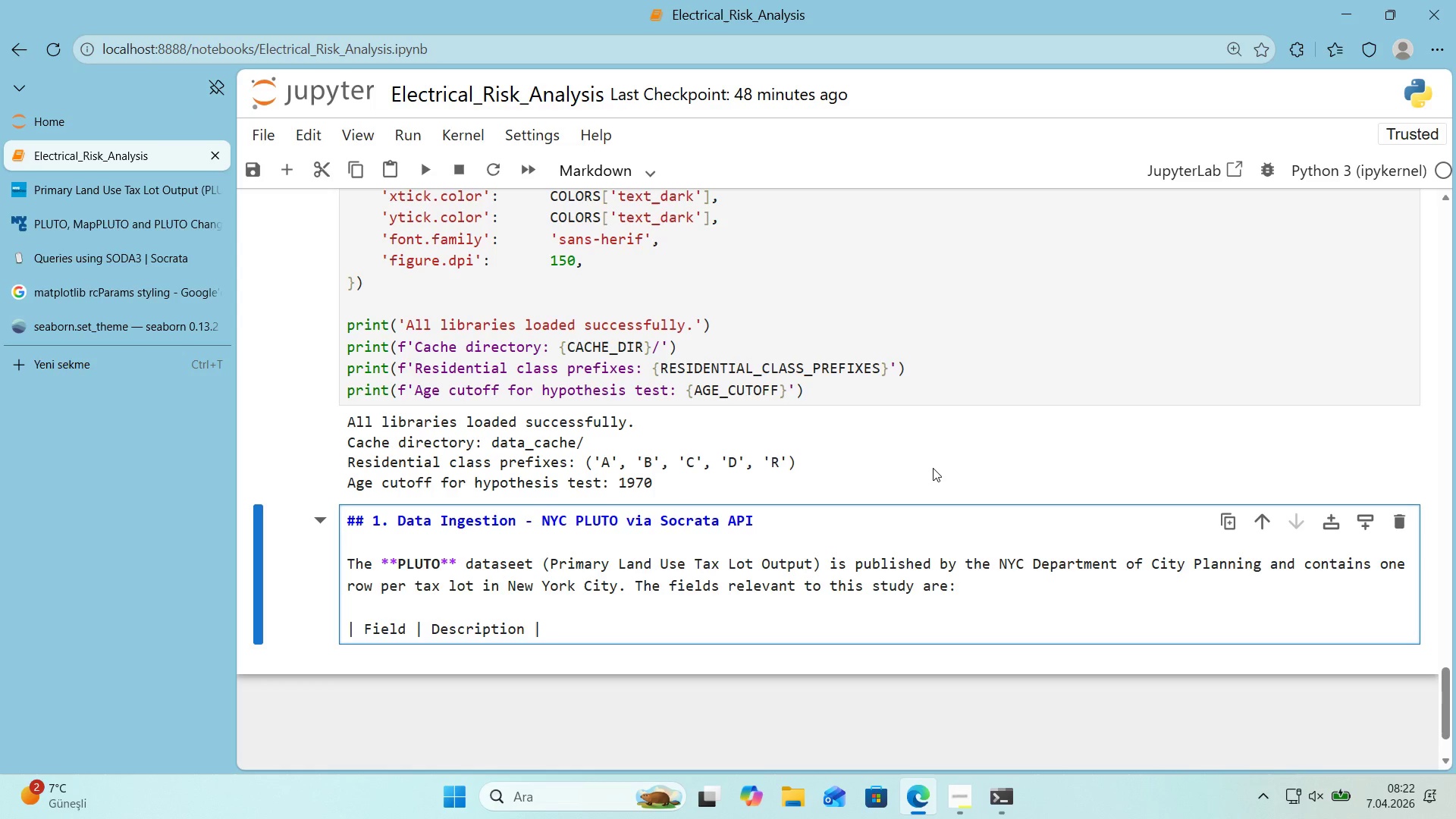 
key(Enter)
 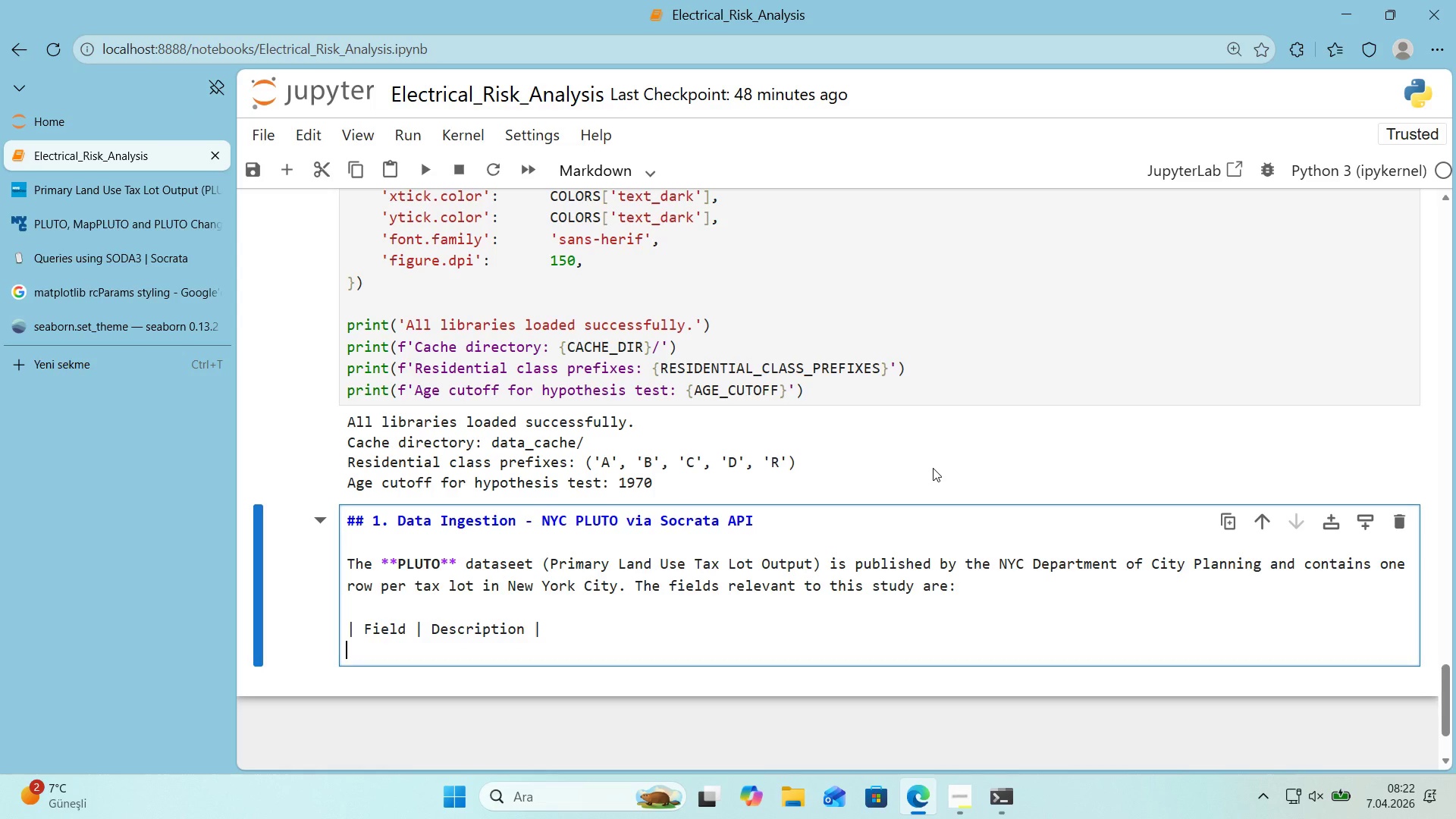 
key(Alt+Control+Minus)
 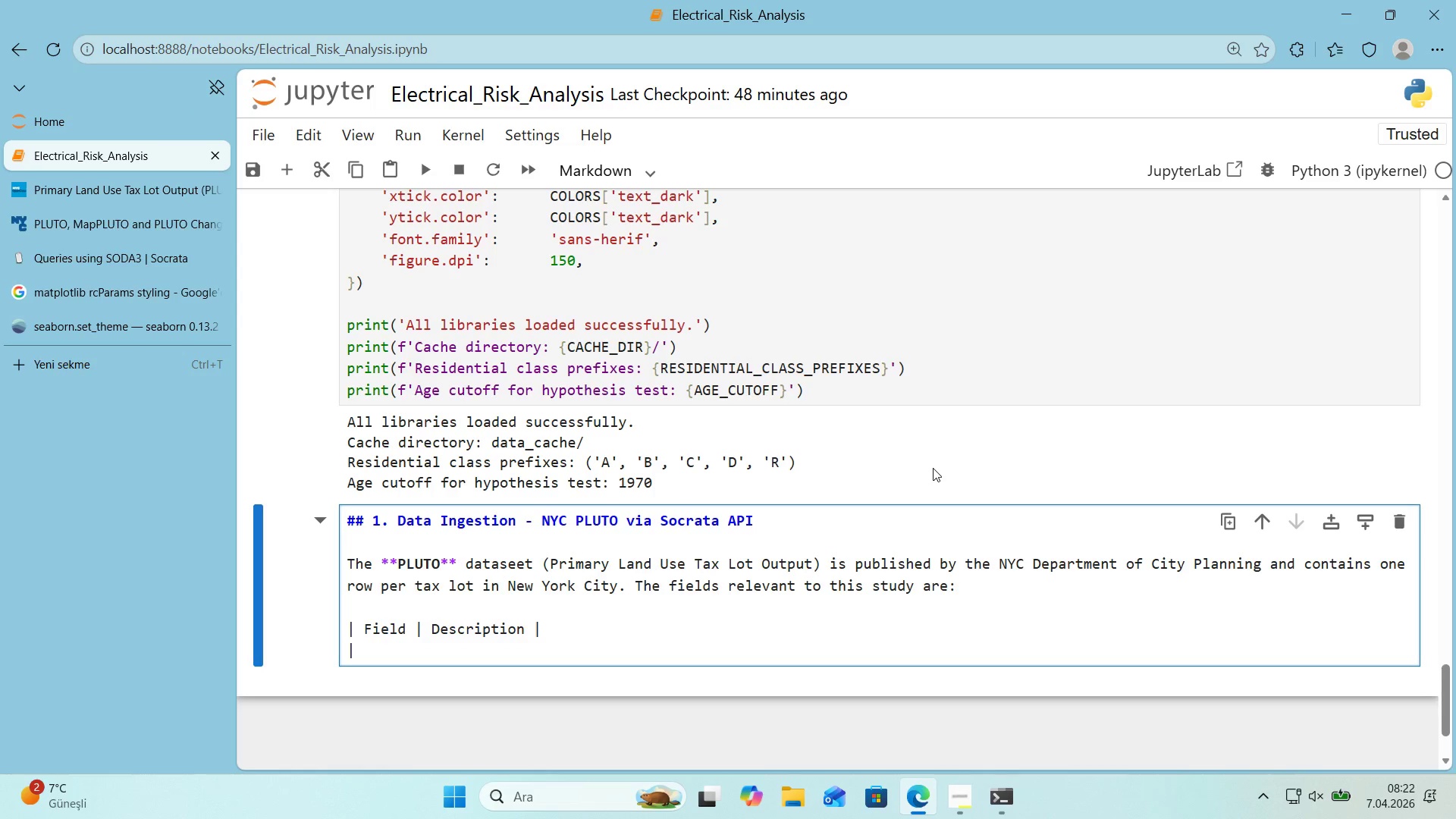 
key(Space)
 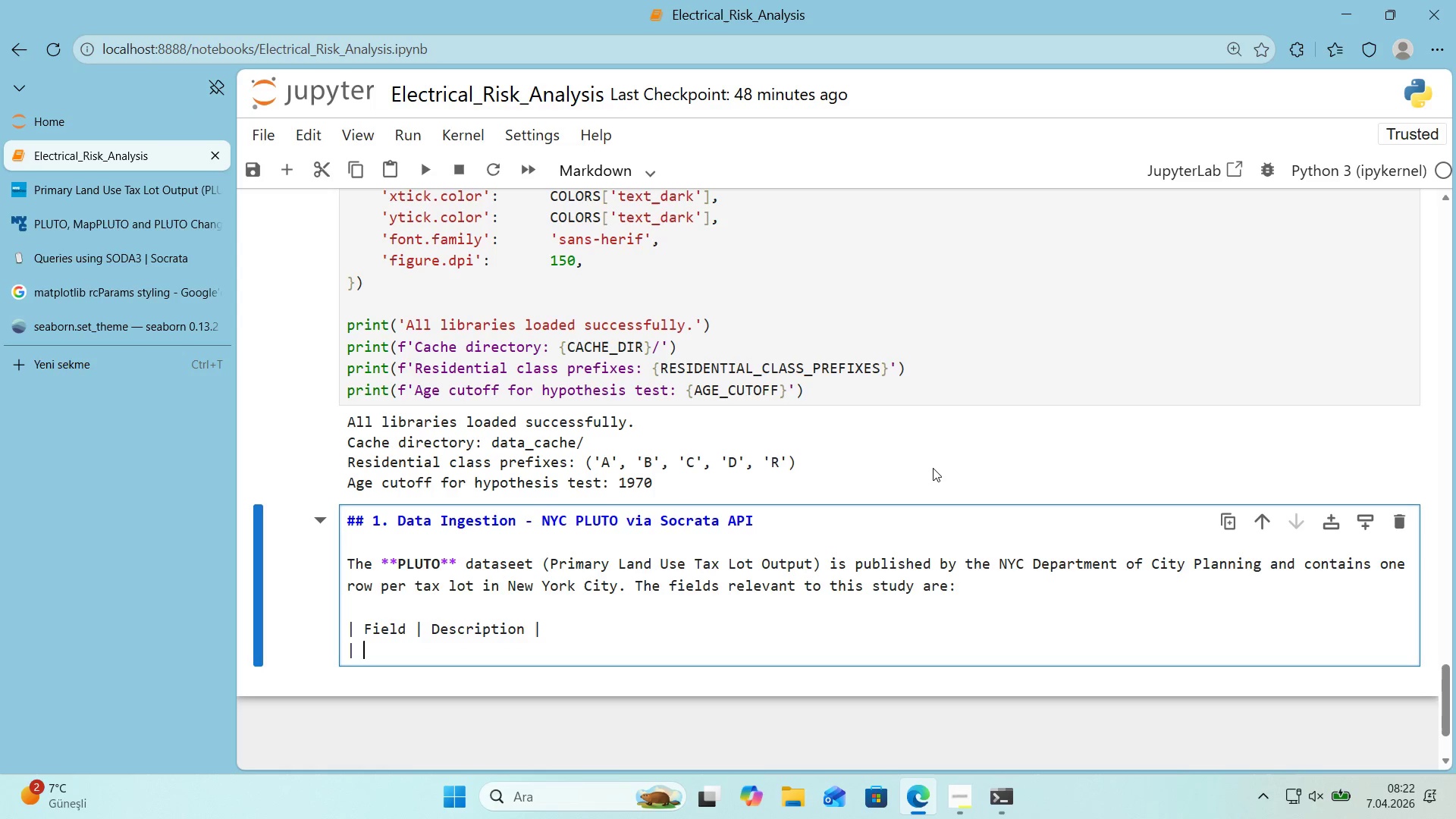 
key(NumpadSubtract)
 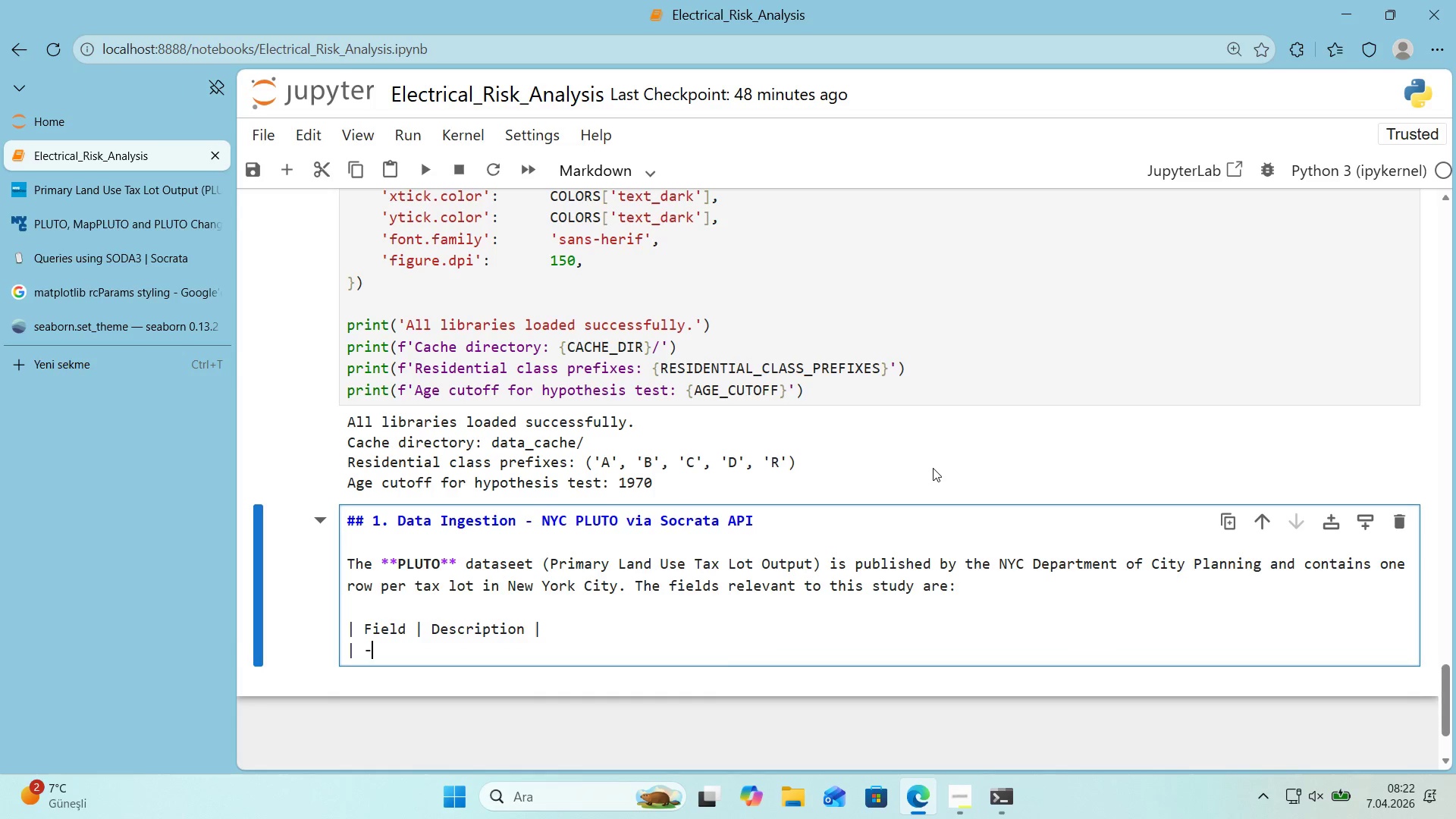 
key(Backspace)
 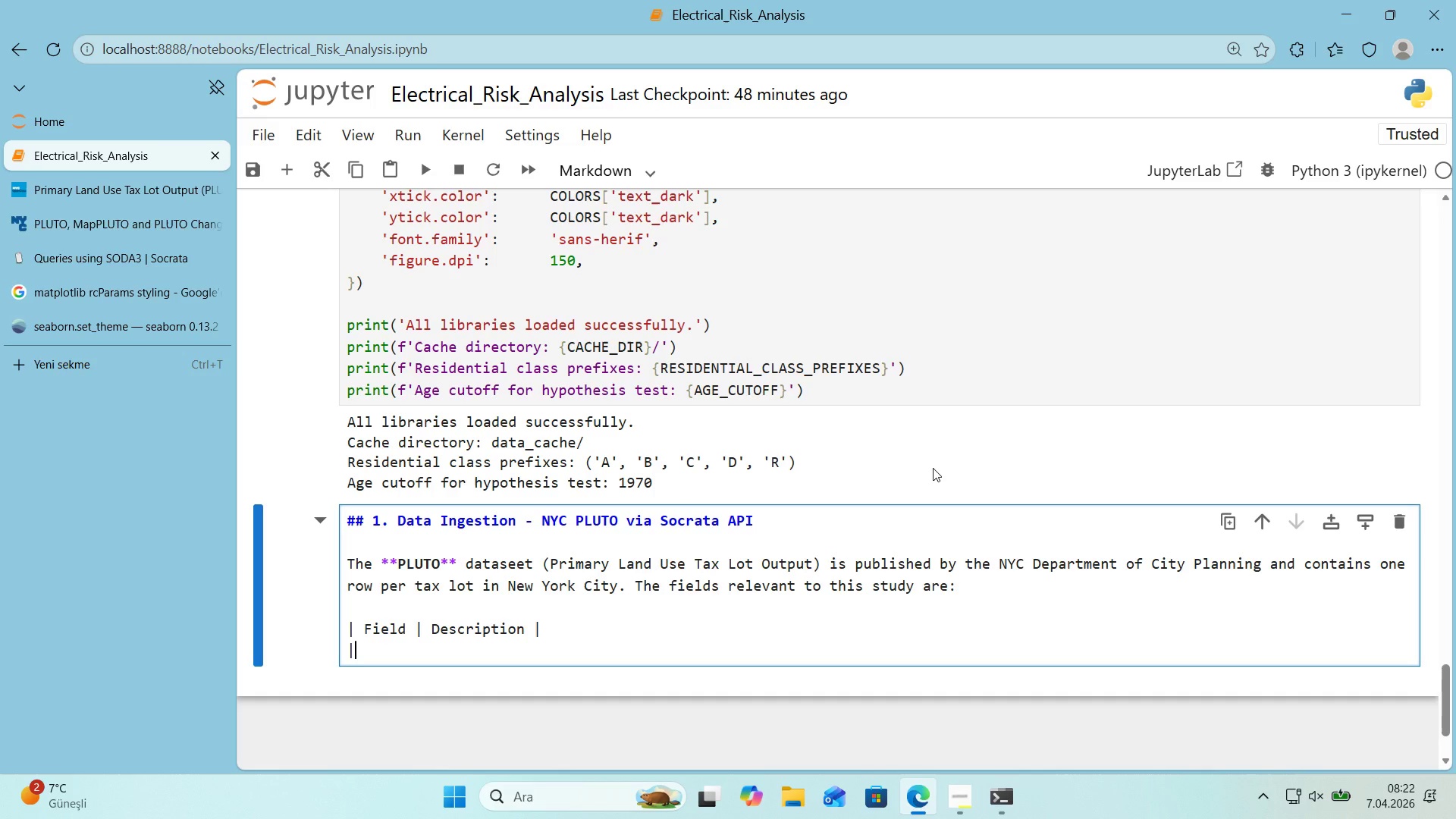 
key(Backspace)
 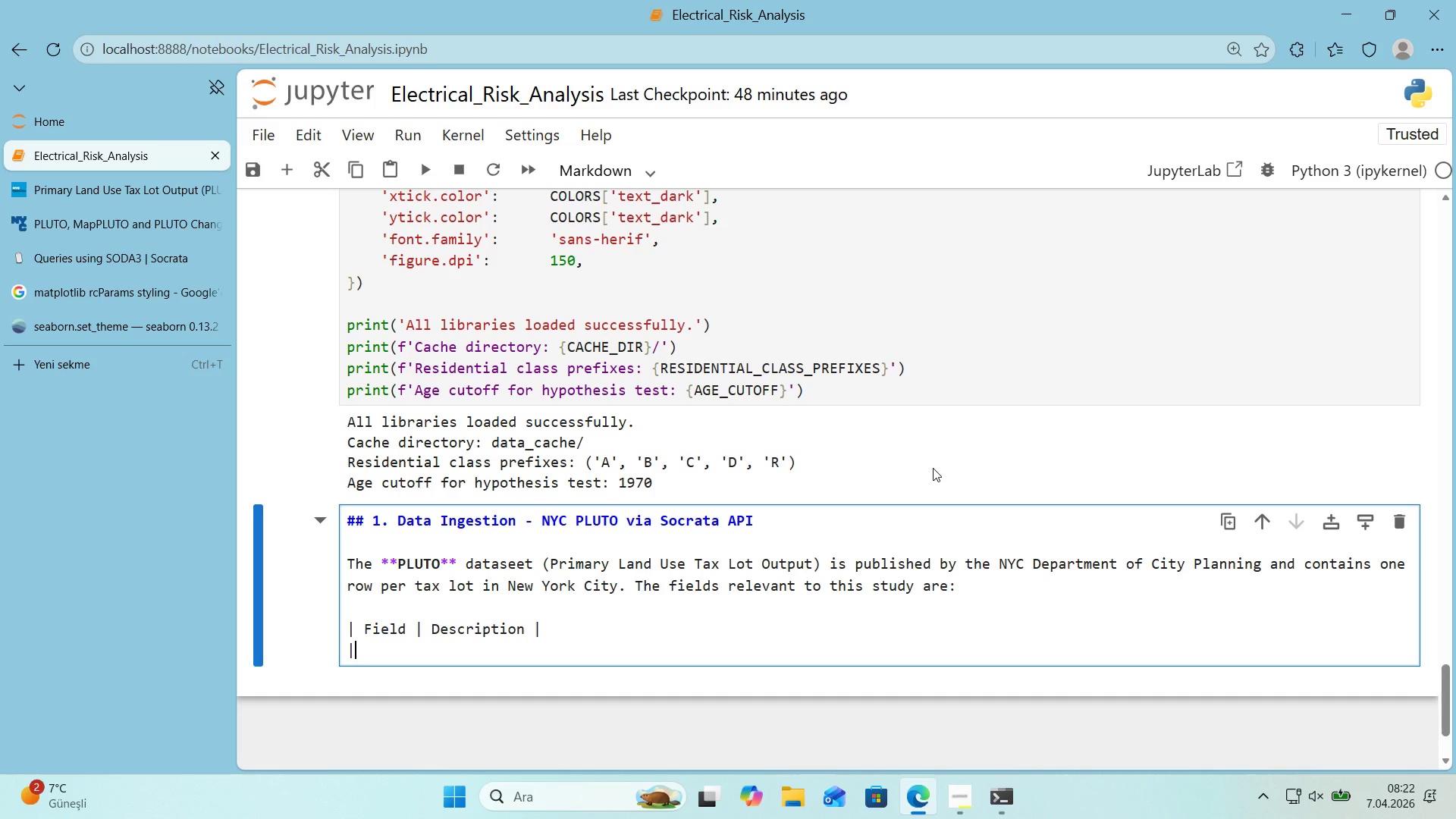 
key(NumpadSubtract)
 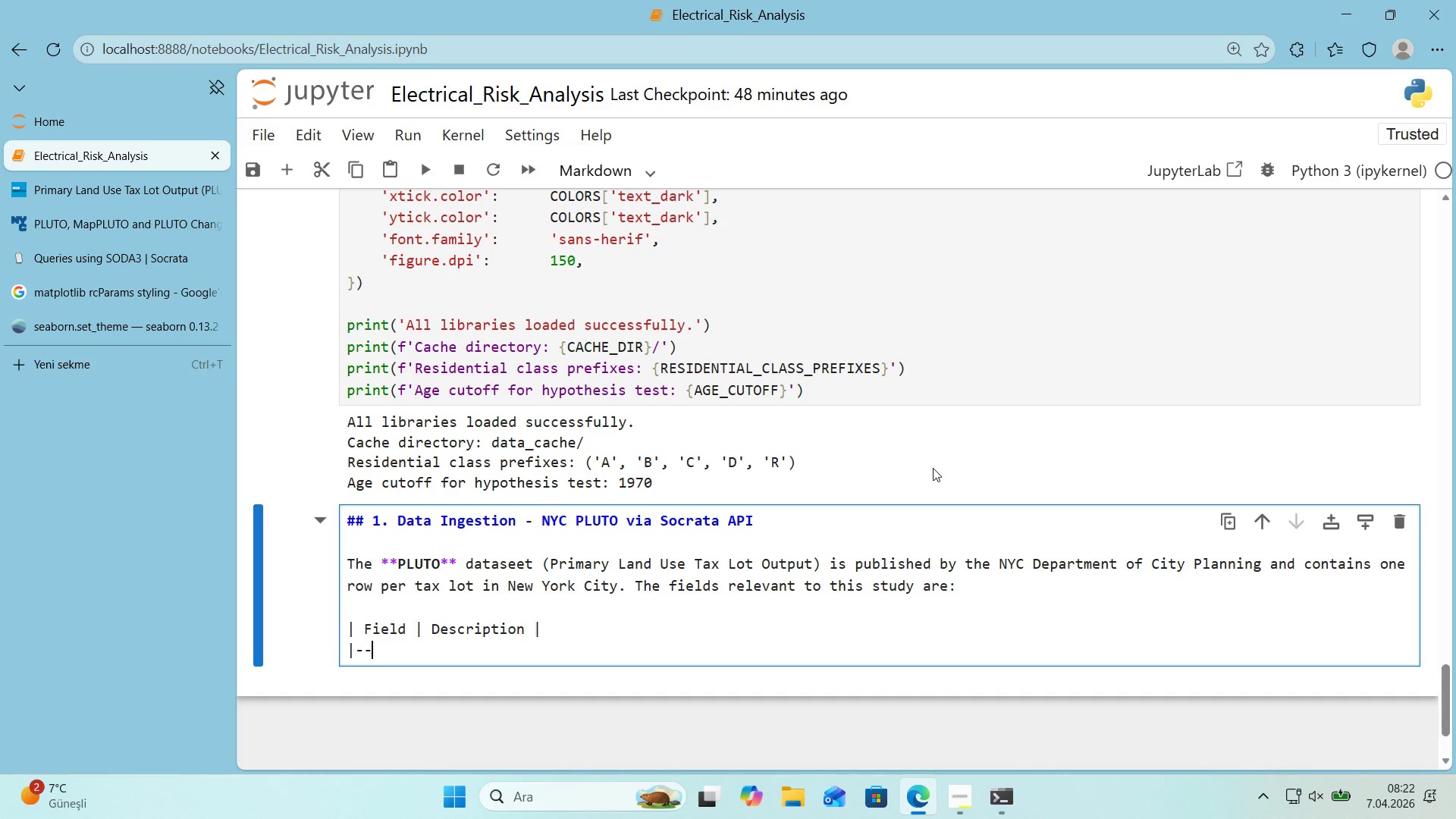 
key(NumpadSubtract)
 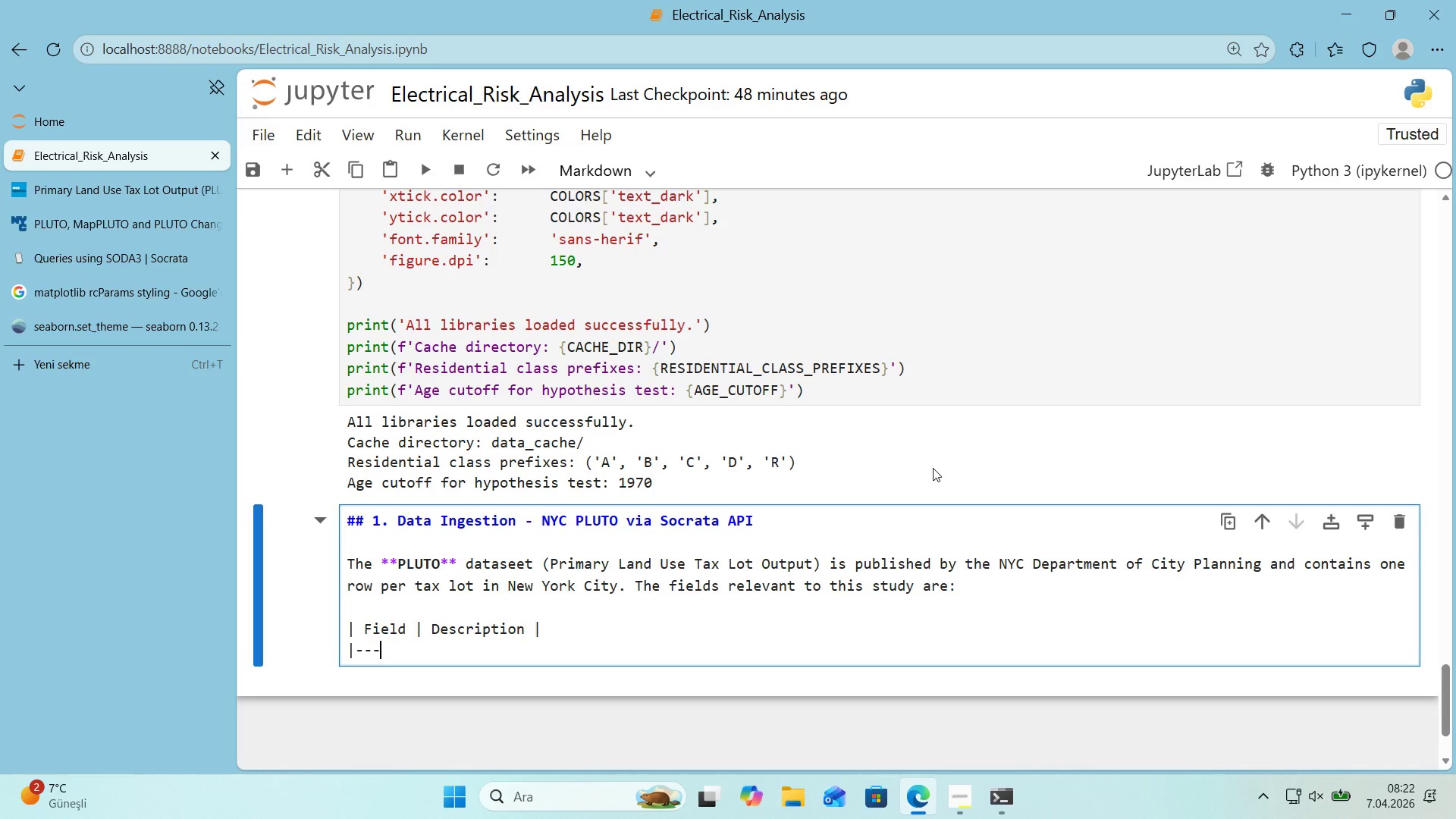 
key(NumpadSubtract)
 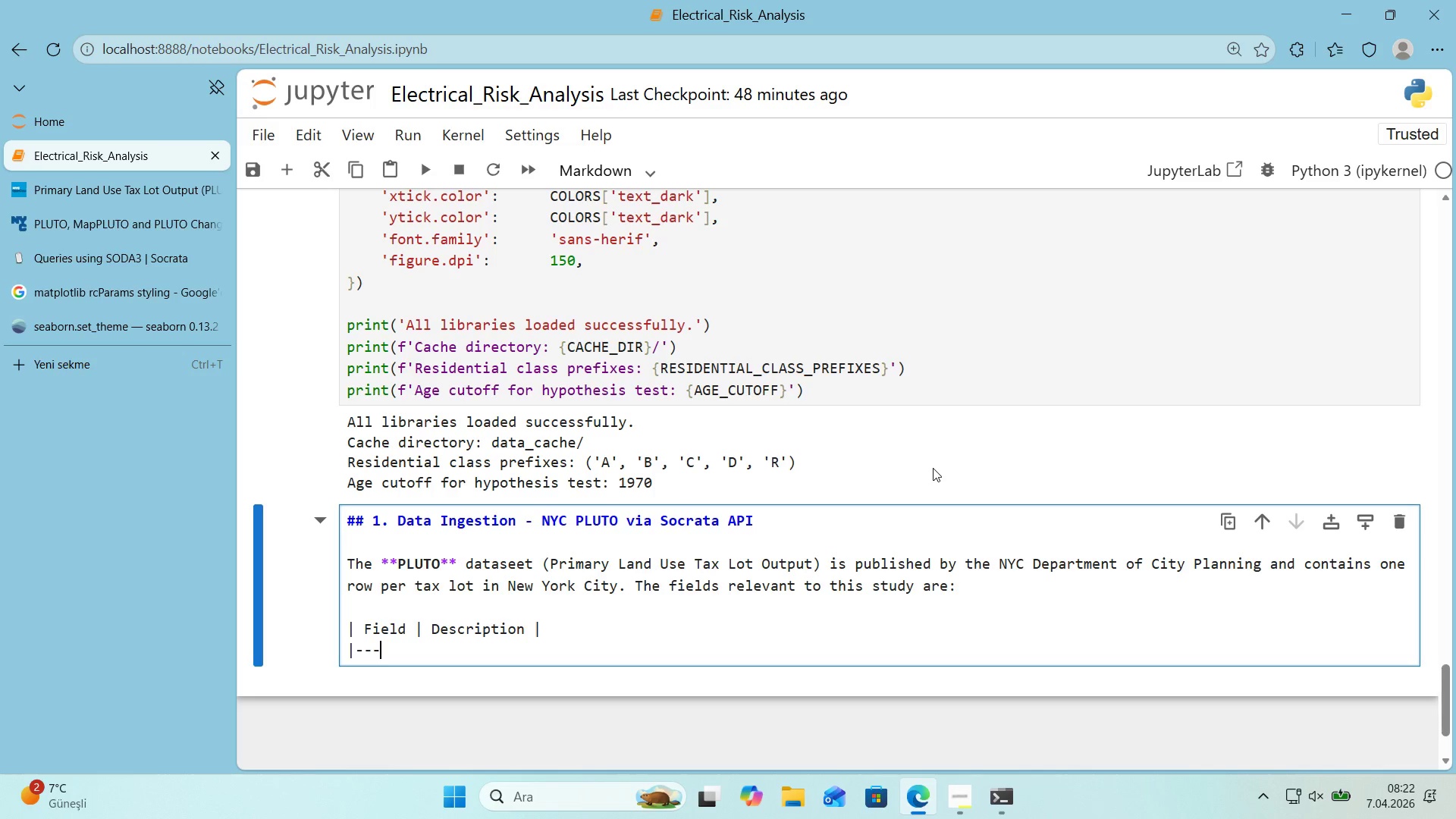 
key(NumpadSubtract)
 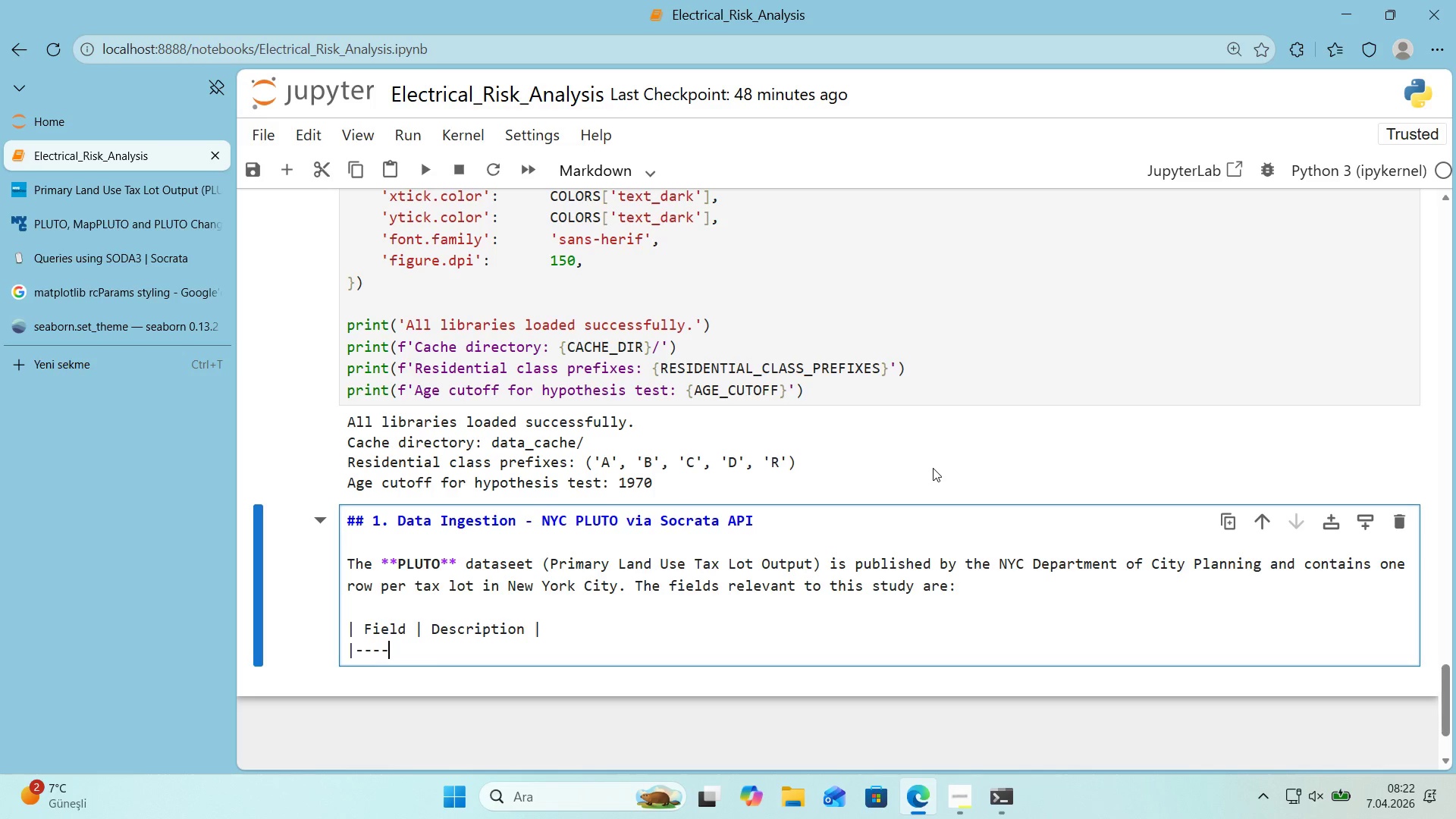 
key(NumpadSubtract)
 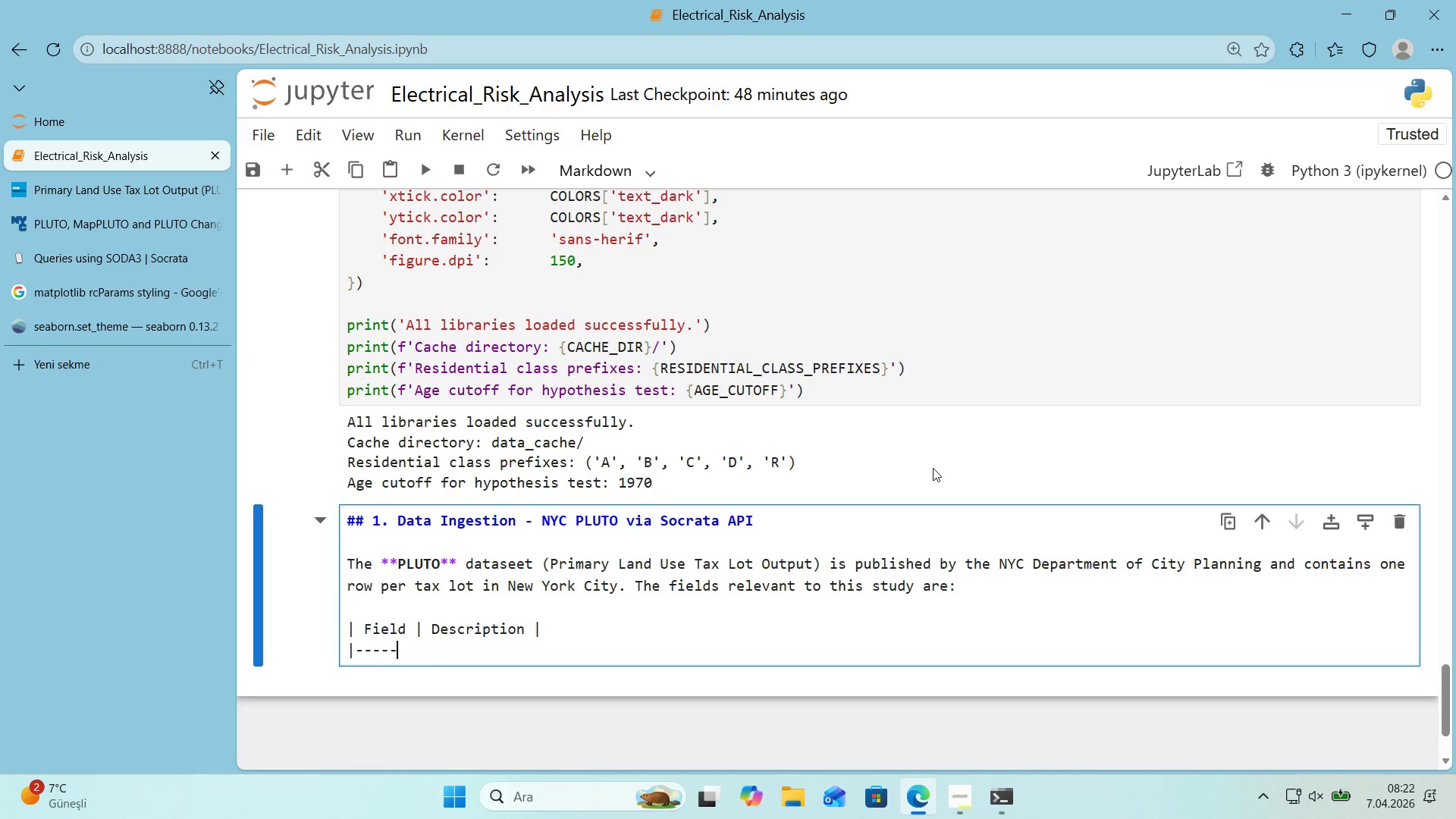 
key(NumpadSubtract)
 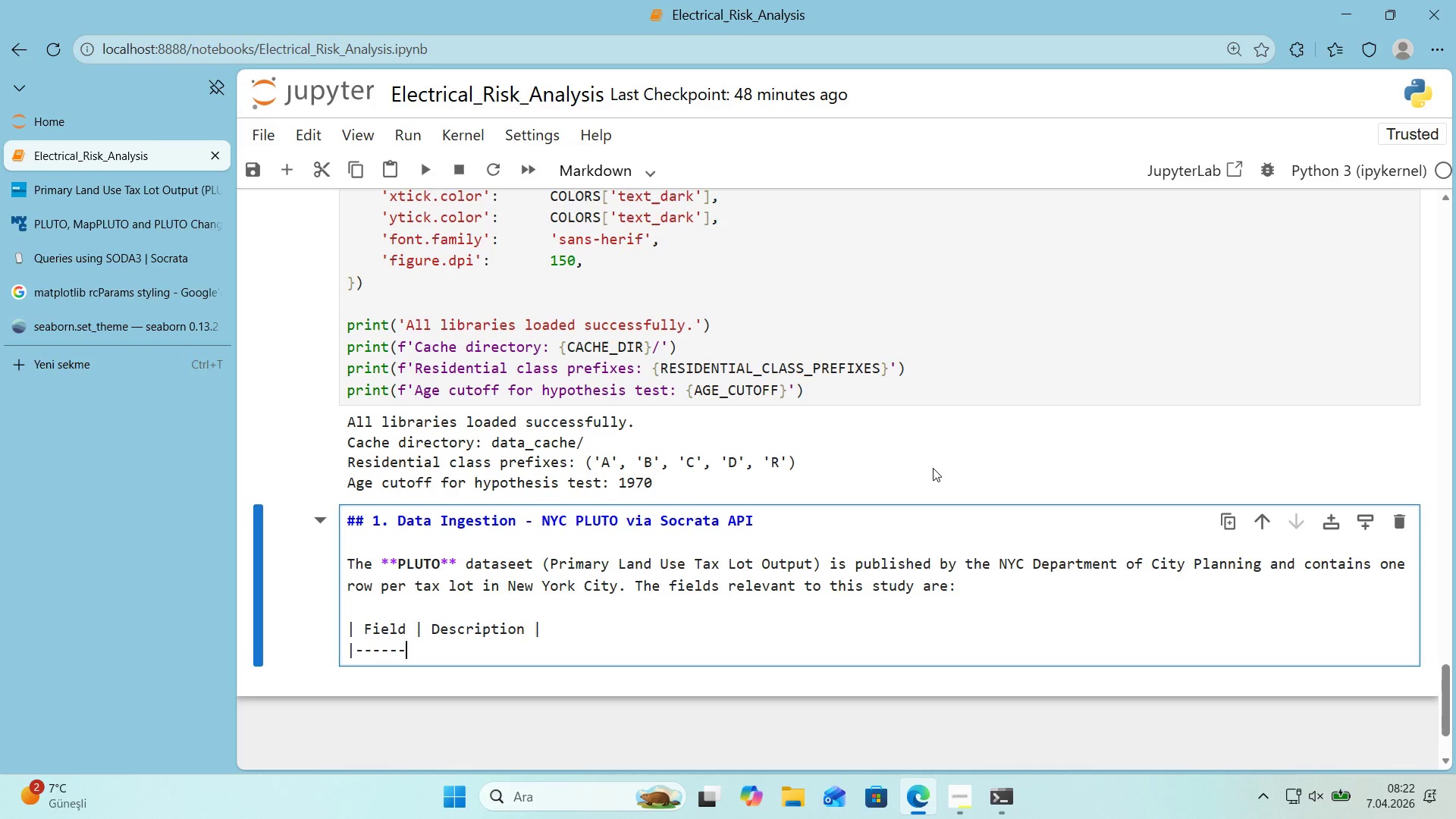 
key(NumpadSubtract)
 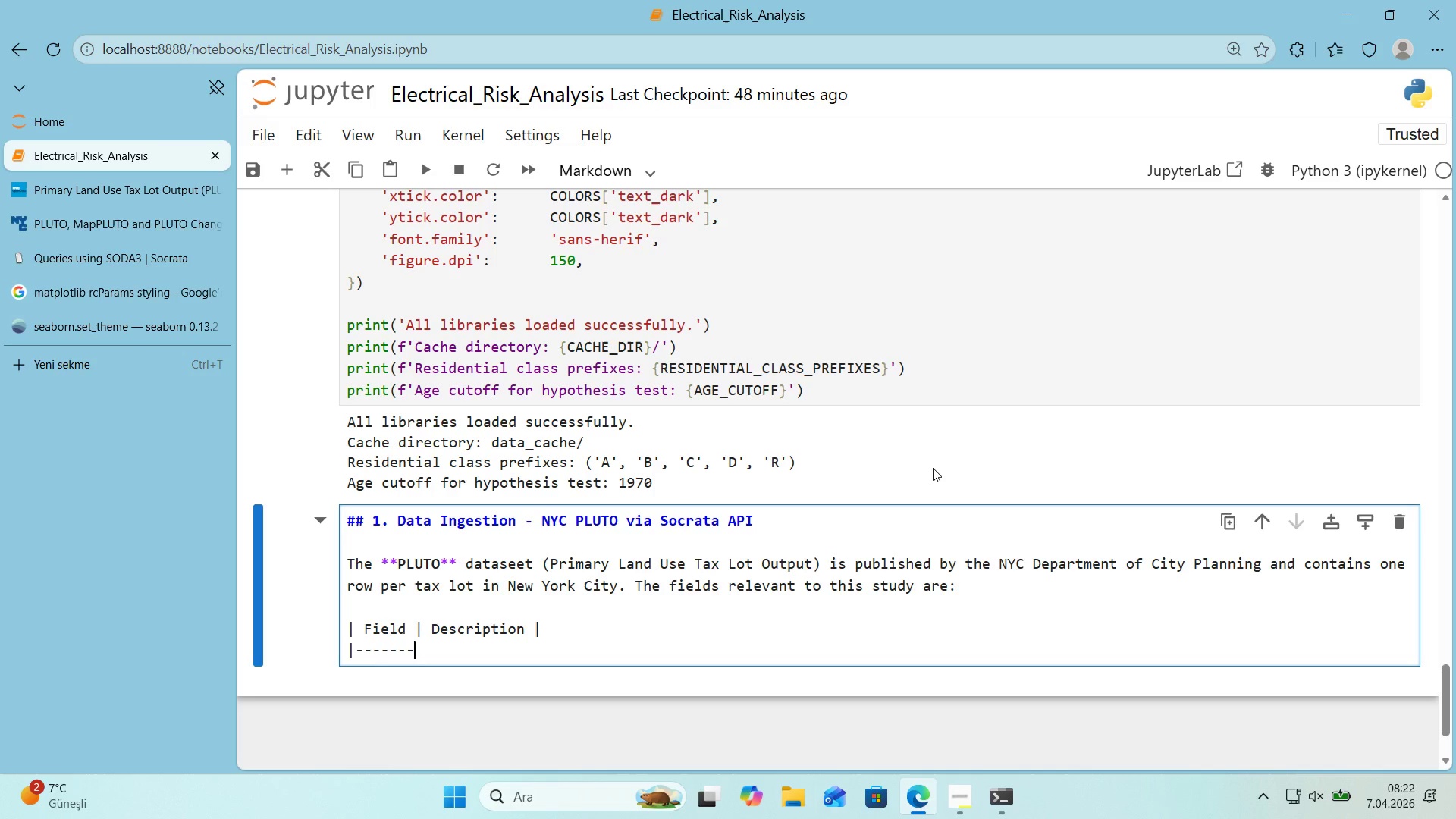 
key(Alt+Control+Minus)
 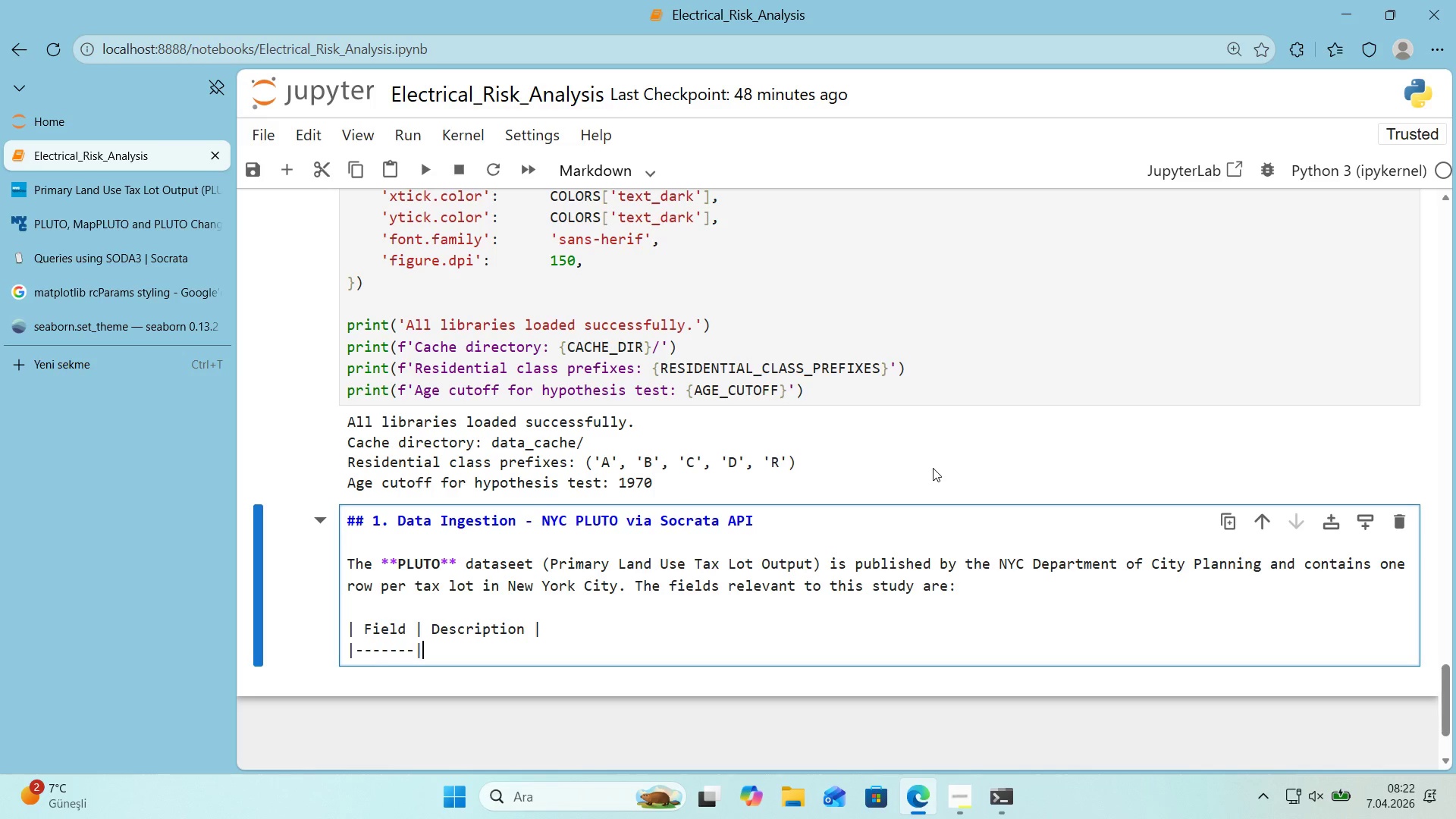 
key(NumpadSubtract)
 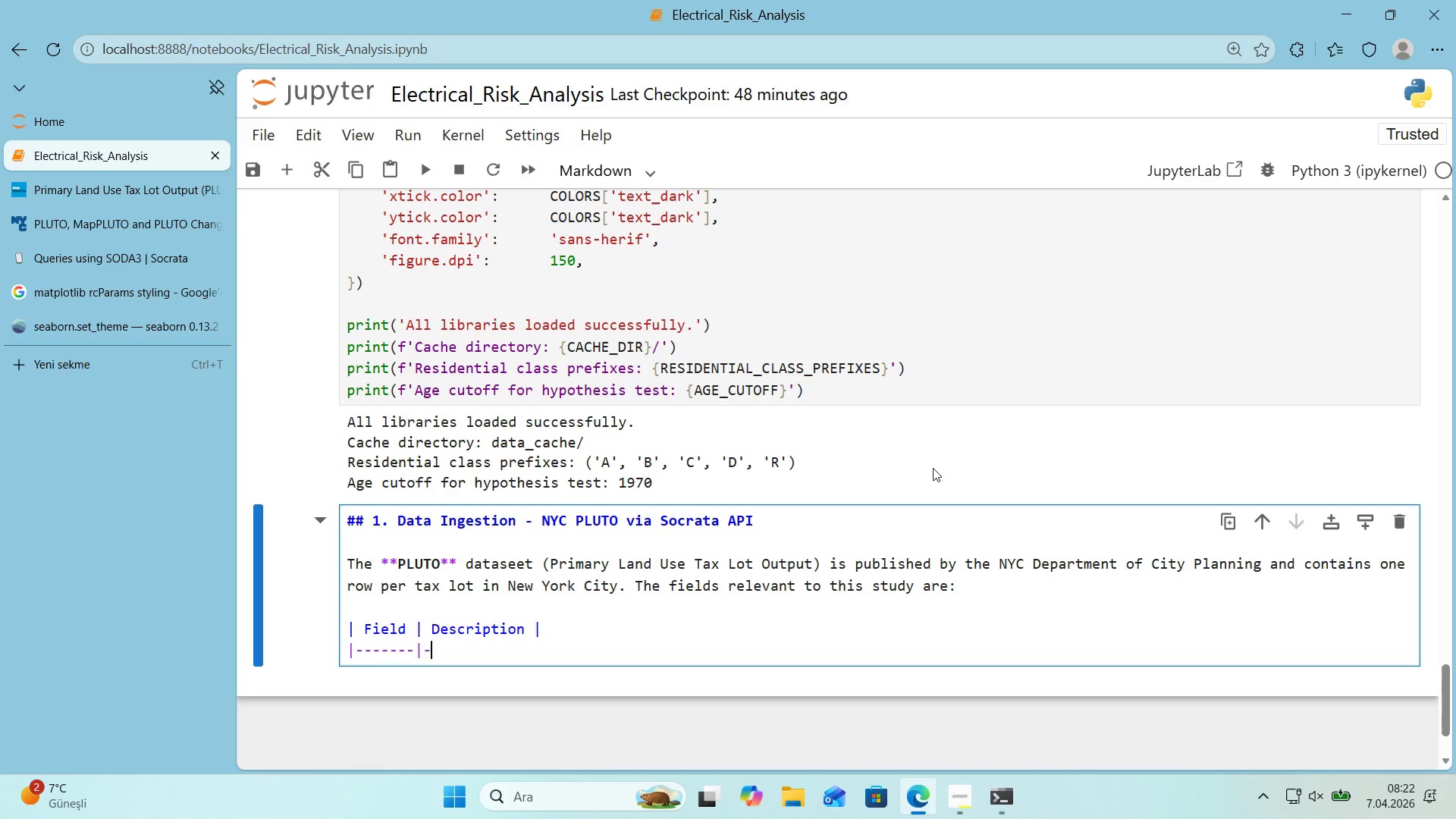 
key(NumpadSubtract)
 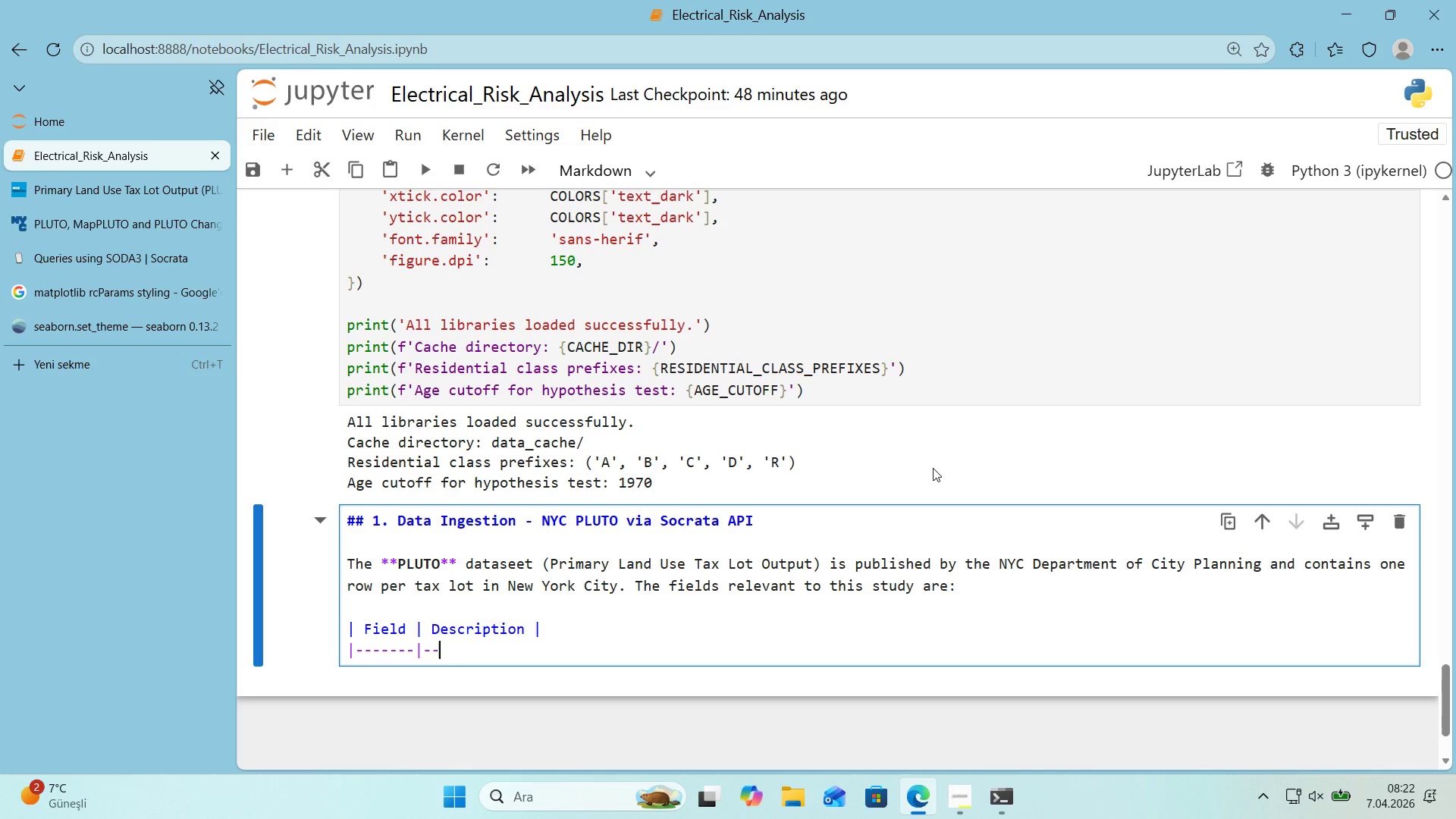 
key(NumpadSubtract)
 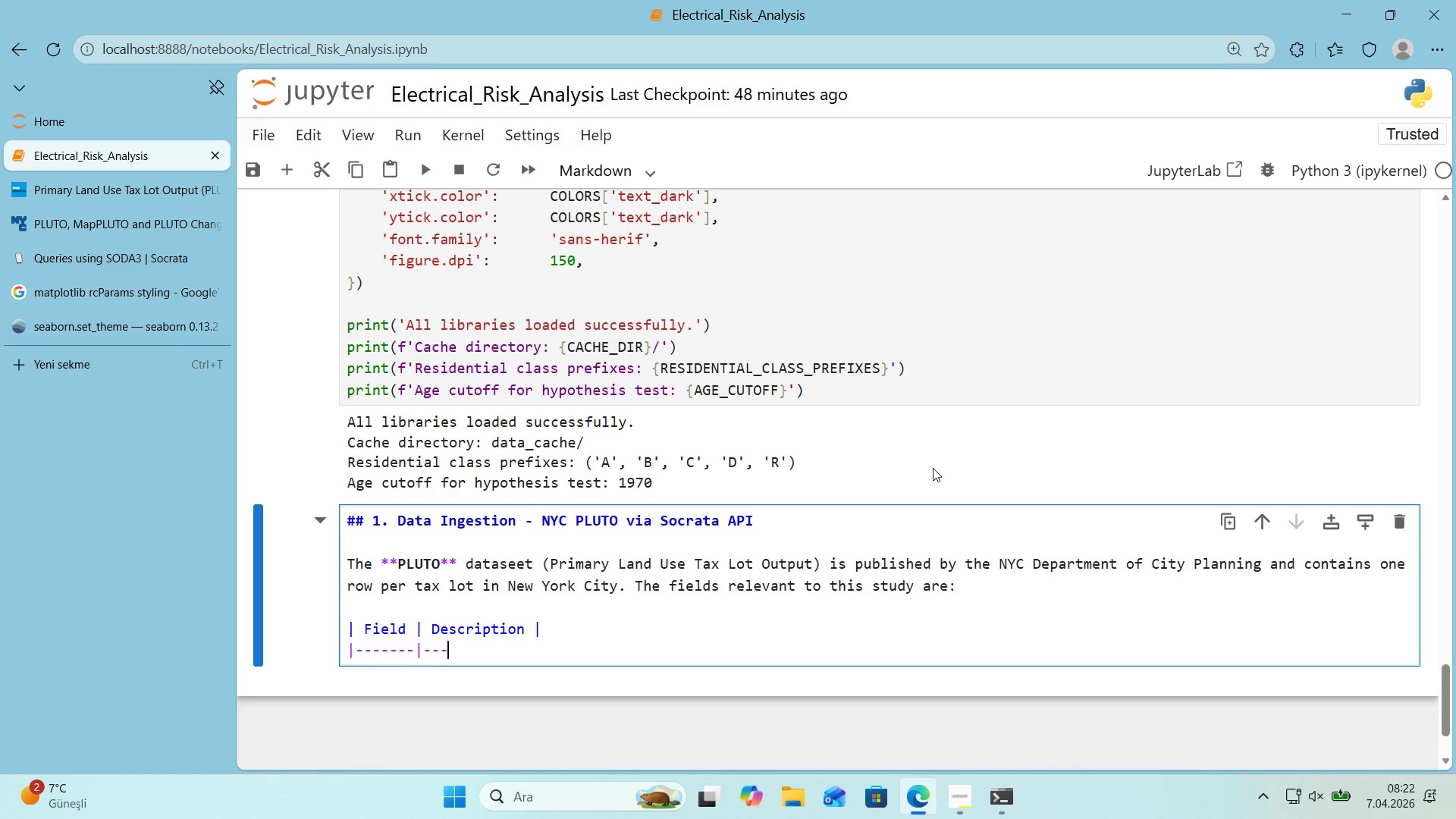 
key(NumpadSubtract)
 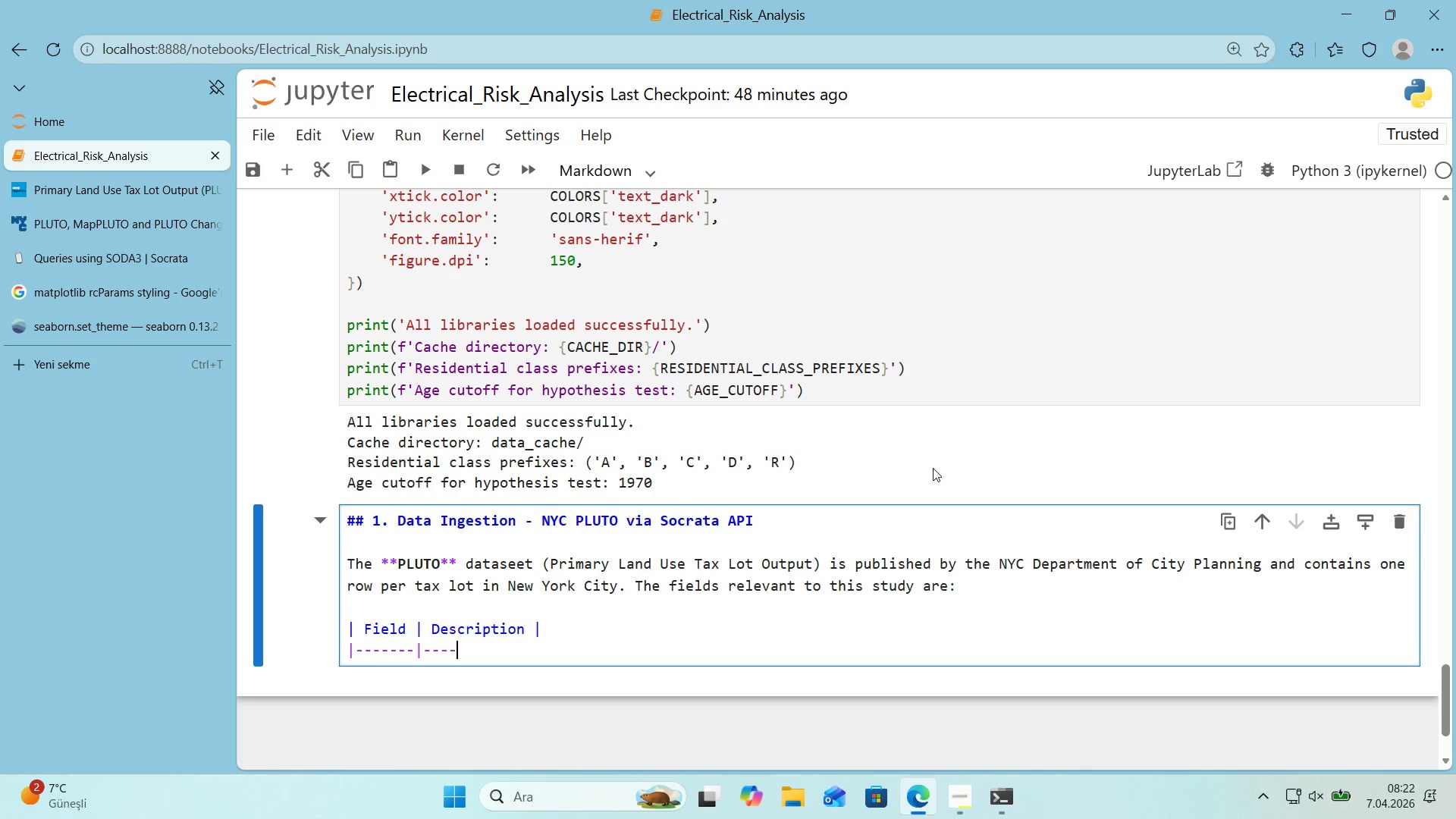 
key(NumpadSubtract)
 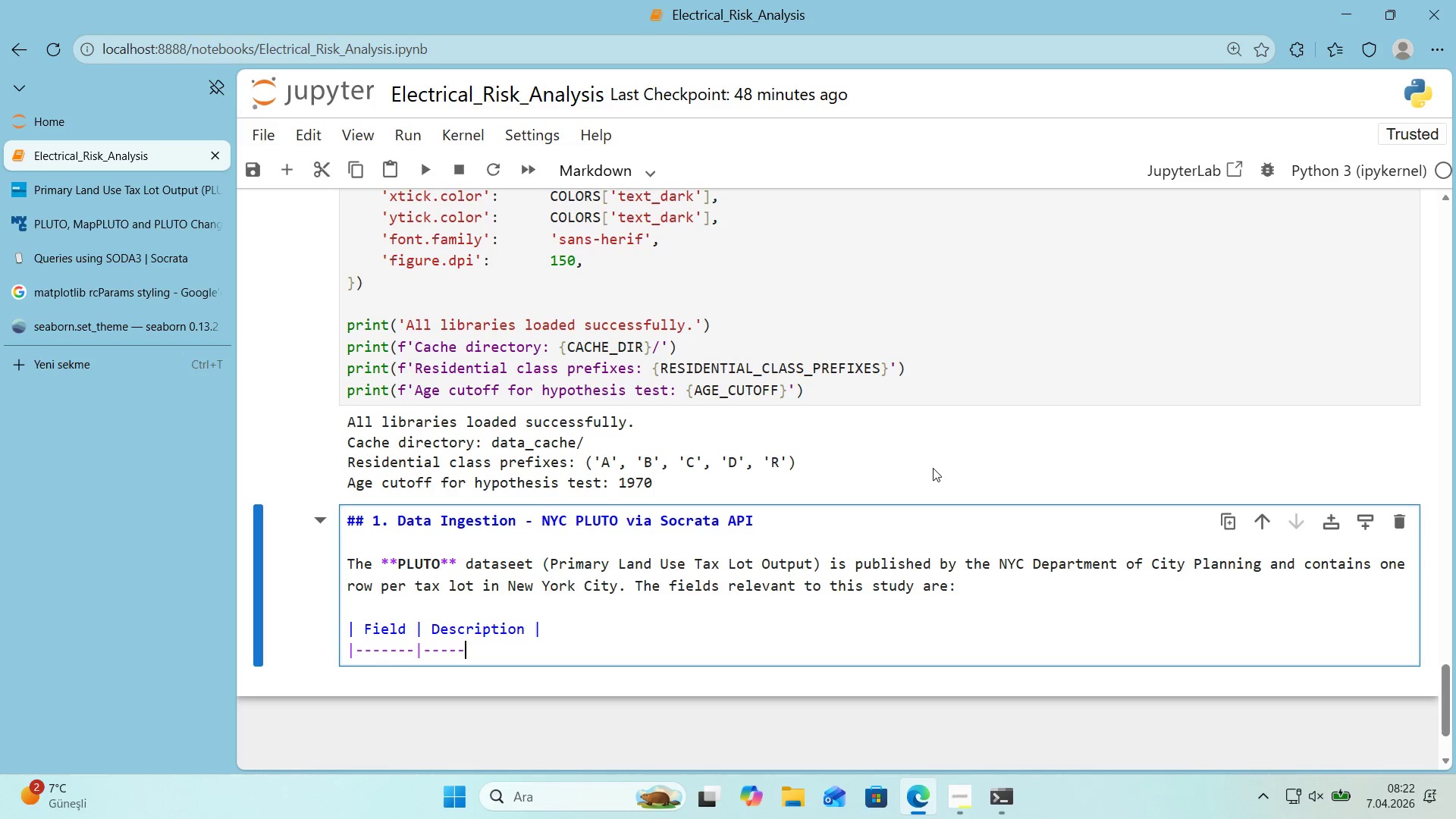 
key(NumpadSubtract)
 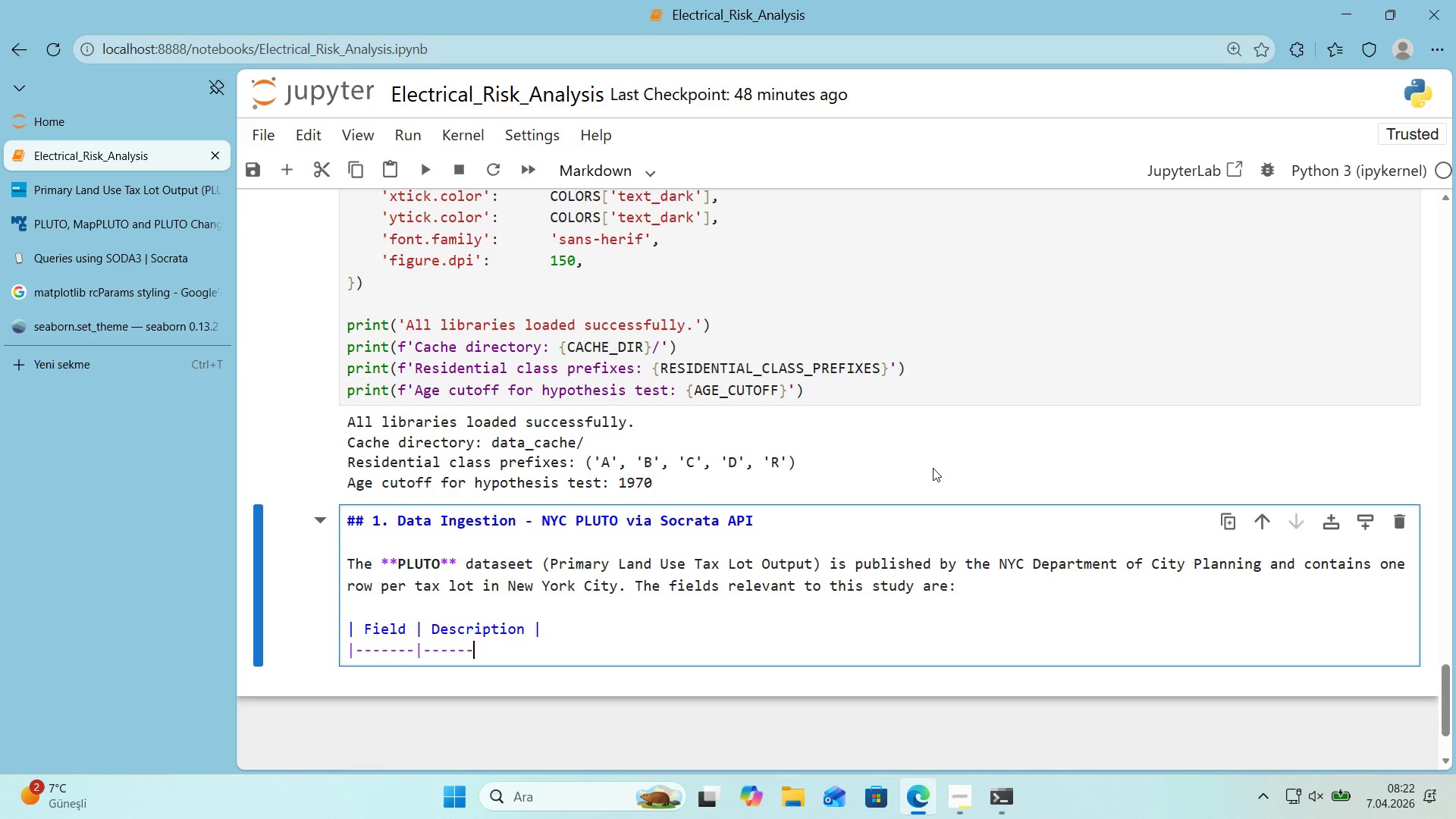 
key(NumpadSubtract)
 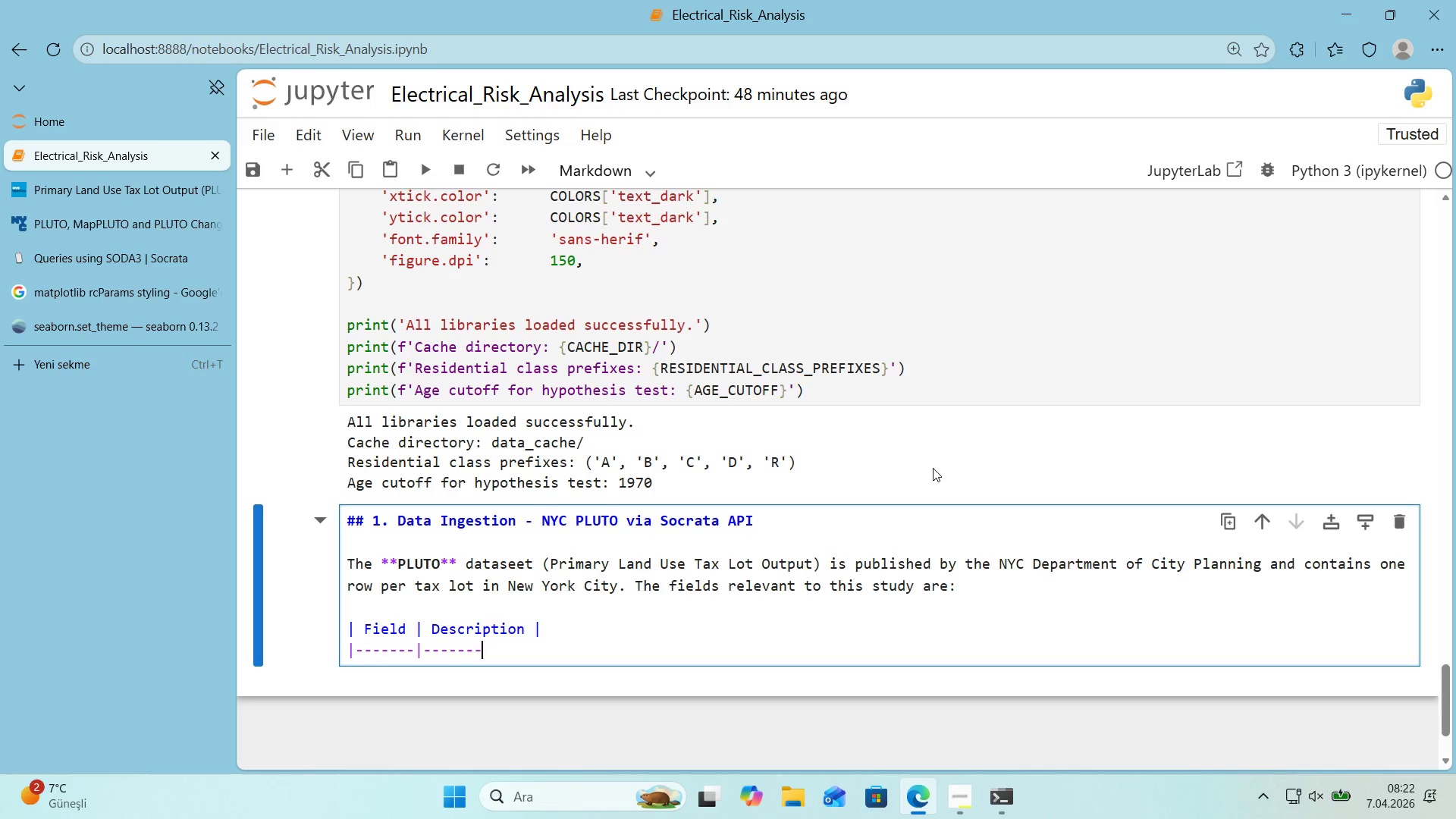 
key(NumpadSubtract)
 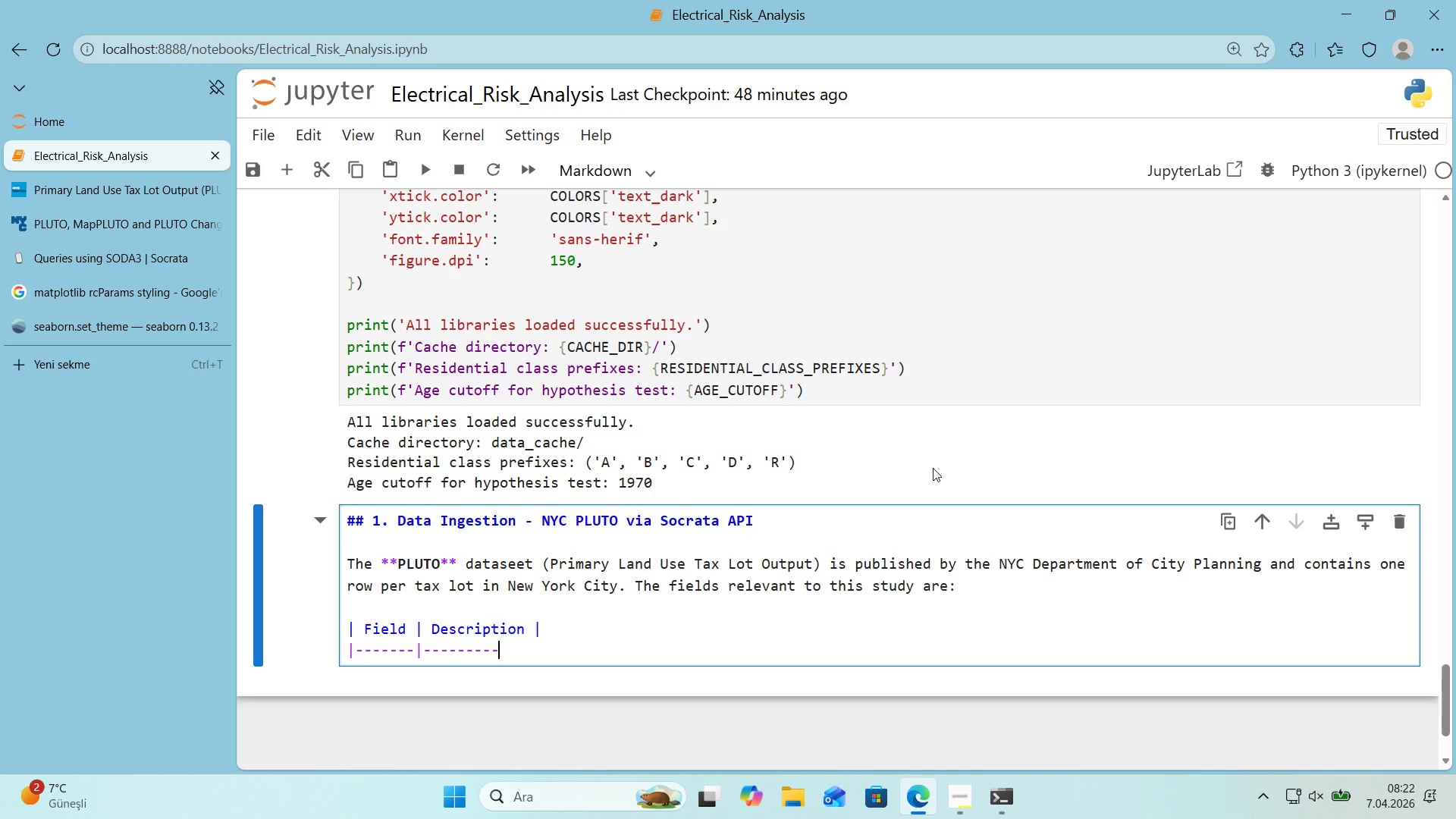 
key(NumpadSubtract)
 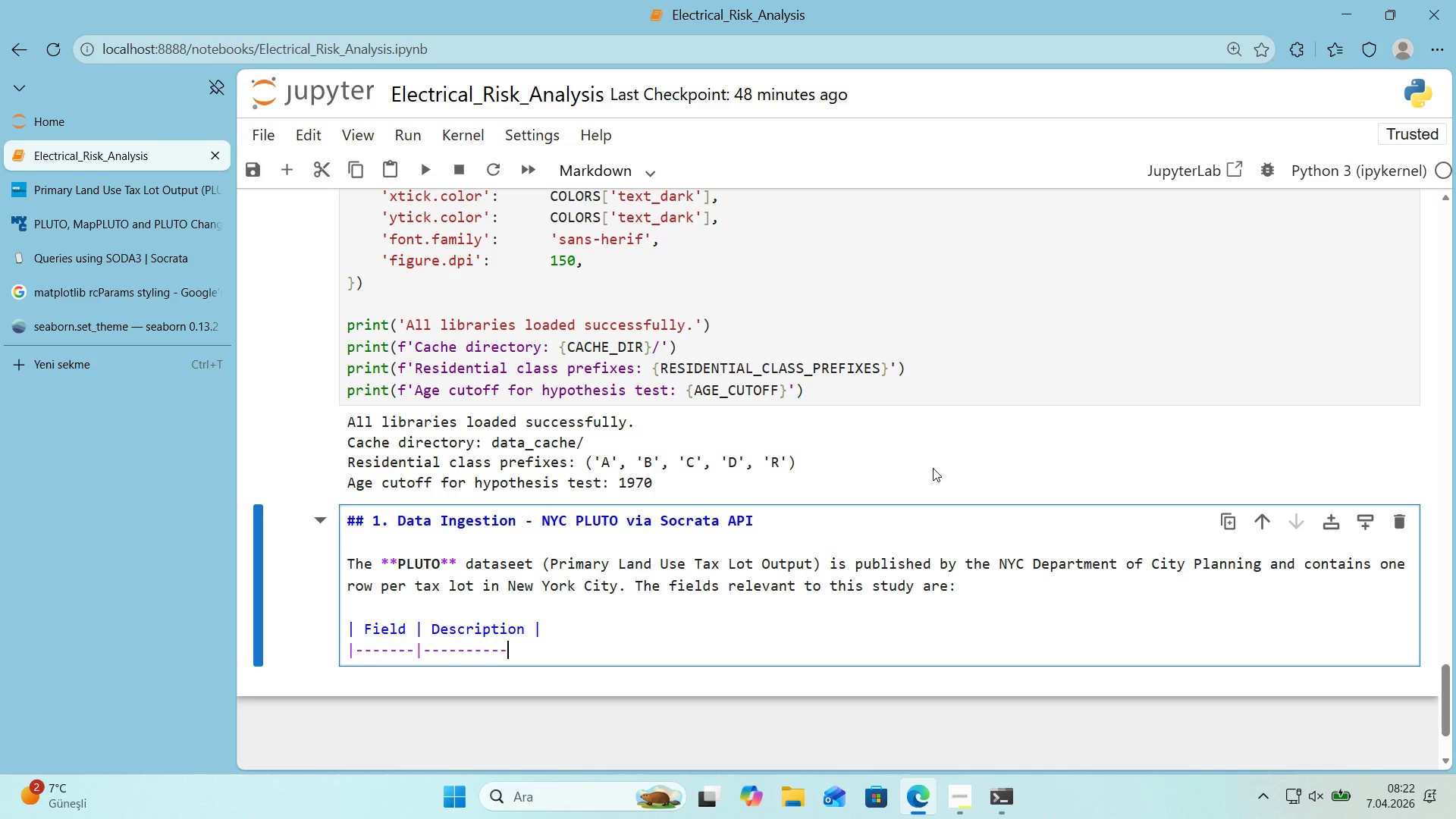 
key(NumpadSubtract)
 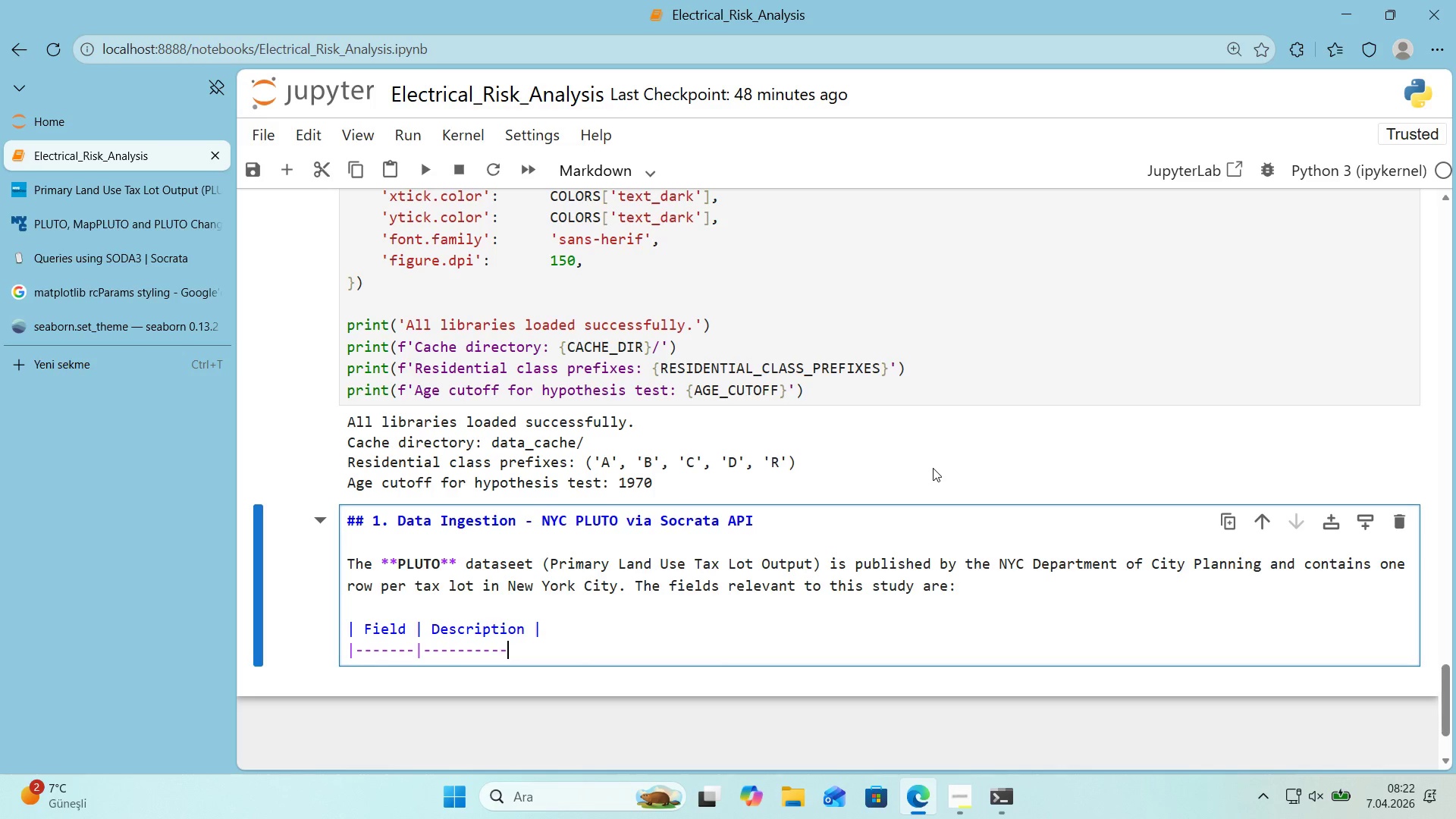 
key(NumpadSubtract)
 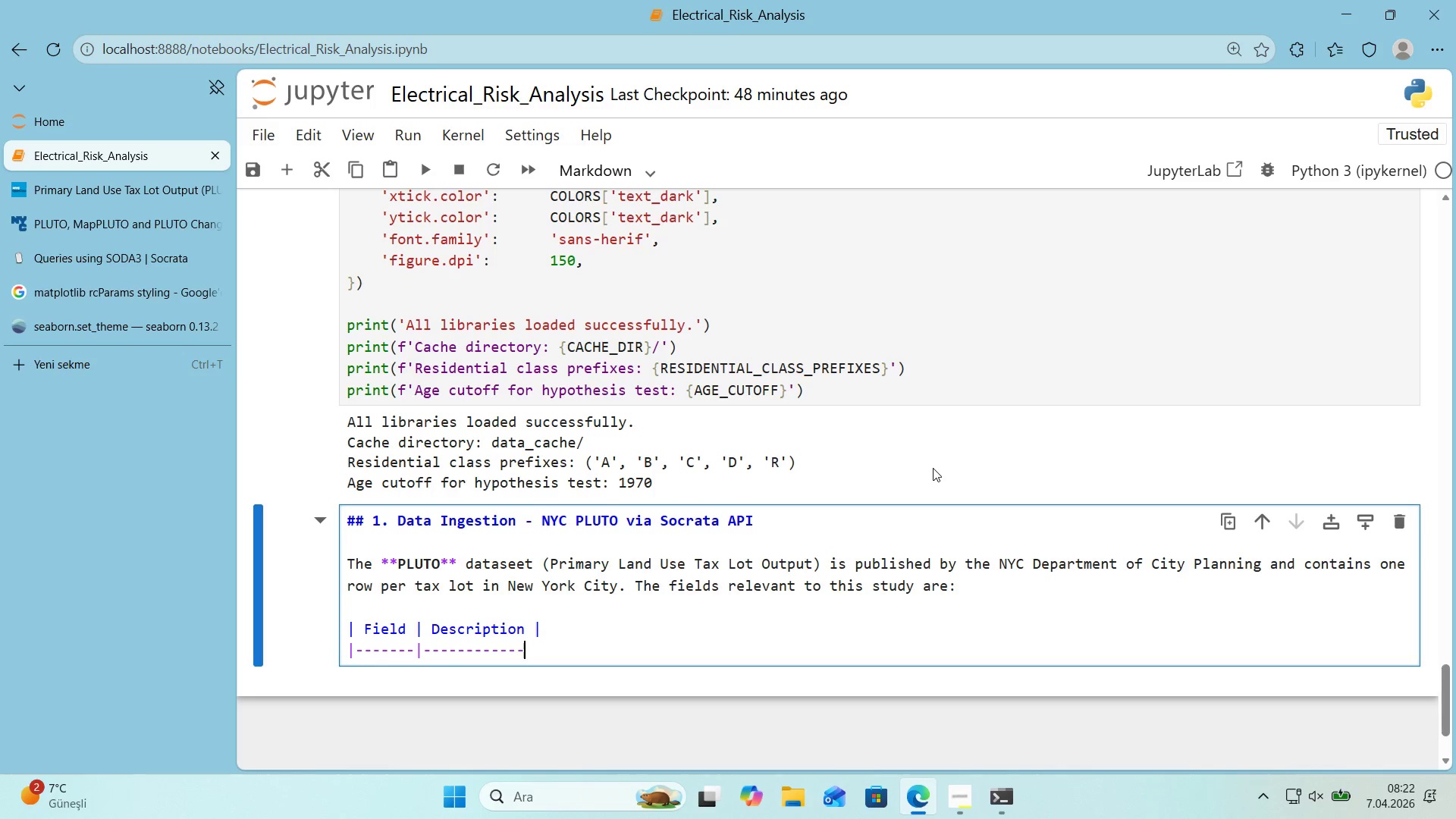 
key(NumpadSubtract)
 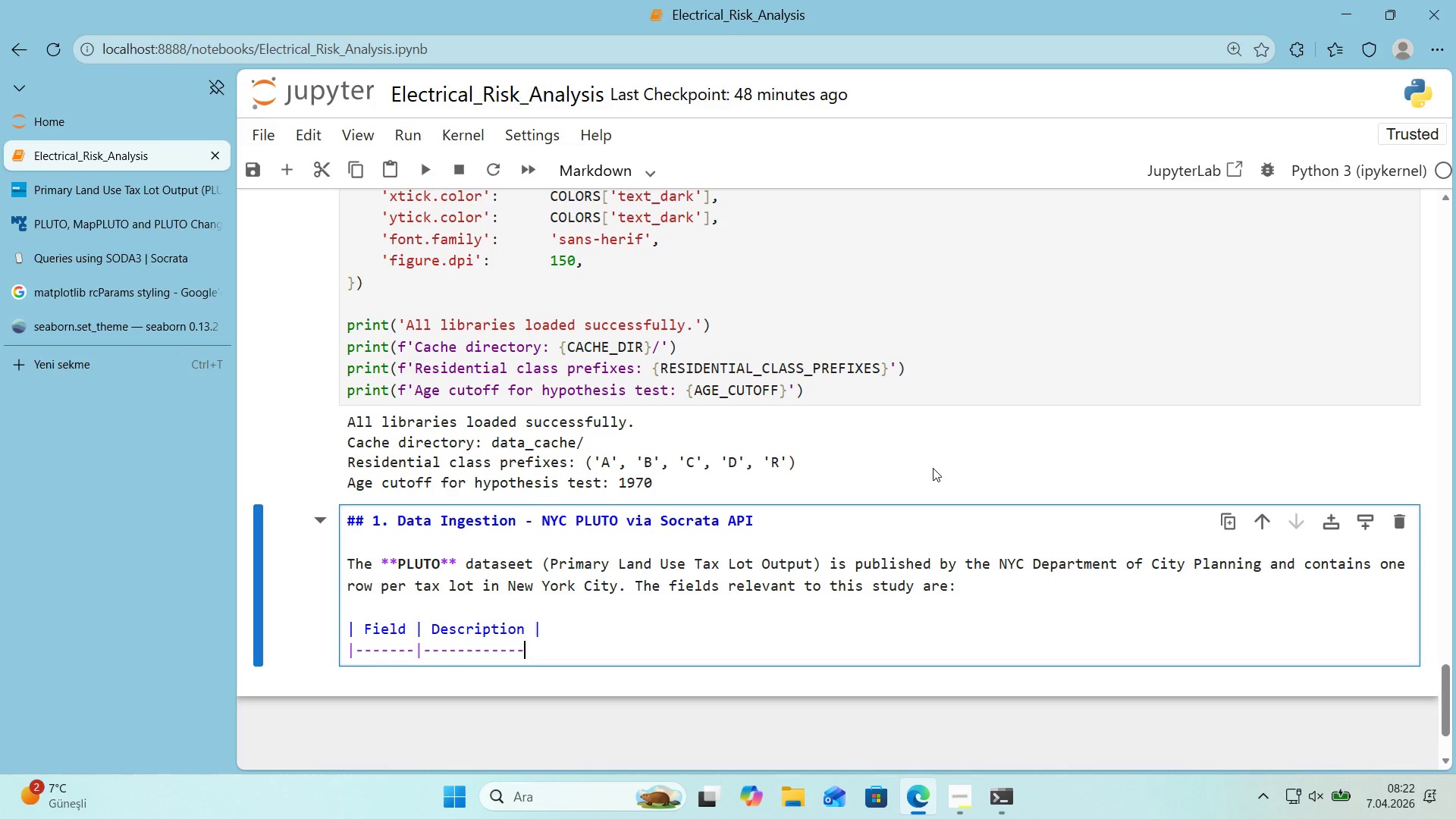 
key(NumpadSubtract)
 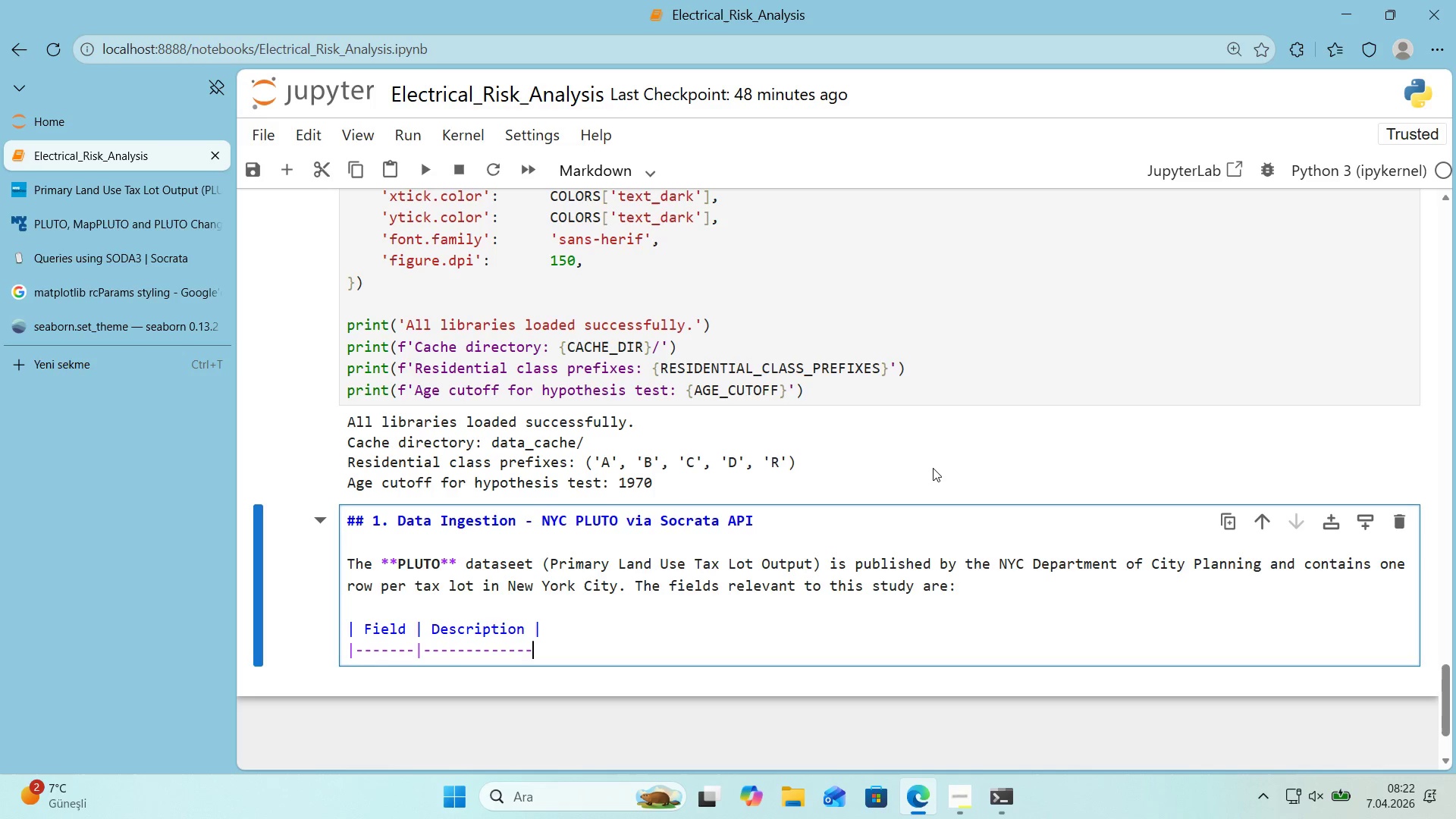 
key(Alt+Control+Minus)
 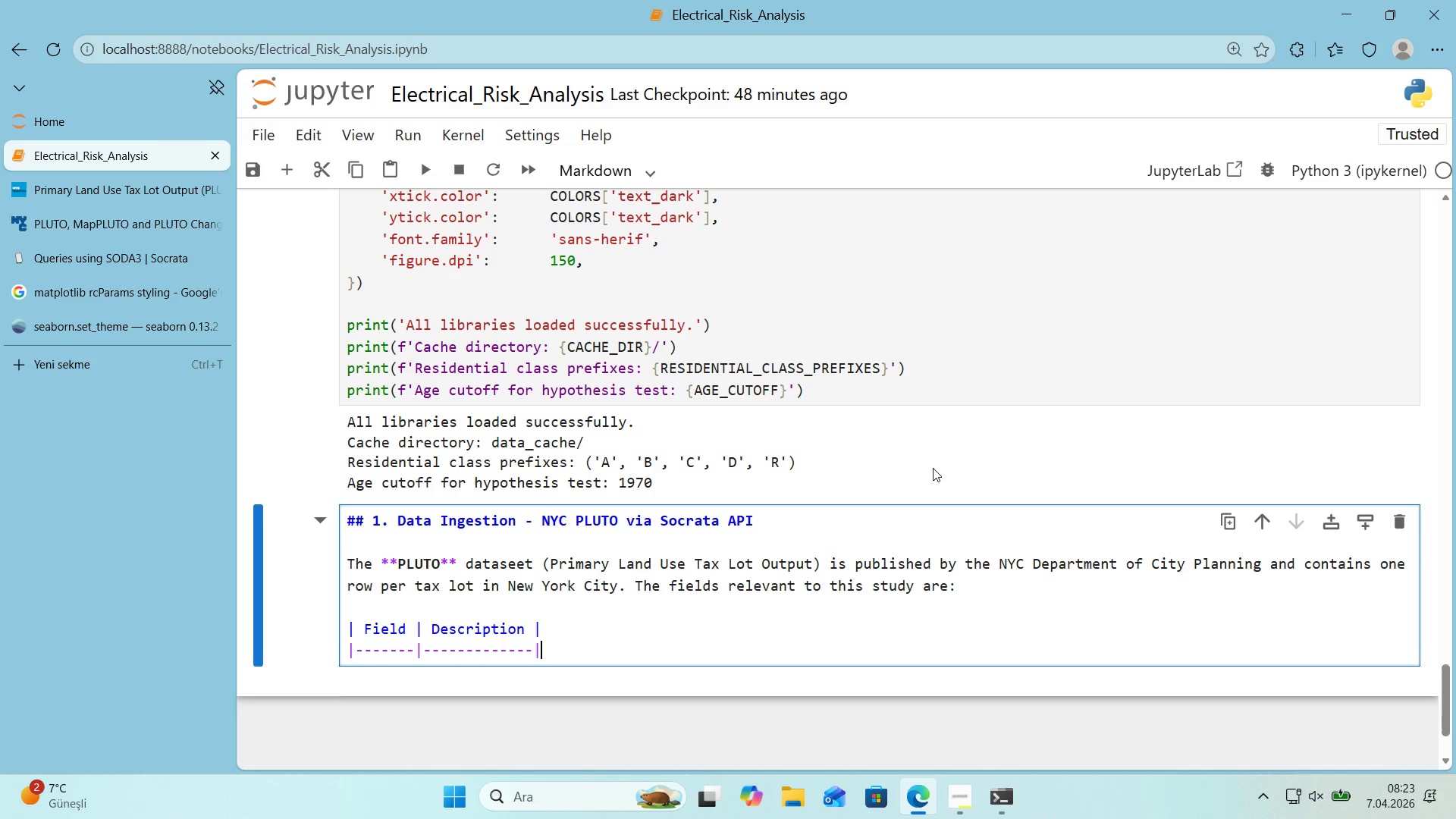 
key(Enter)
 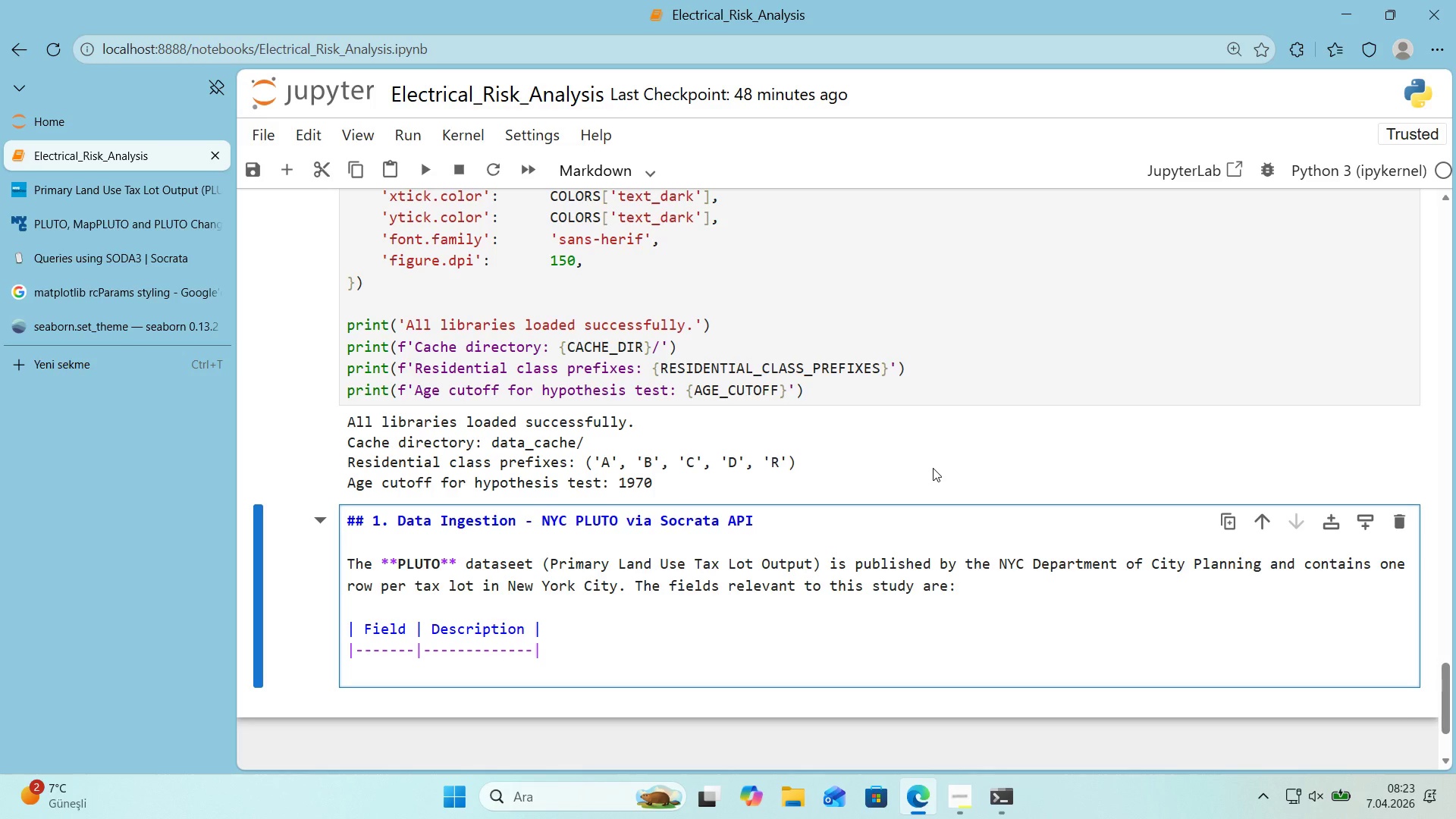 
wait(9.61)
 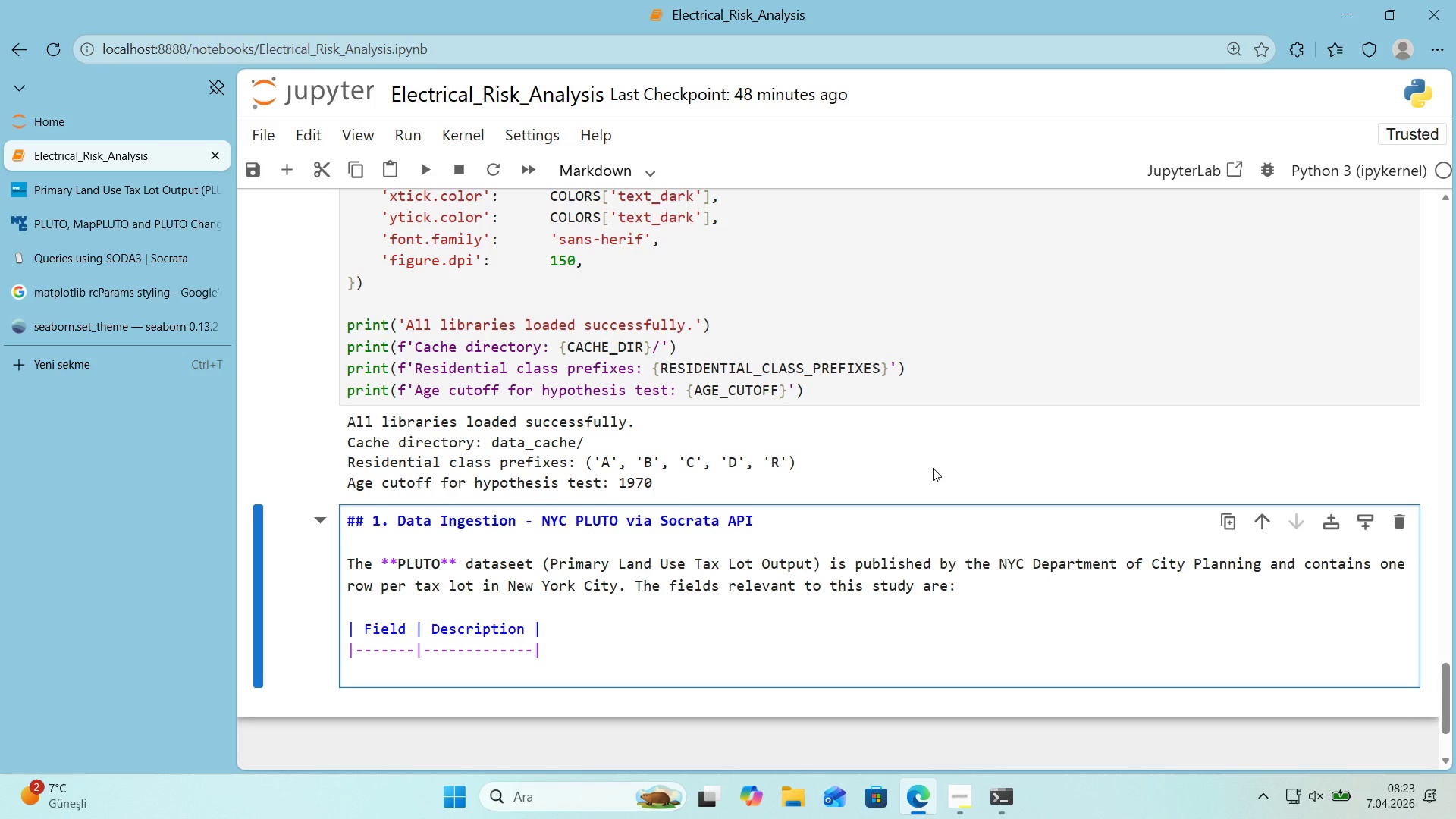 
left_click([99, 234])
 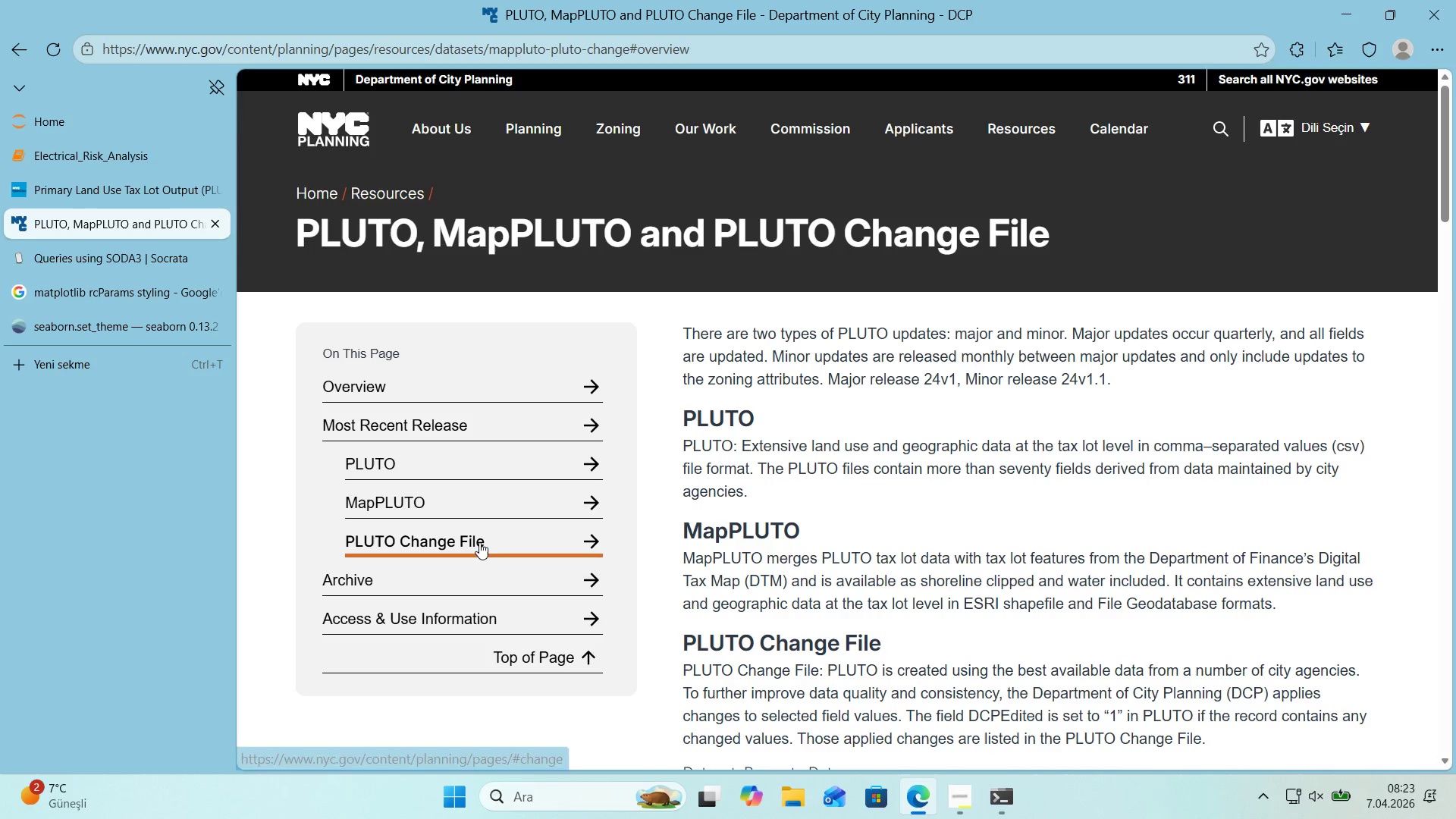 
scroll: coordinate [780, 378], scroll_direction: down, amount: 8.0
 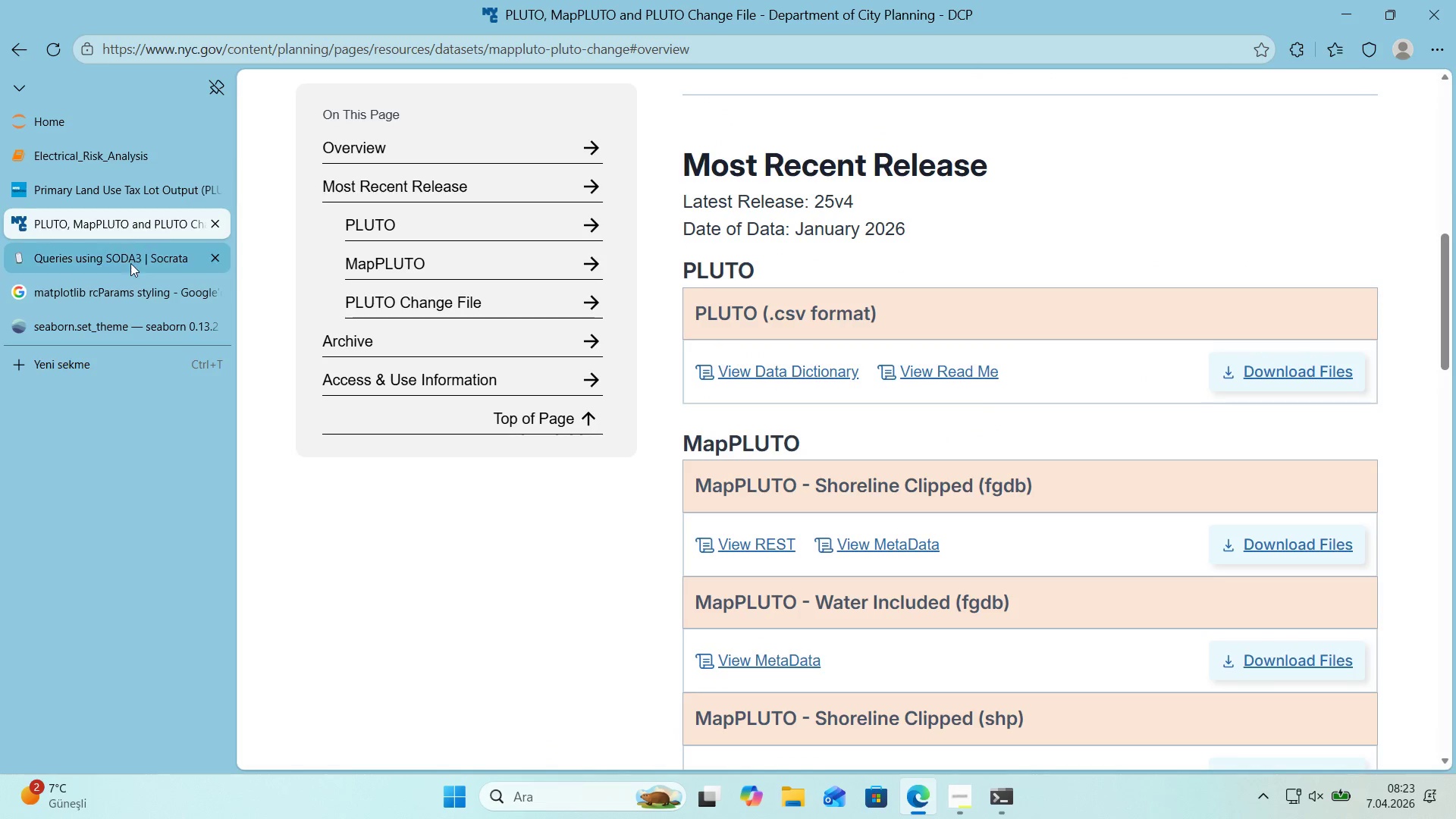 
double_click([128, 292])
 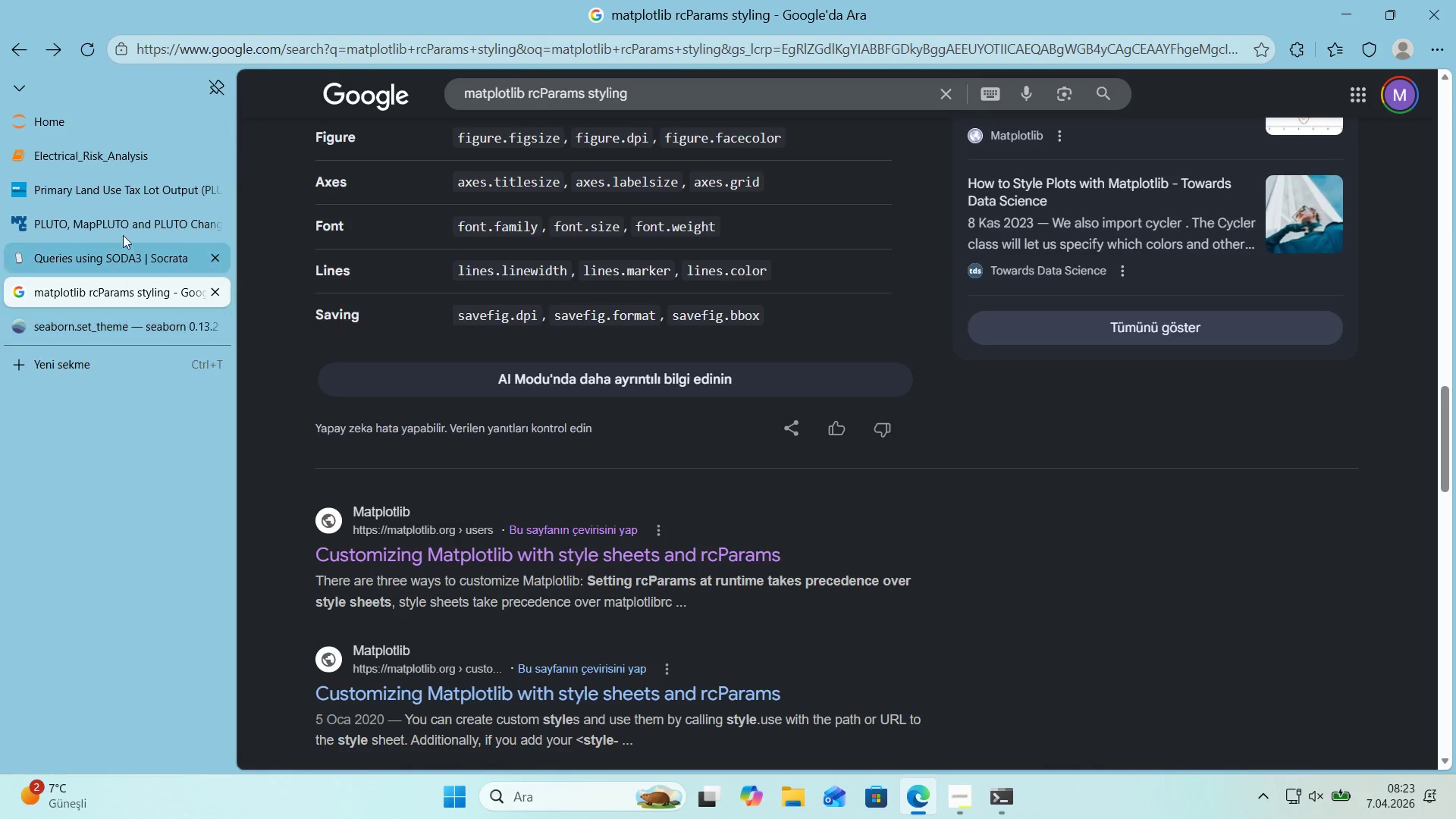 
left_click([122, 199])
 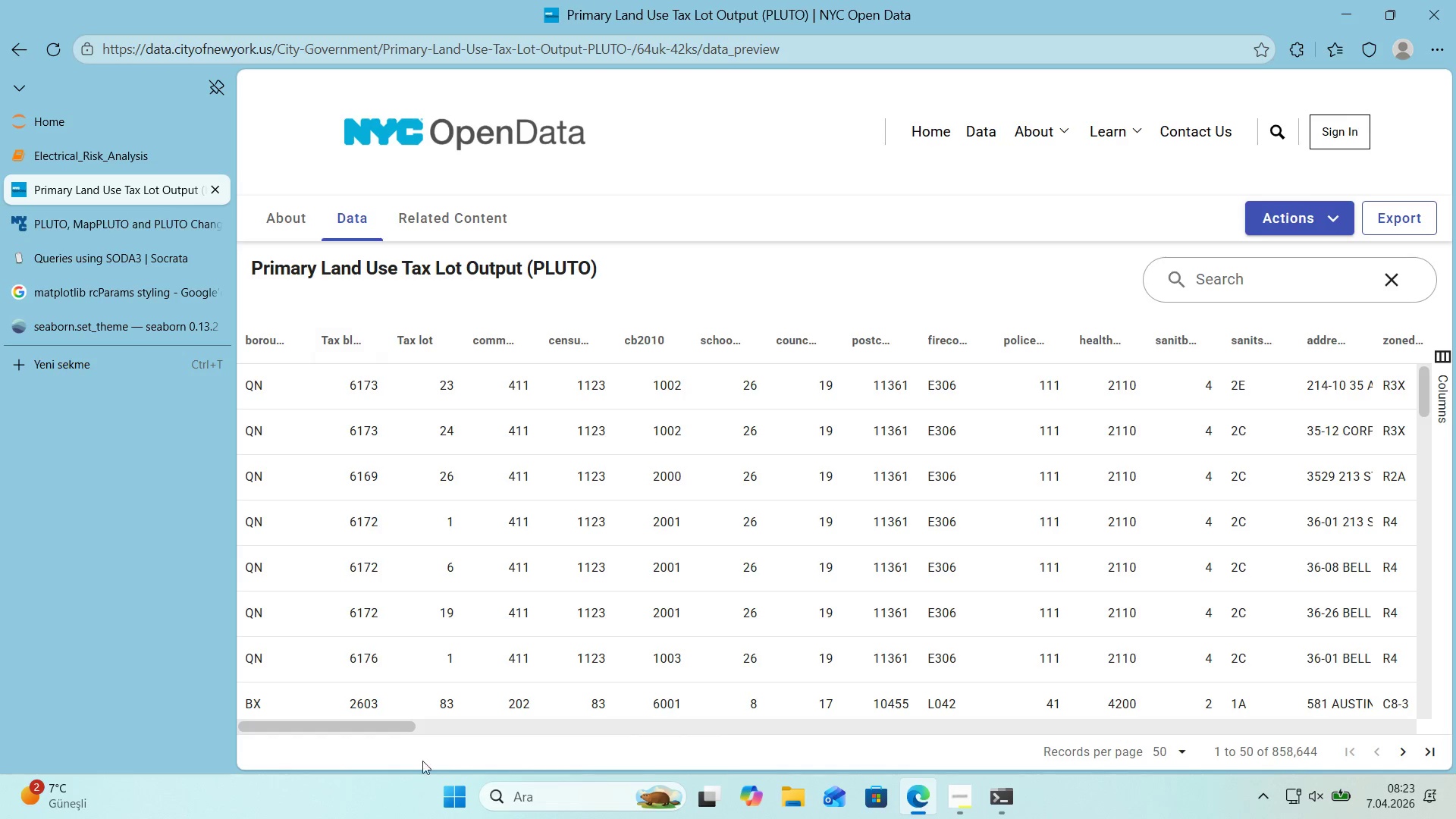 
left_click_drag(start_coordinate=[386, 731], to_coordinate=[1015, 714])
 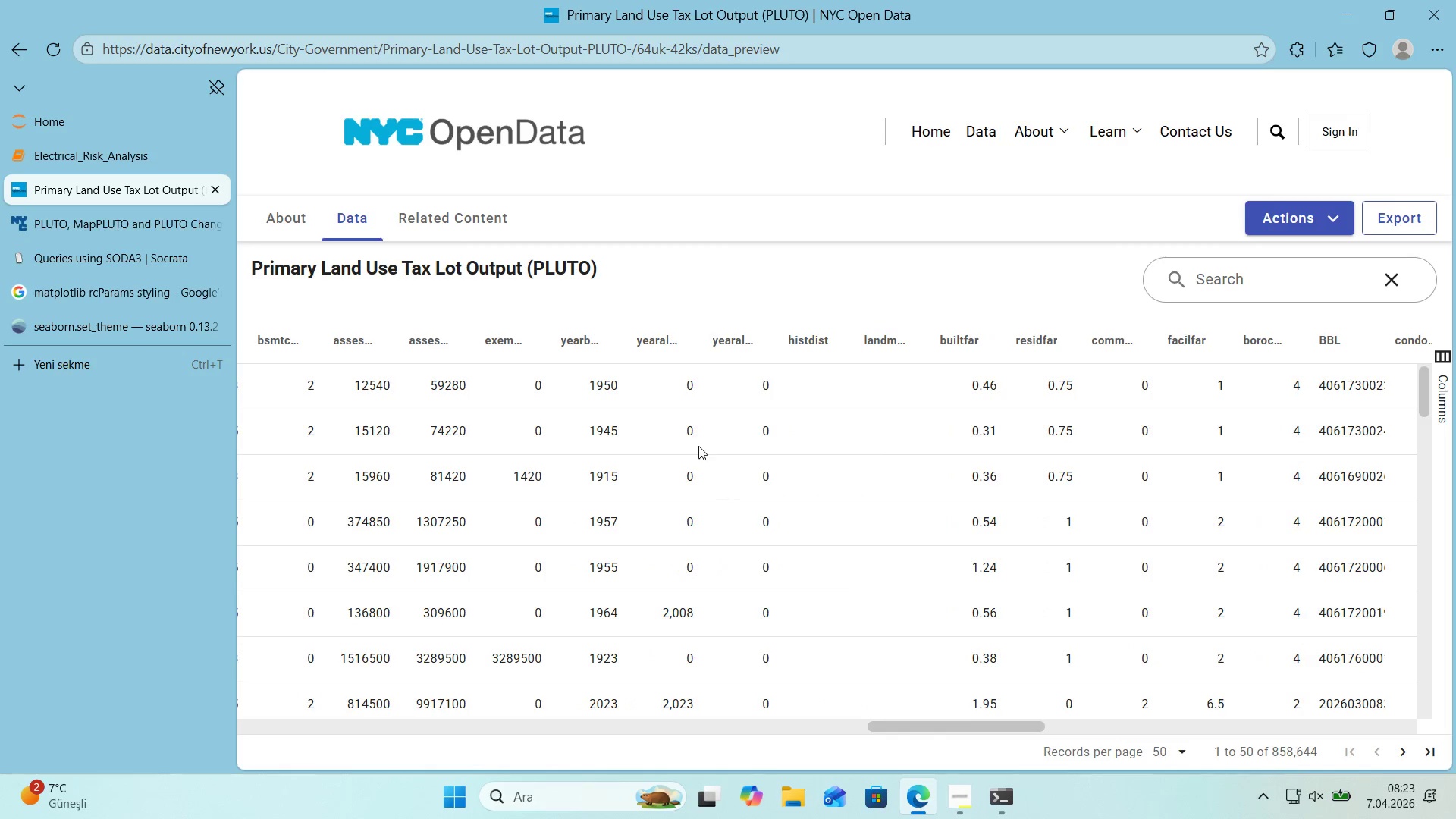 
scroll: coordinate [696, 449], scroll_direction: down, amount: 2.0
 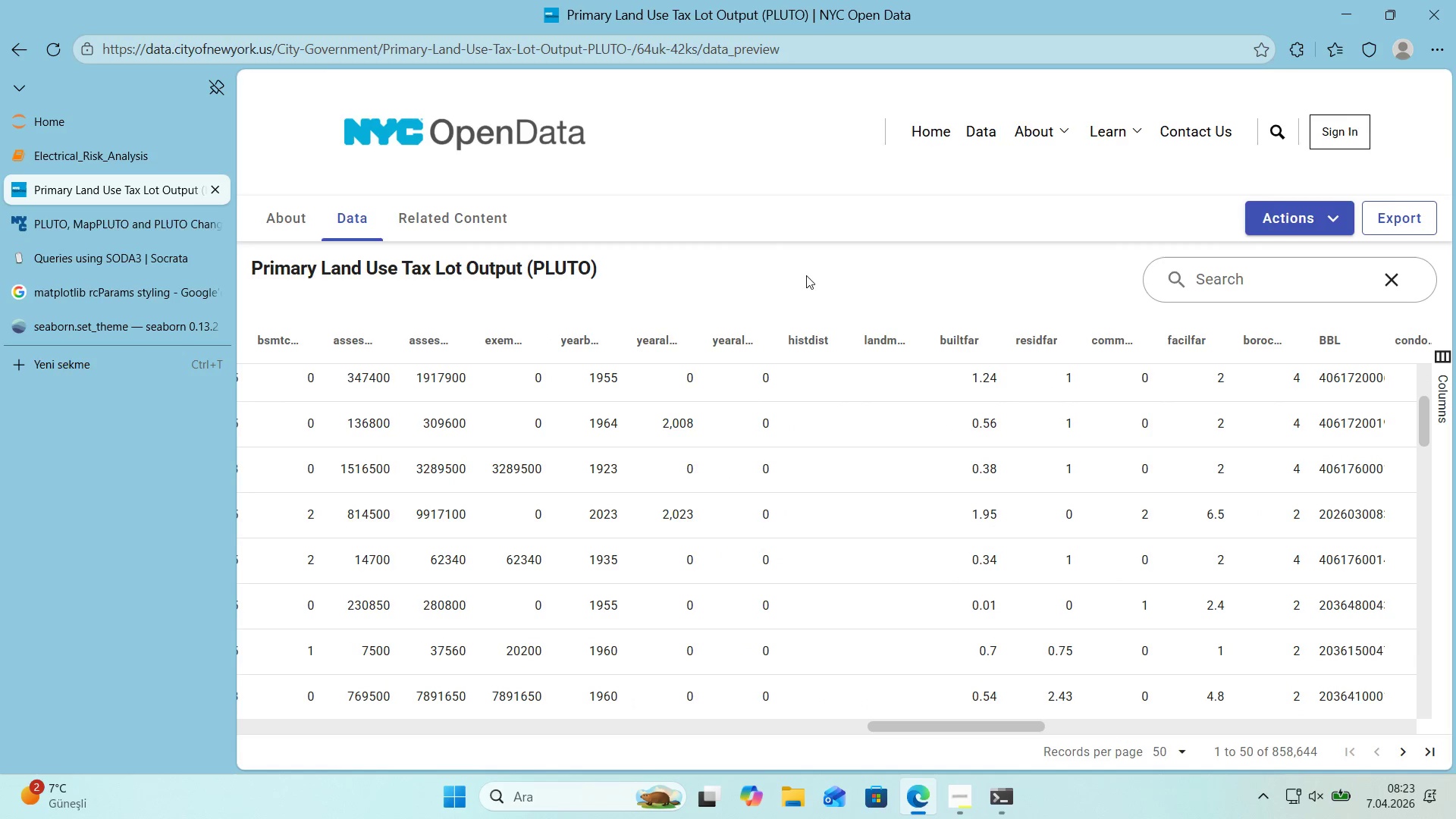 
scroll: coordinate [730, 516], scroll_direction: up, amount: 1.0
 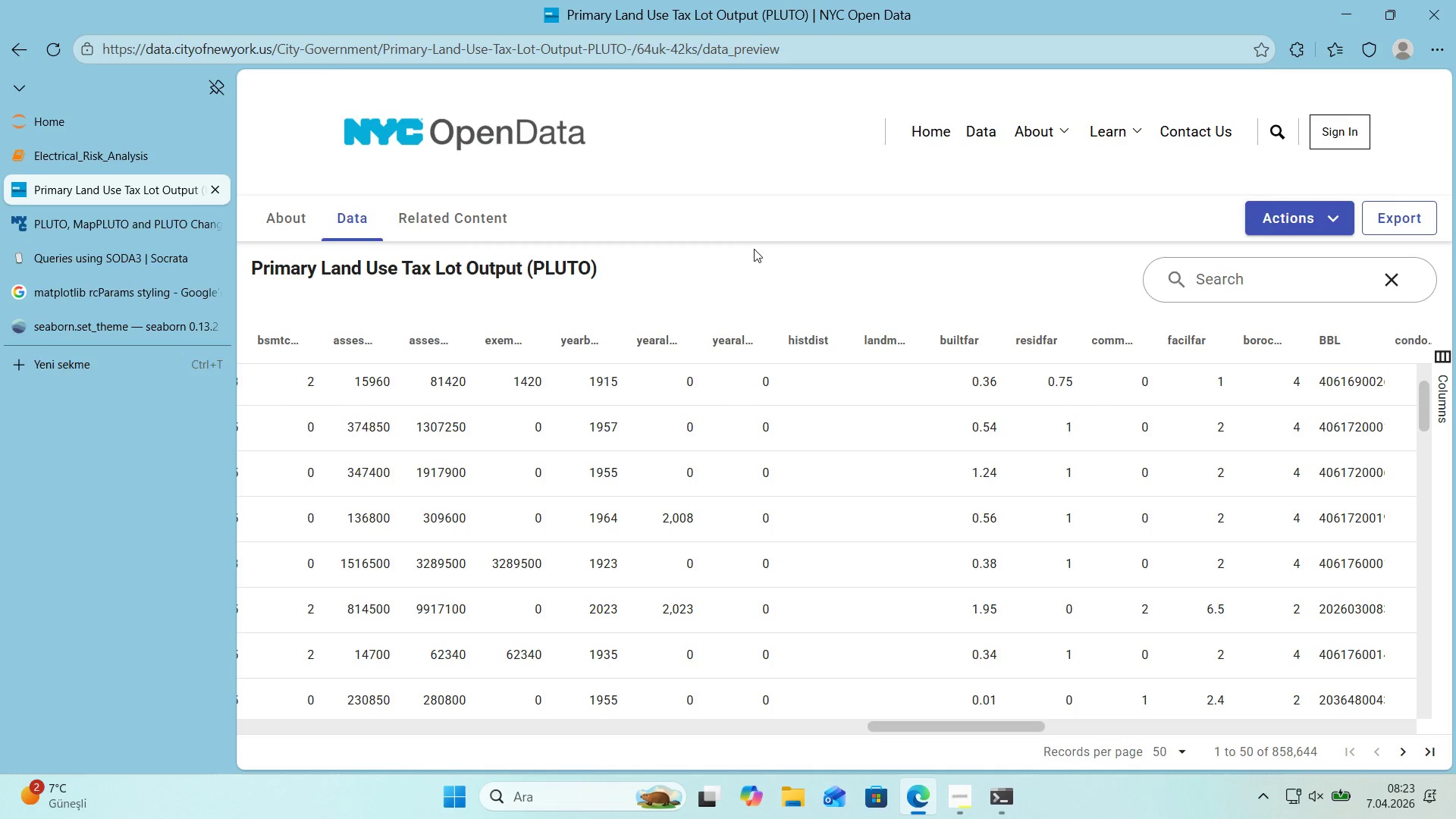 
scroll: coordinate [754, 249], scroll_direction: down, amount: 3.0
 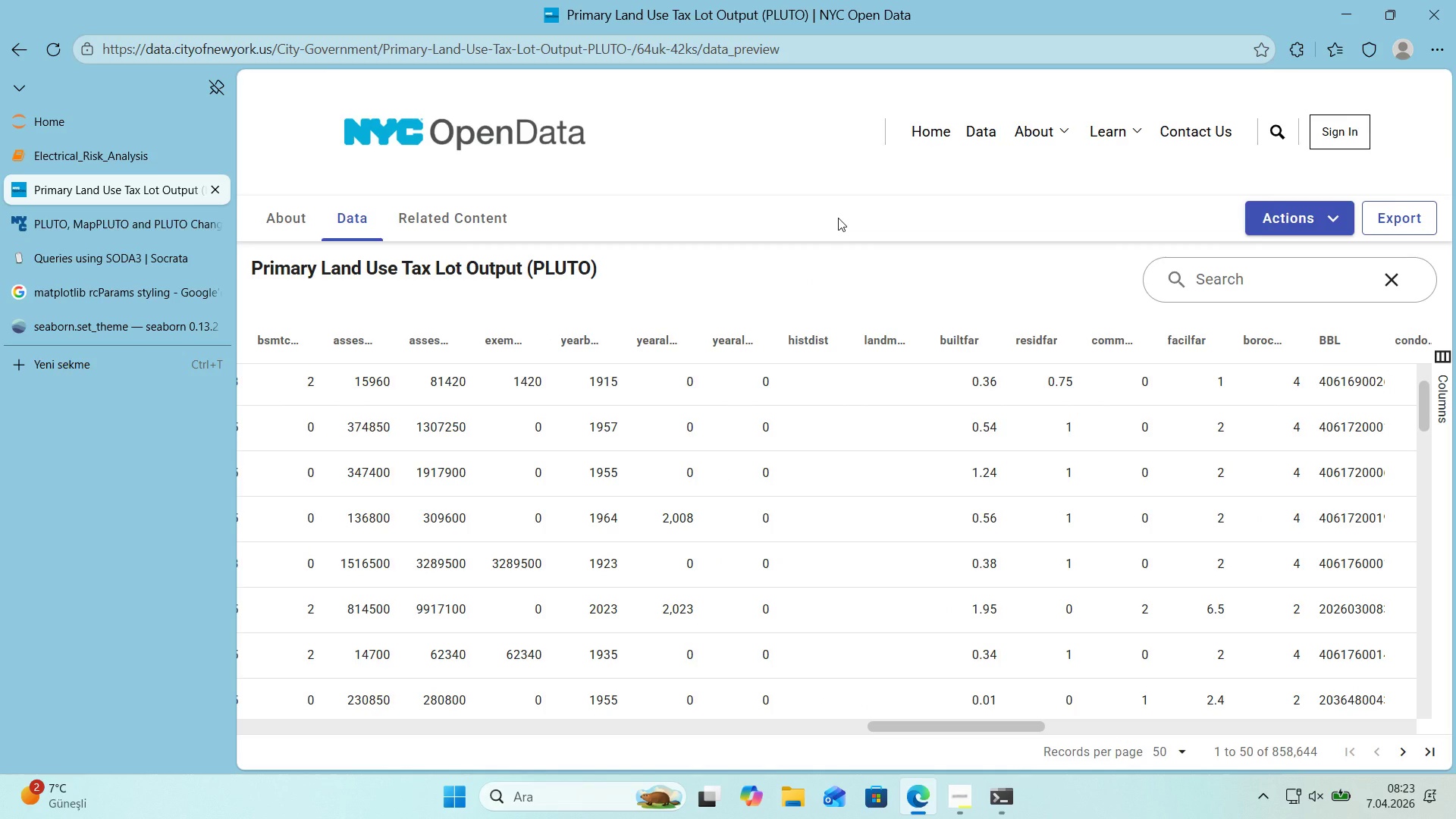 
wait(28.58)
 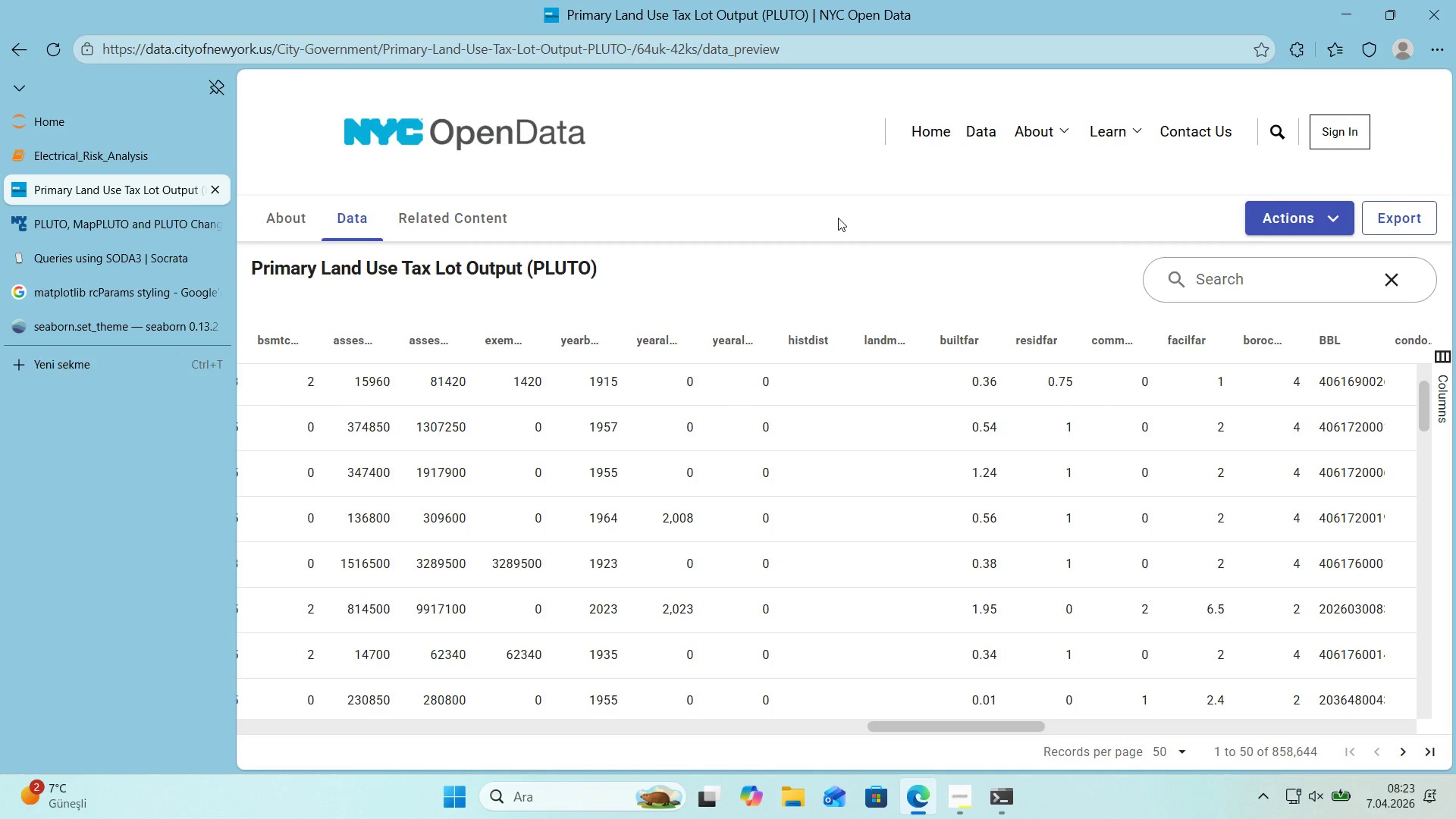 
left_click([72, 152])
 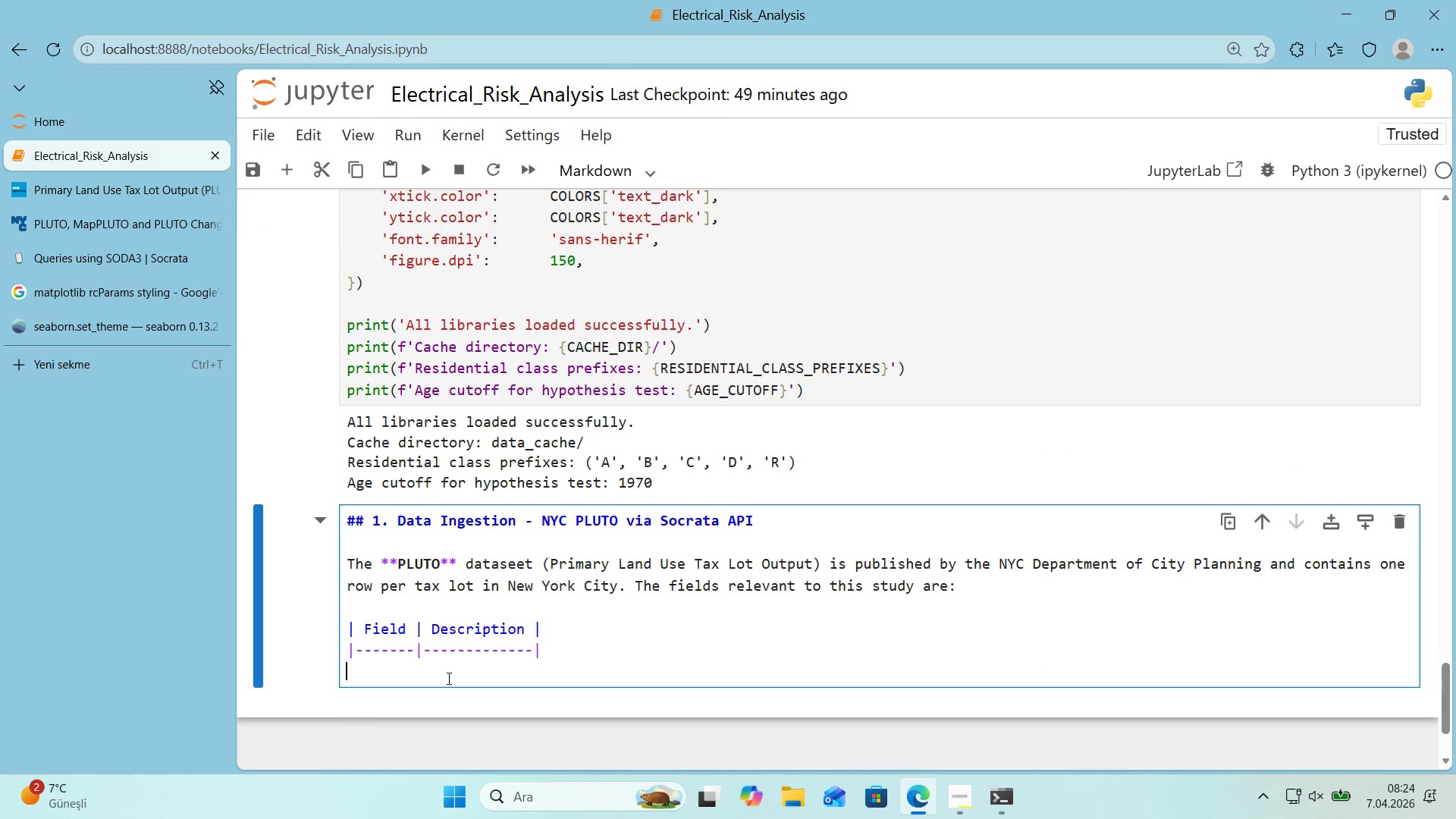 
key(Alt+Control+Minus)
 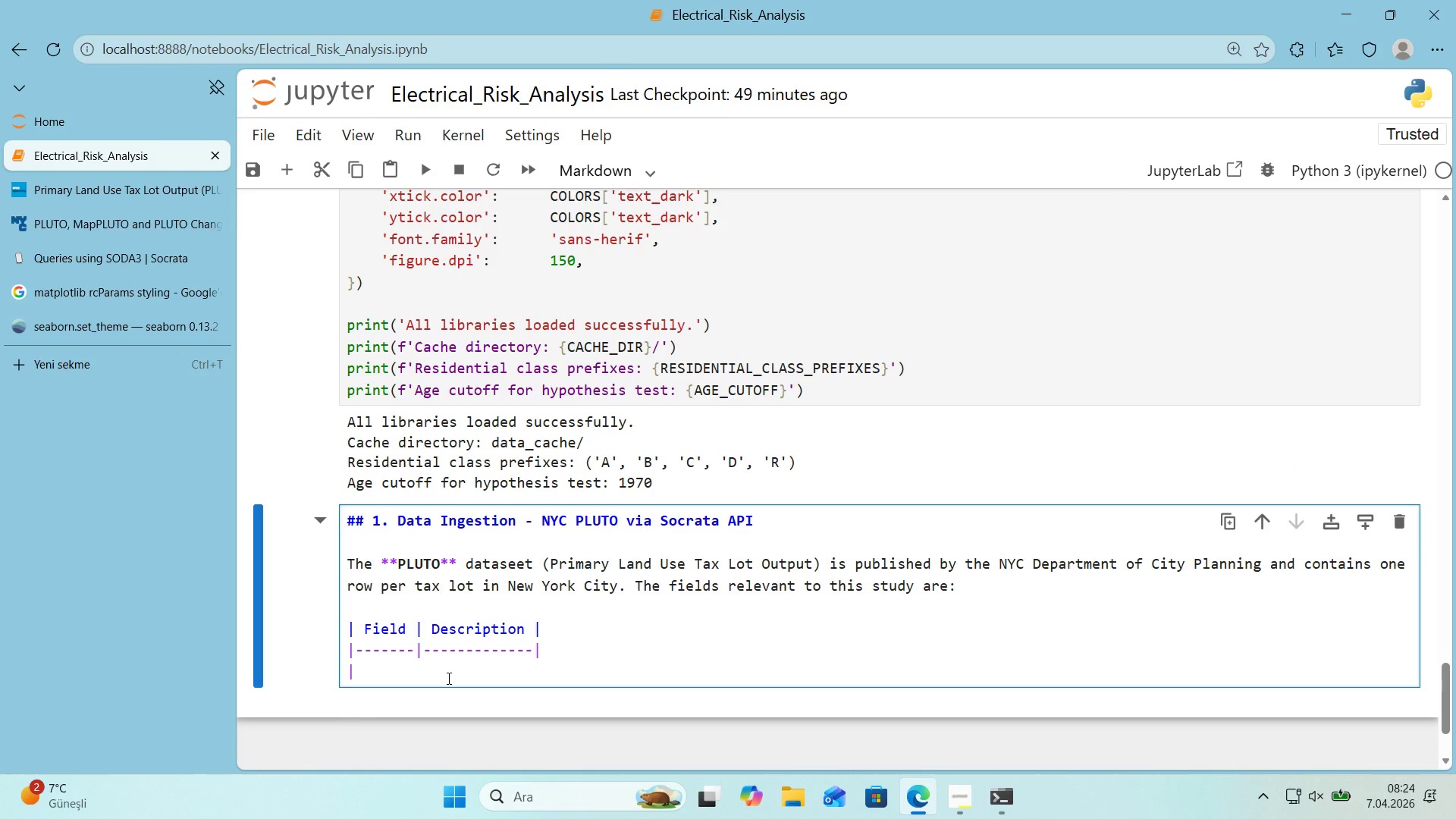 
key(Space)
 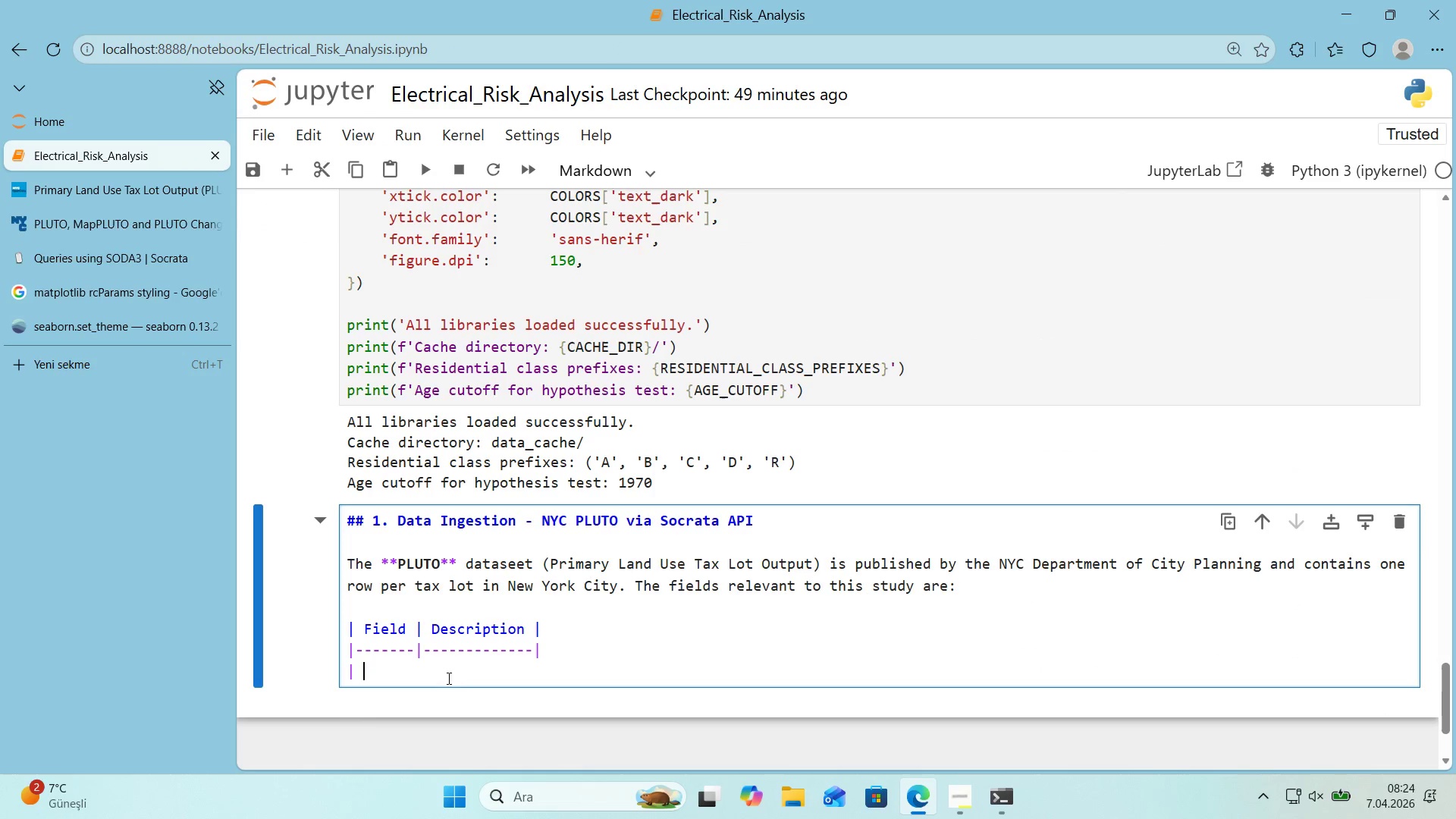 
key(Alt+Control+Comma)
 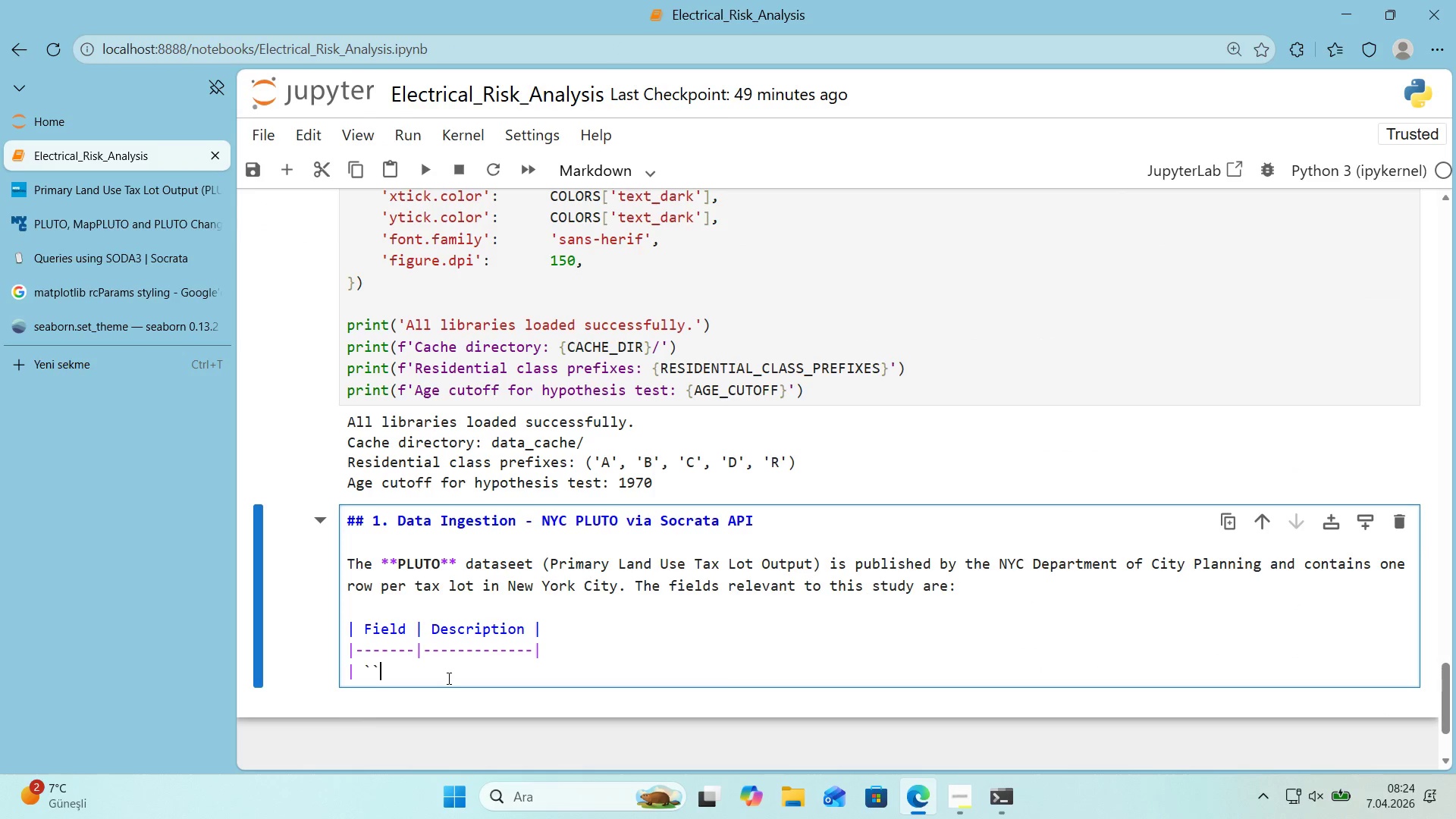 
key(Alt+Control+Comma)
 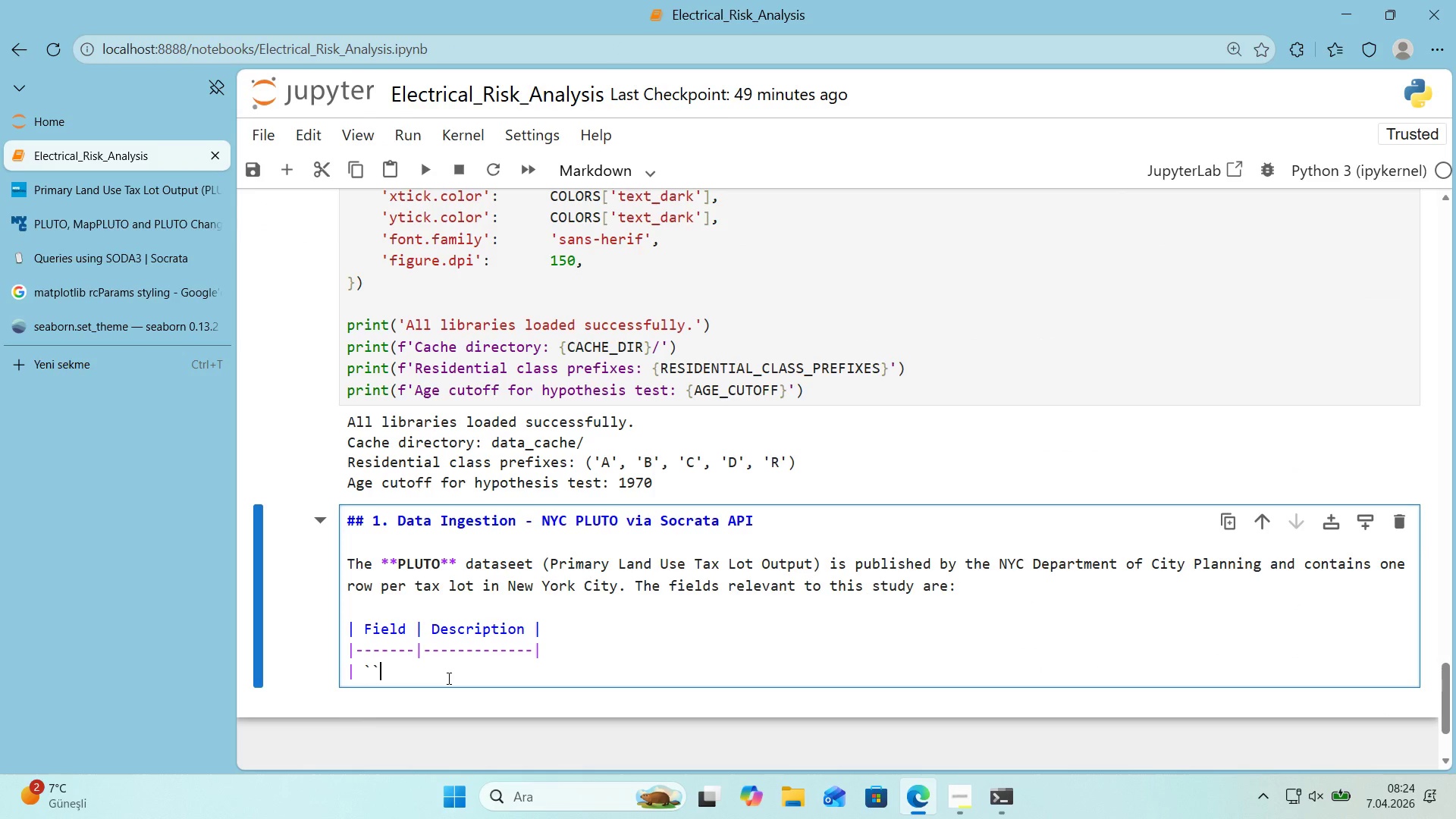 
key(ArrowLeft)
 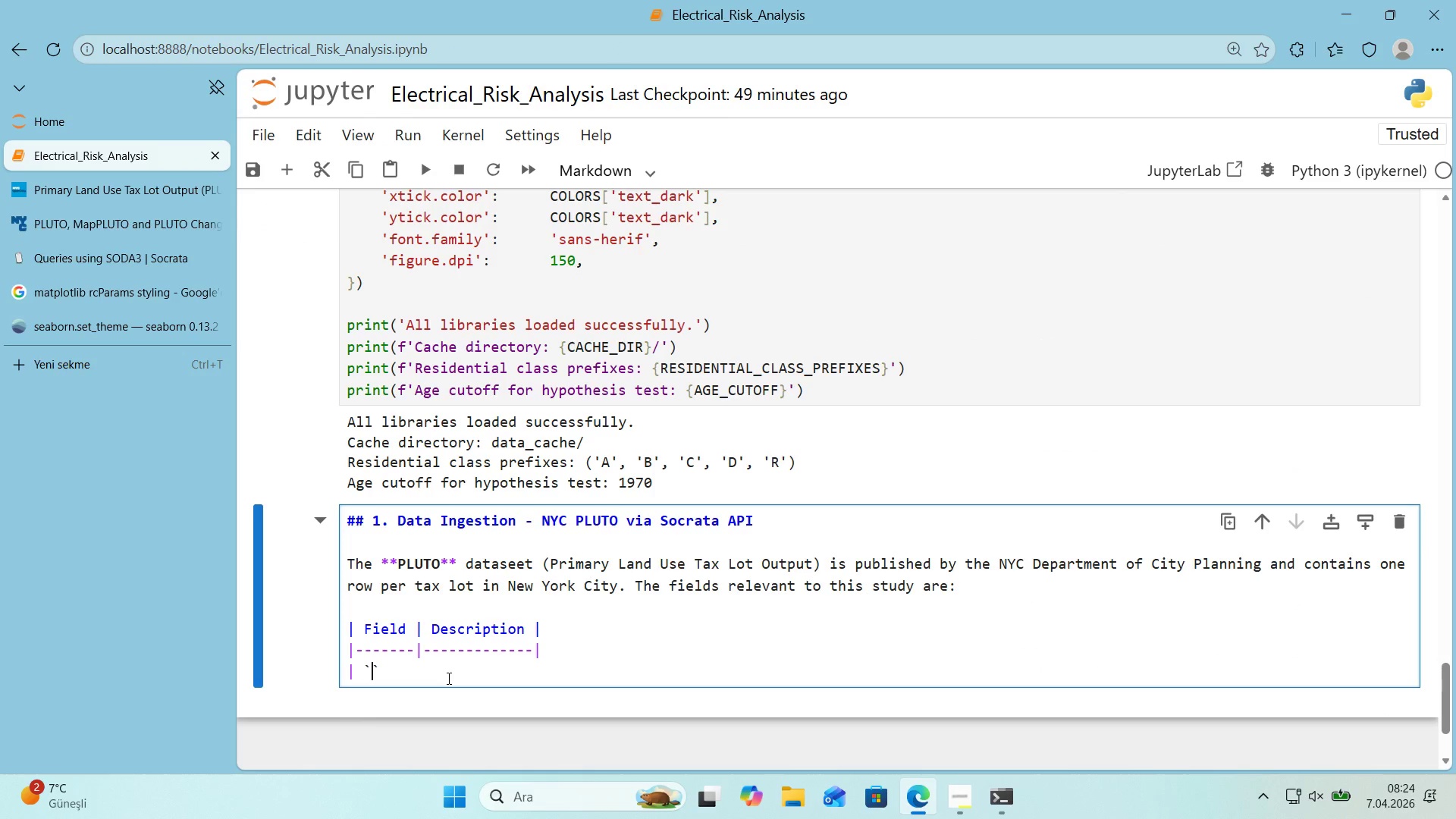 
type(te)
key(Backspace)
key(Backspace)
type(yearbu'lt)
 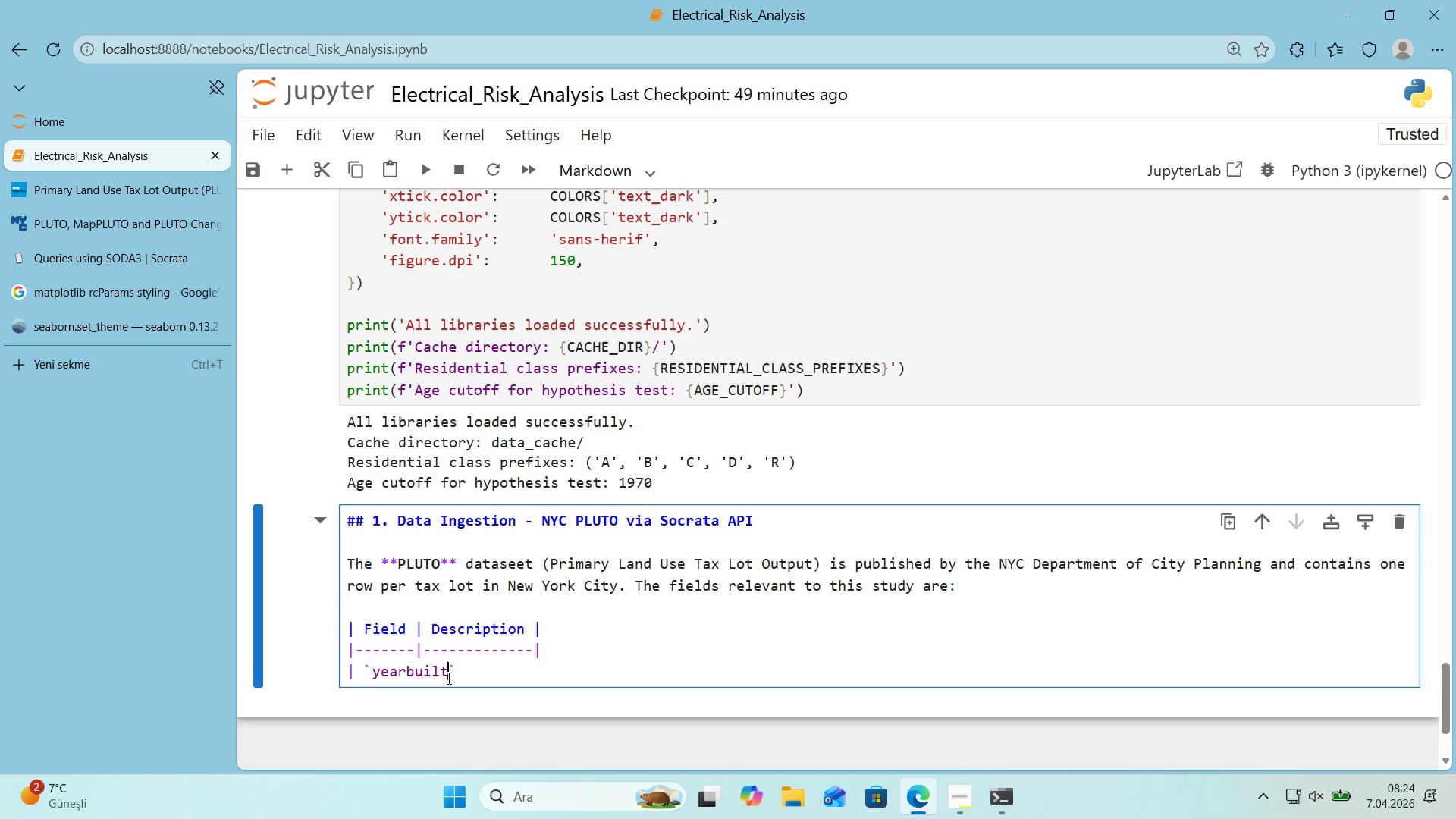 
key(ArrowRight)
 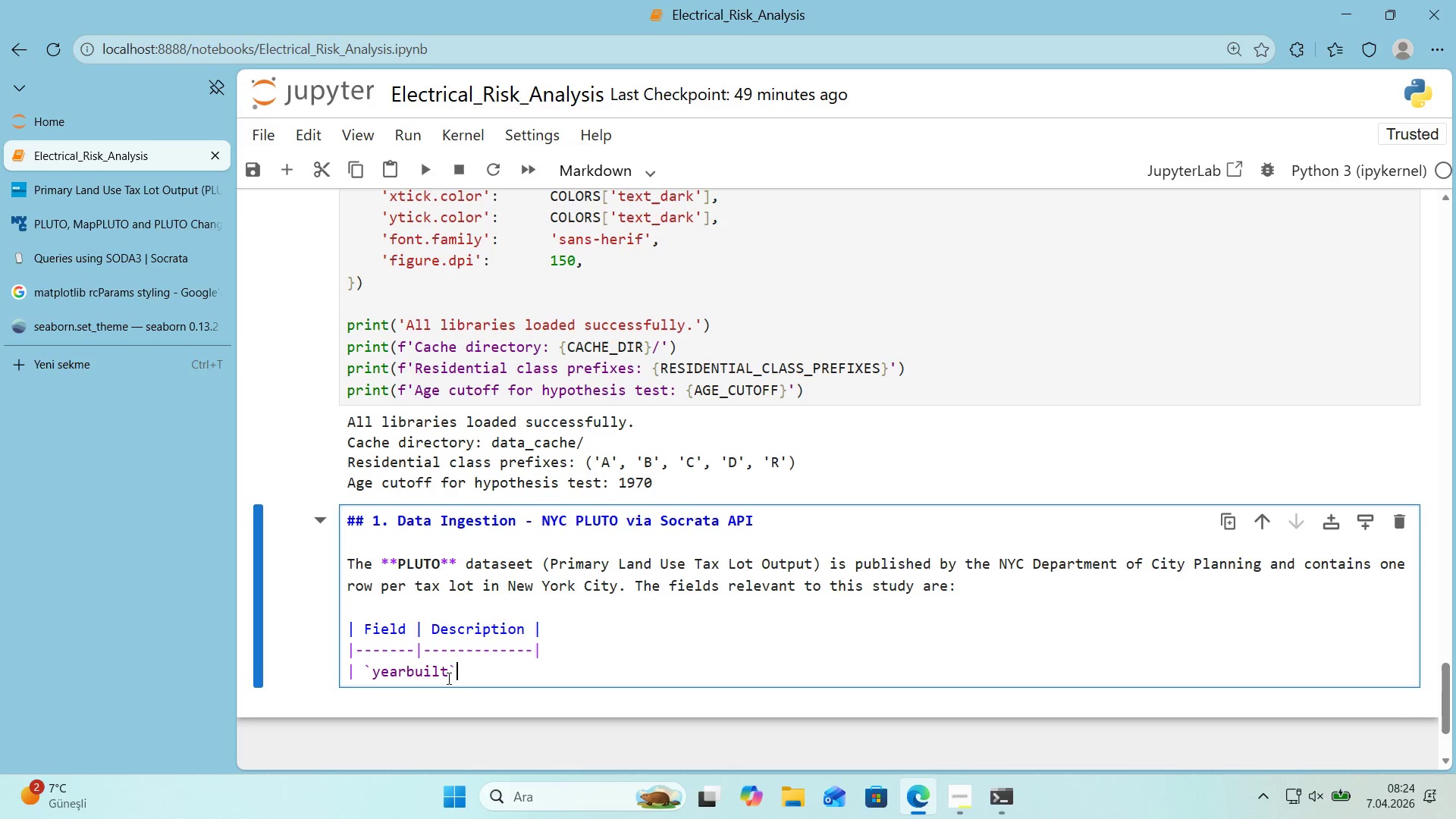 
key(Alt+Control+Minus)
 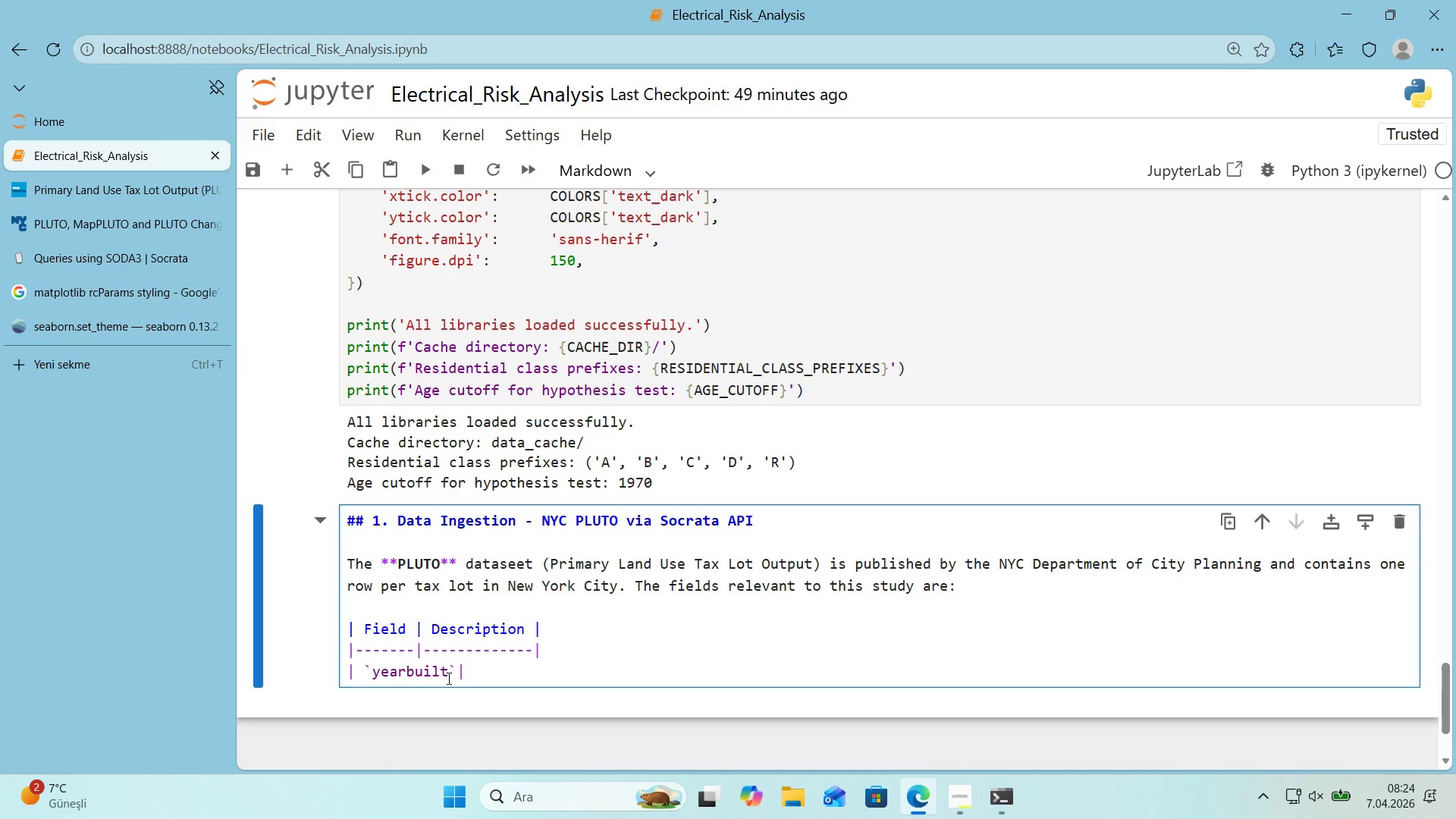 
type( Year the pr'am)
key(Backspace)
key(Backspace)
type(mary structure was bu'lt *()
 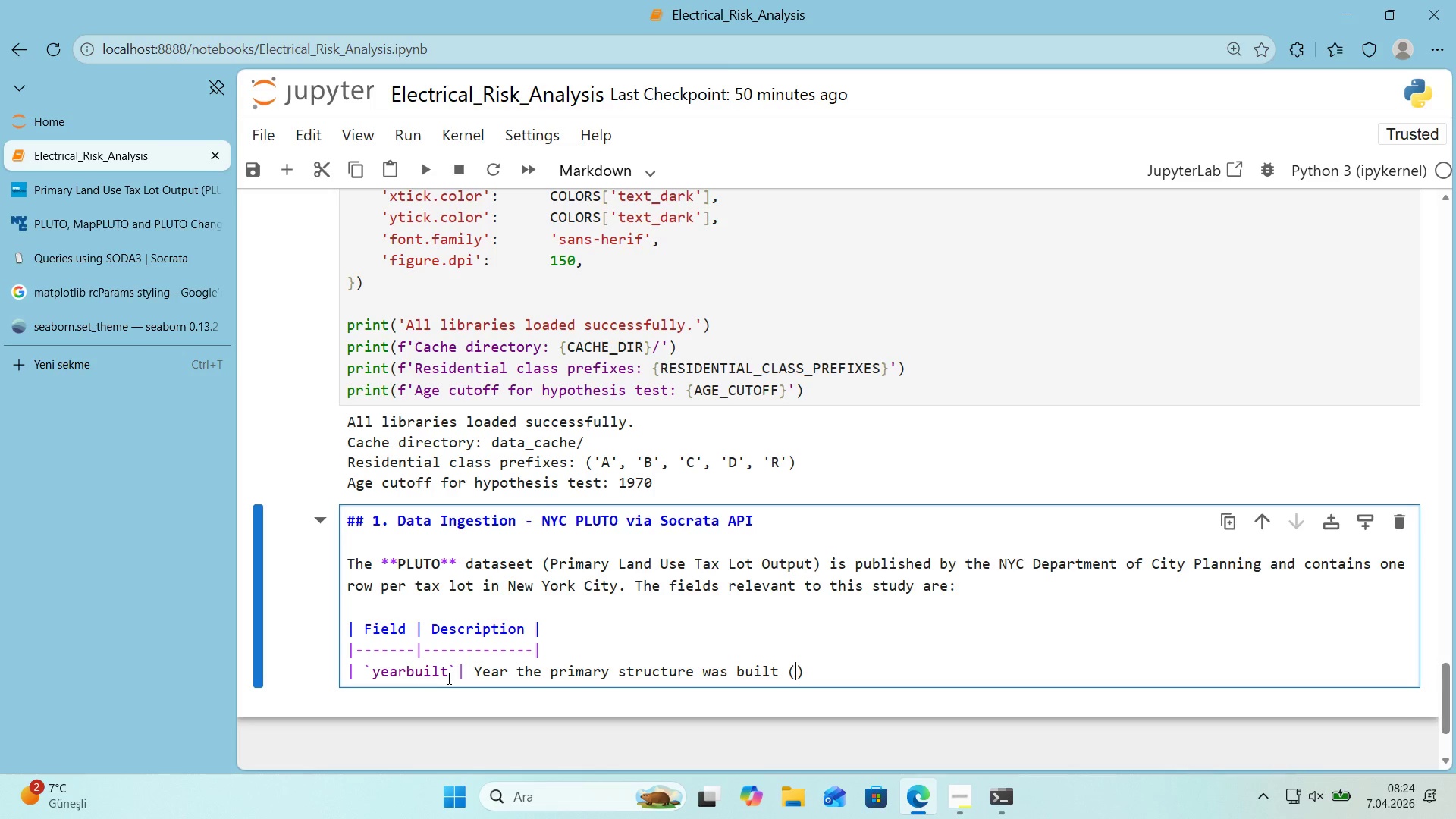 
 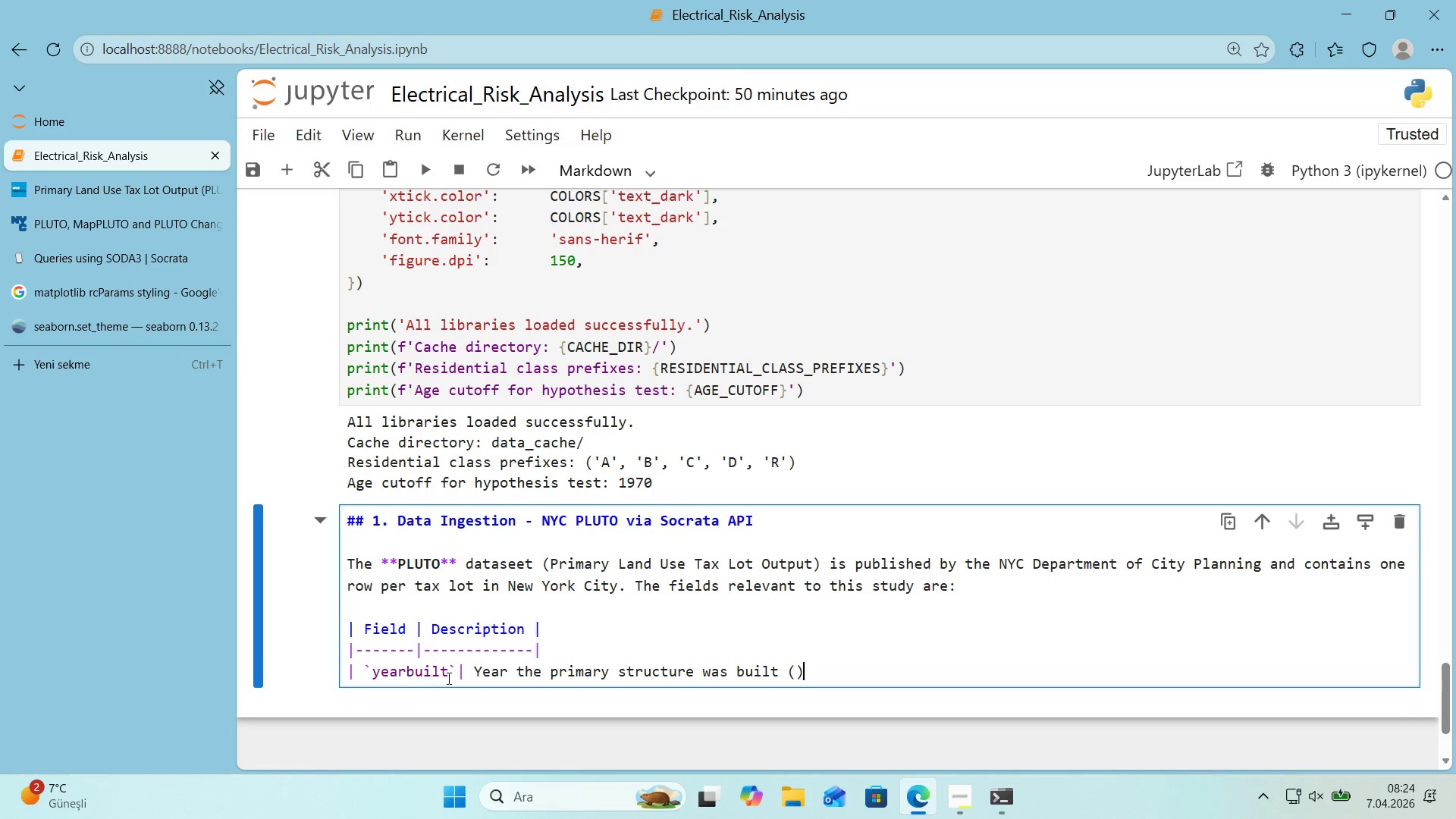 
key(ArrowLeft)
 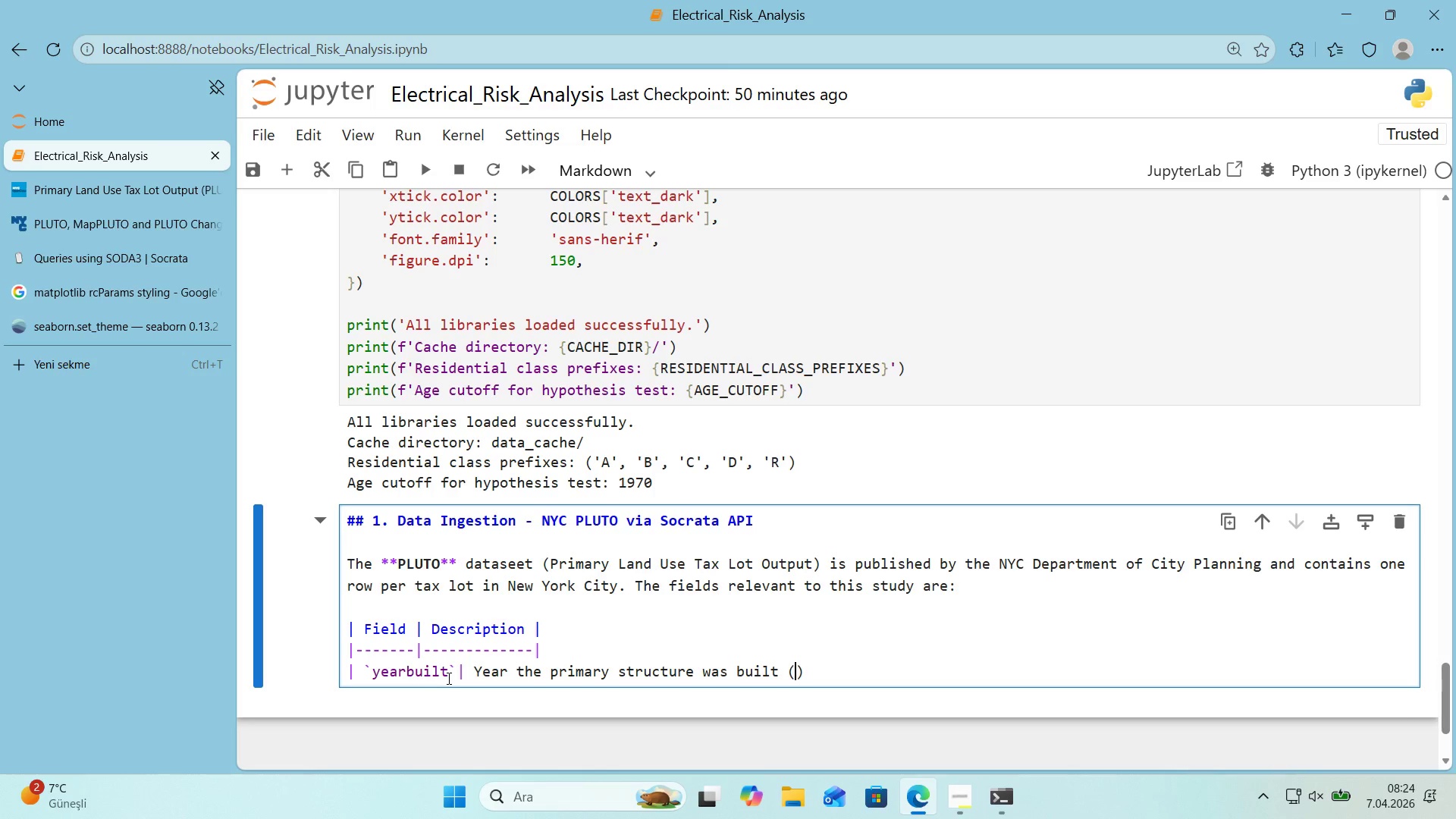 
type(0 when unkw)
key(Backspace)
type(nown)
 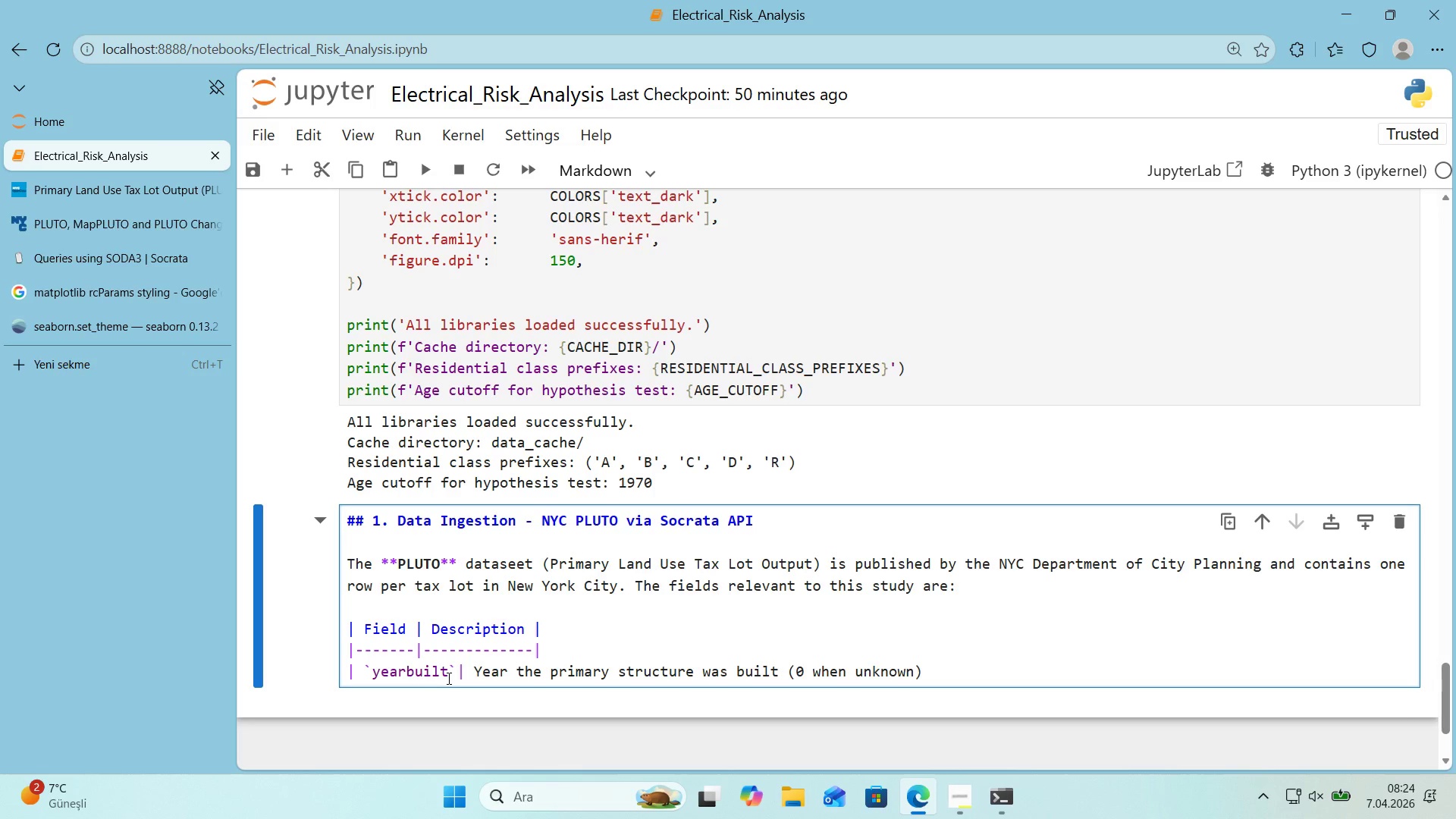 
key(ArrowRight)
 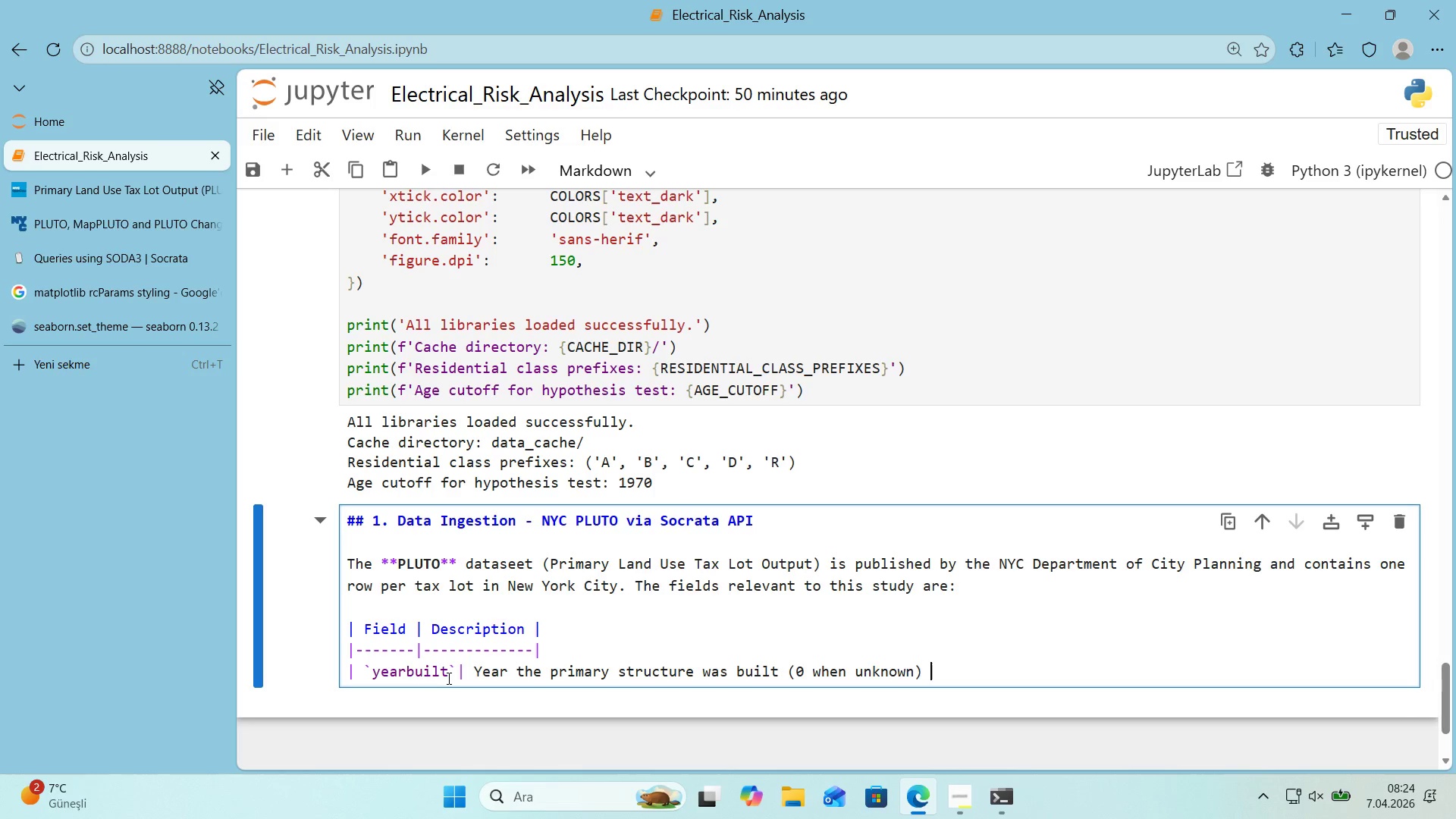 
key(Space)
 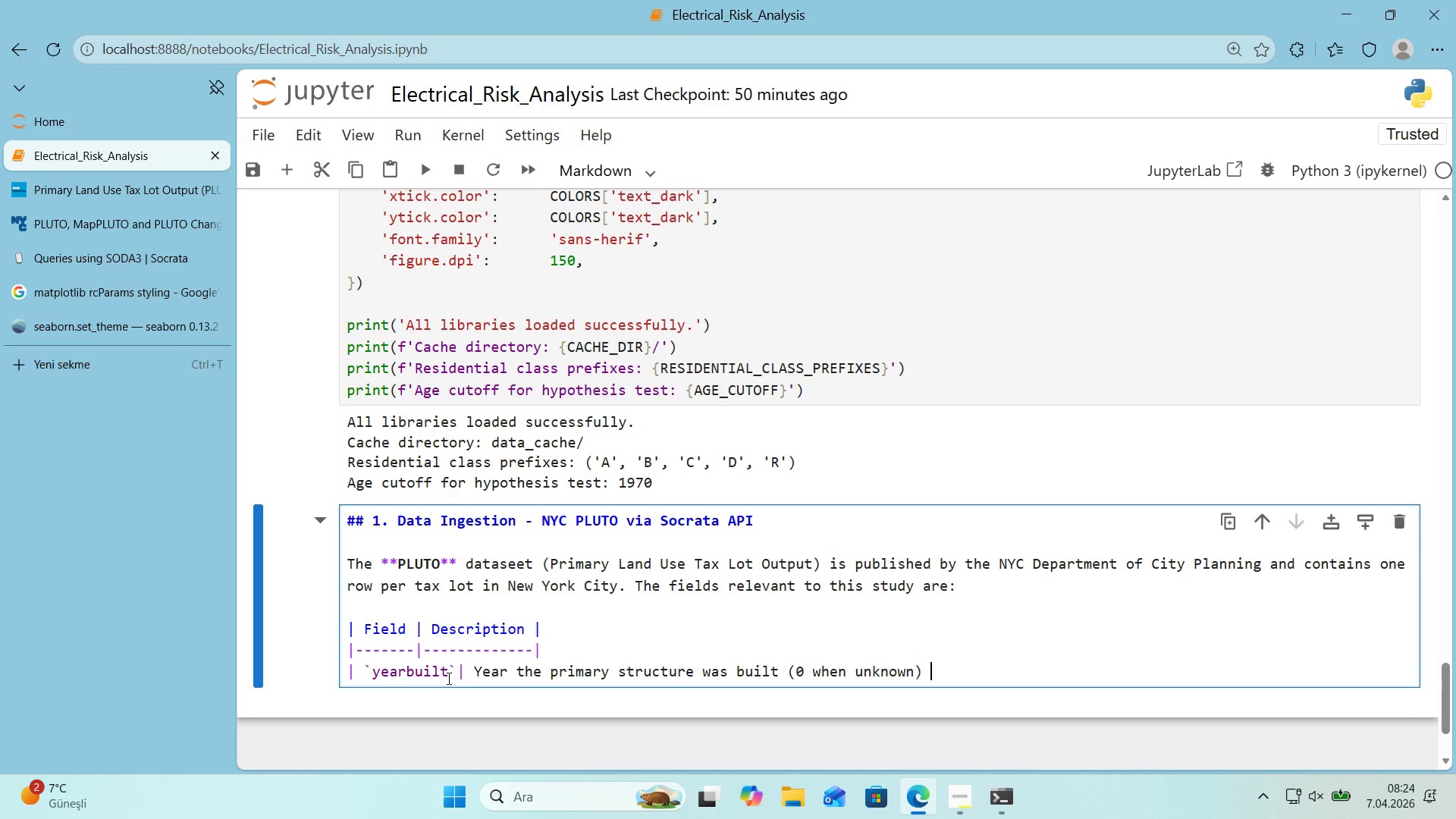 
key(Alt+Control+Minus)
 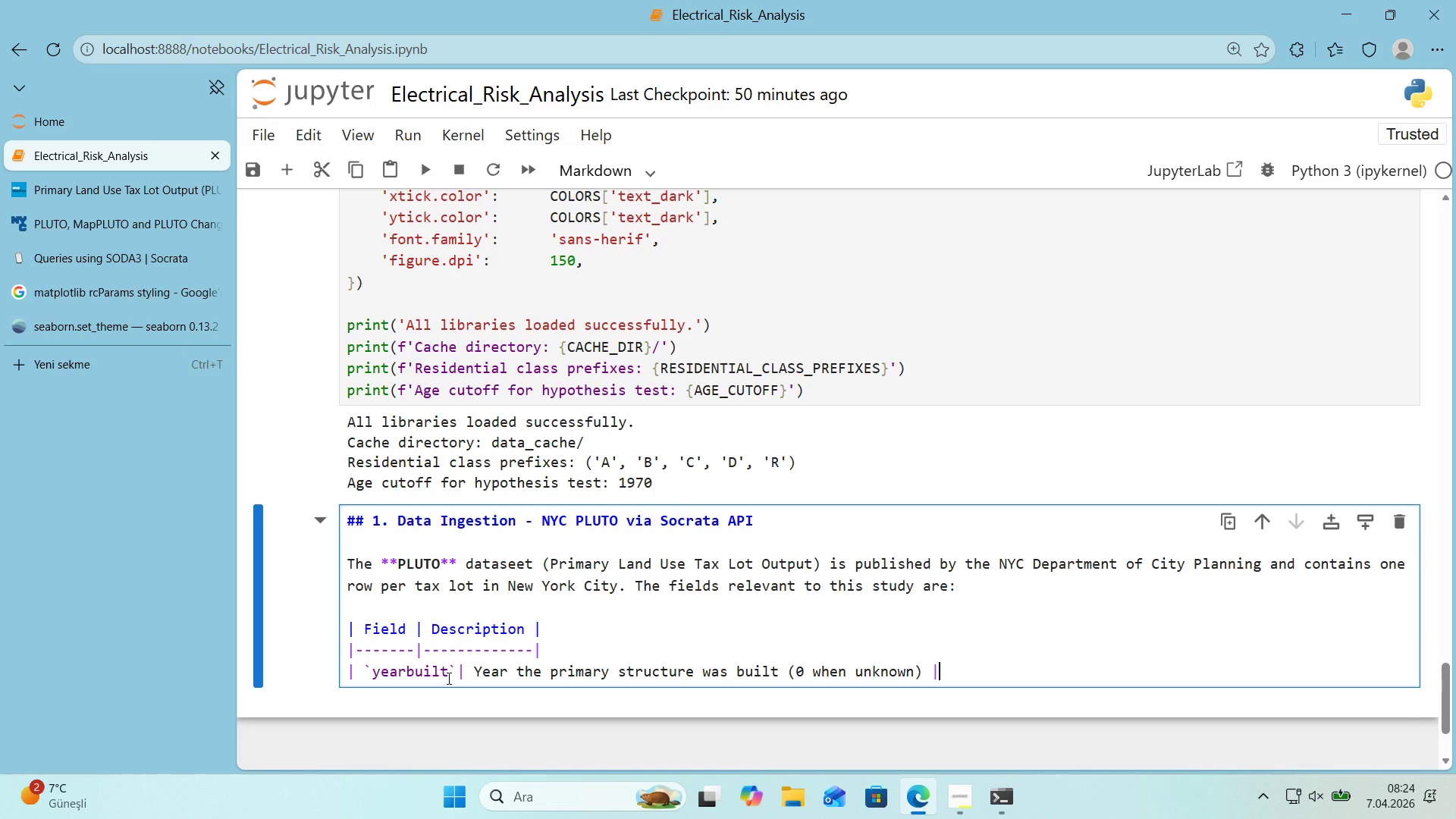 
key(Enter)
 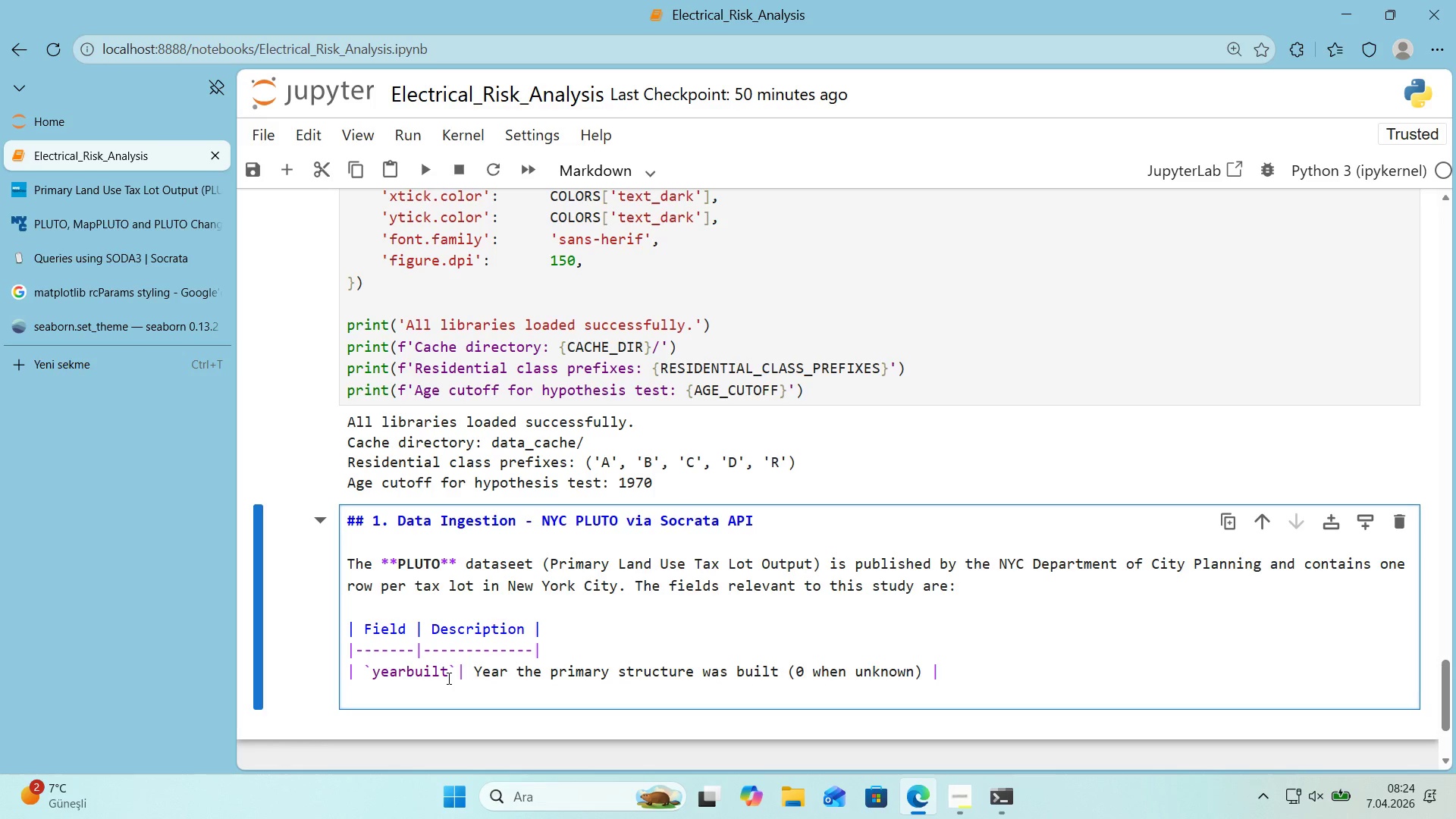 
key(Alt+Control+Minus)
 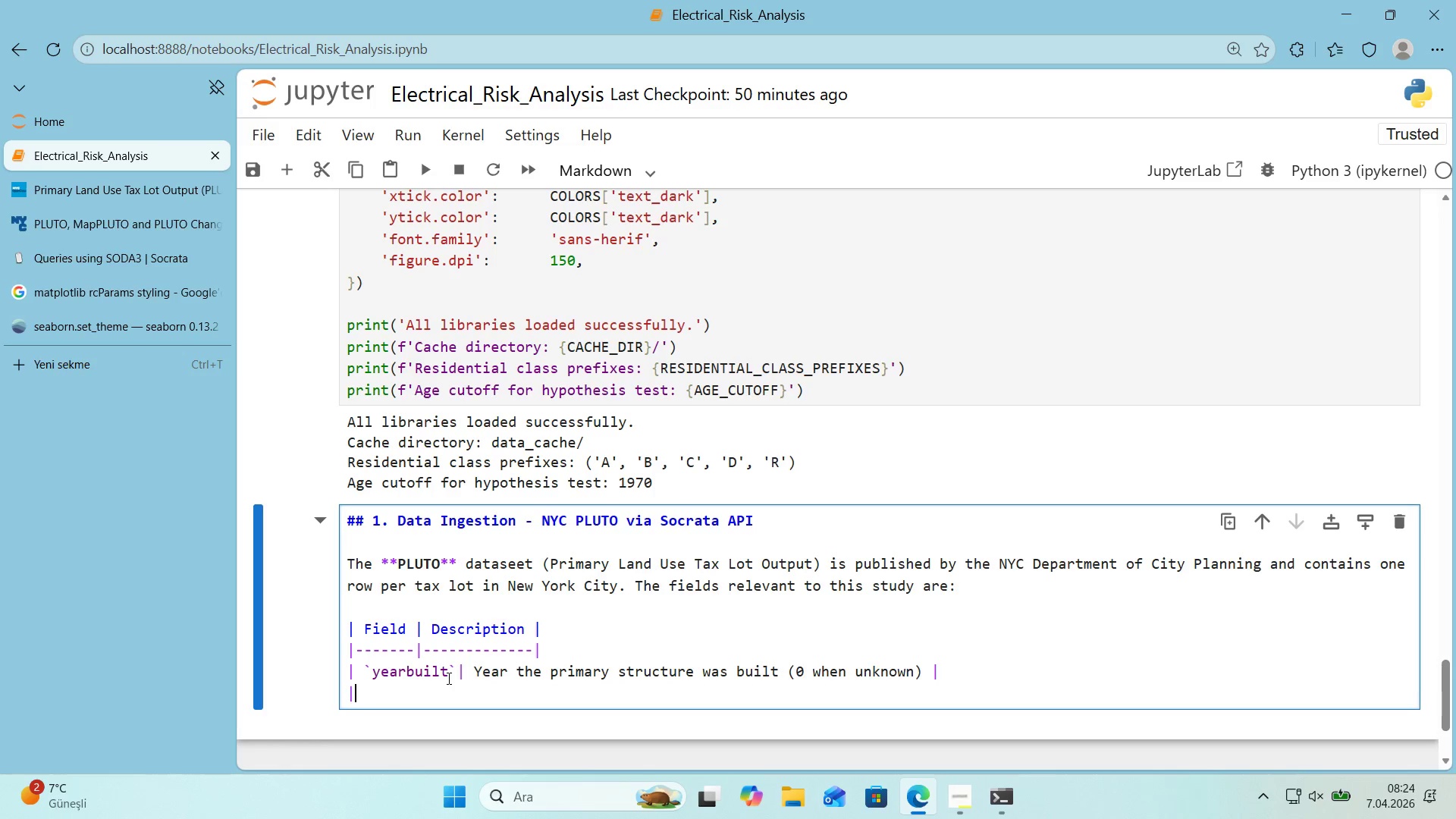 
key(Space)
 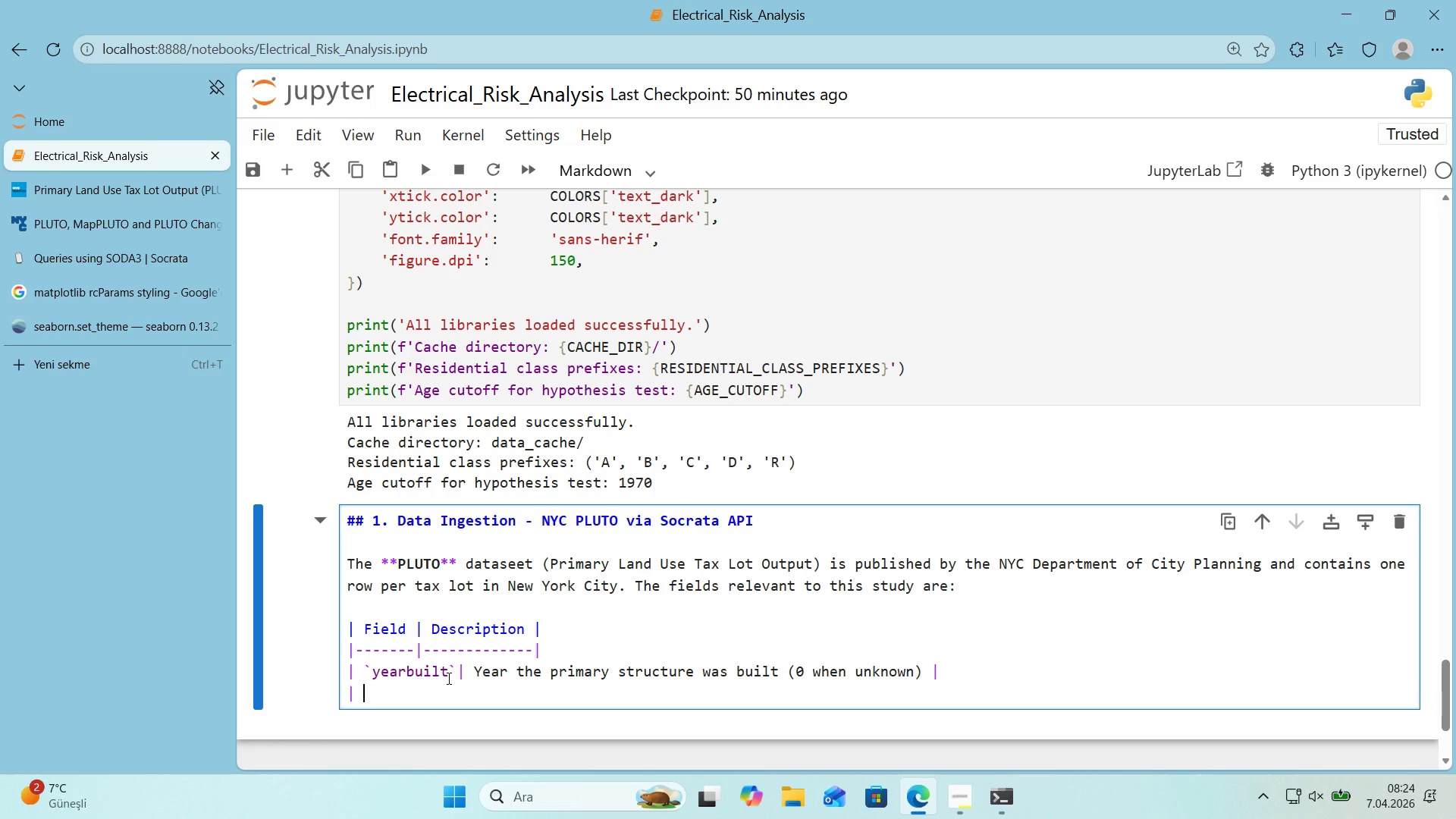 
key(Alt+Control+Comma)
 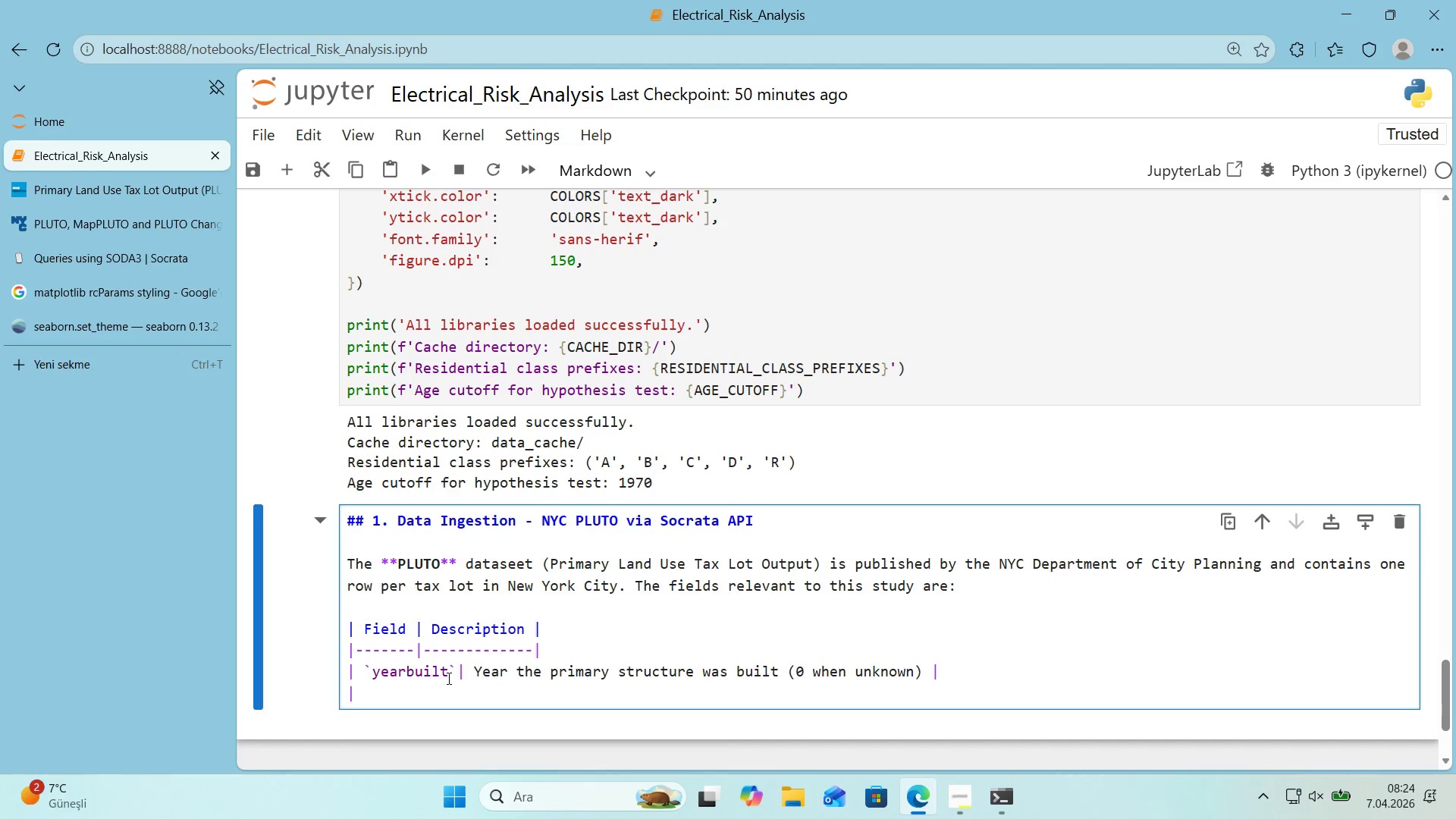 
key(Alt+Control+Comma)
 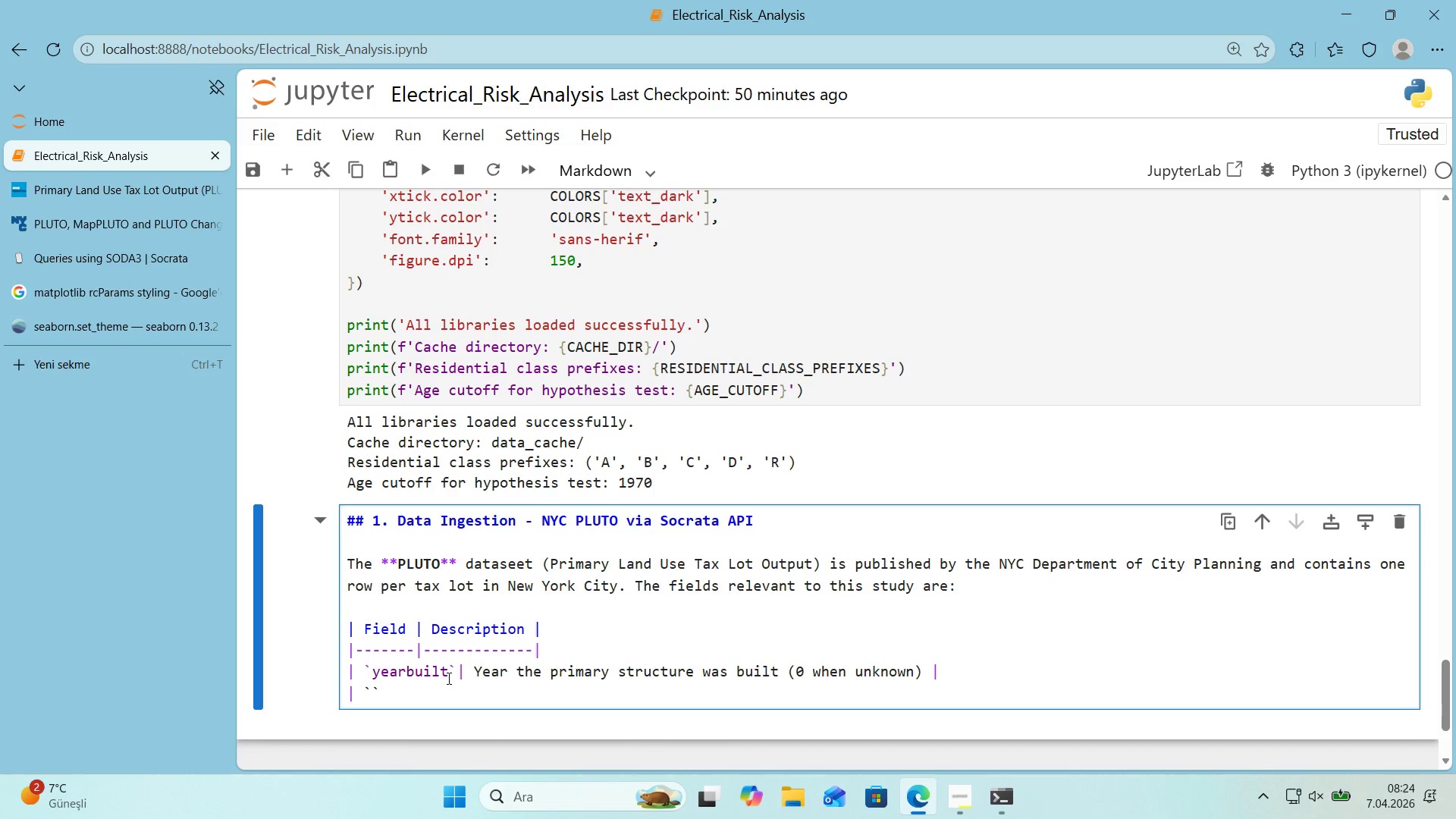 
key(ArrowLeft)
 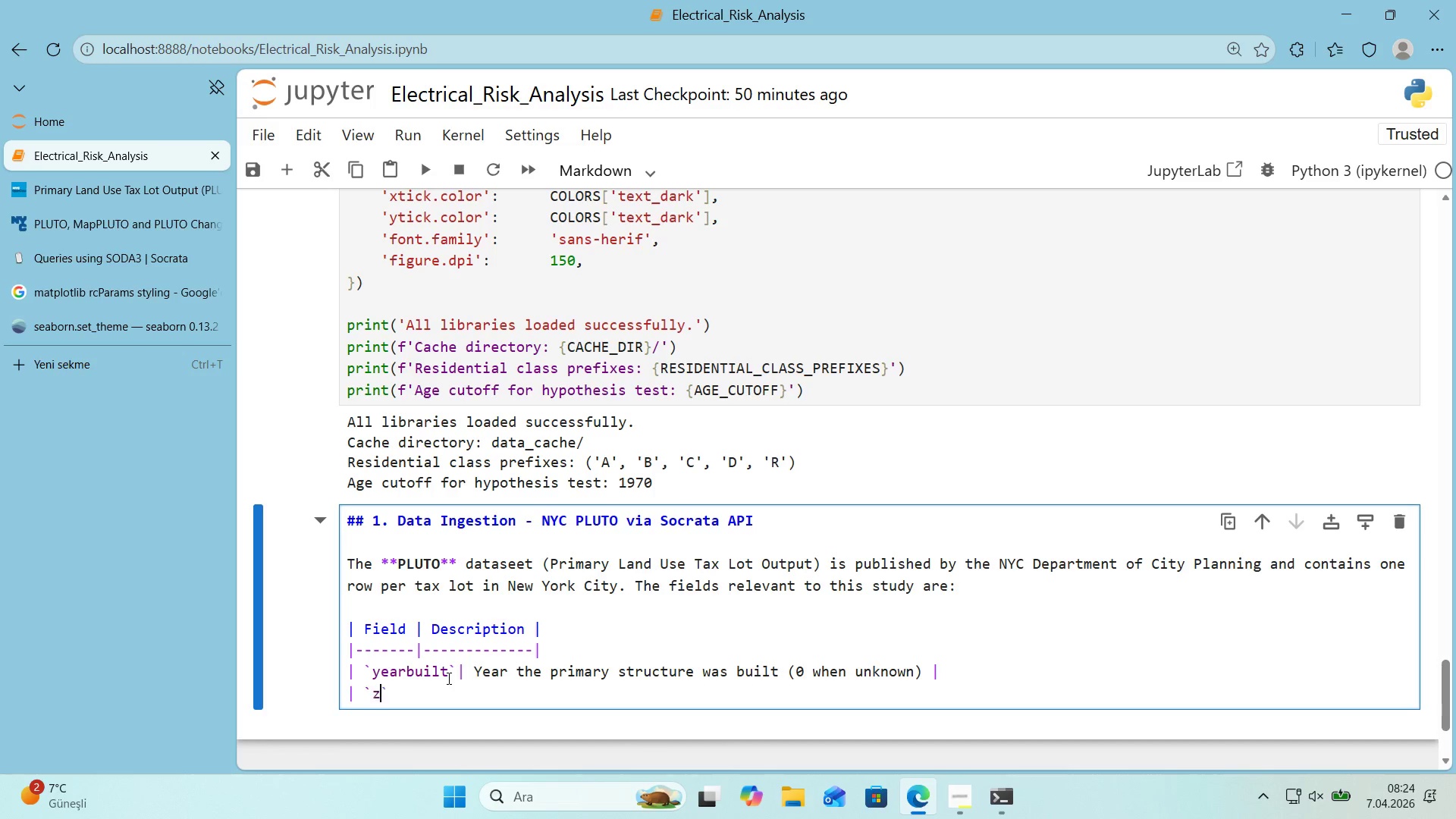 
type(z'pcode)
 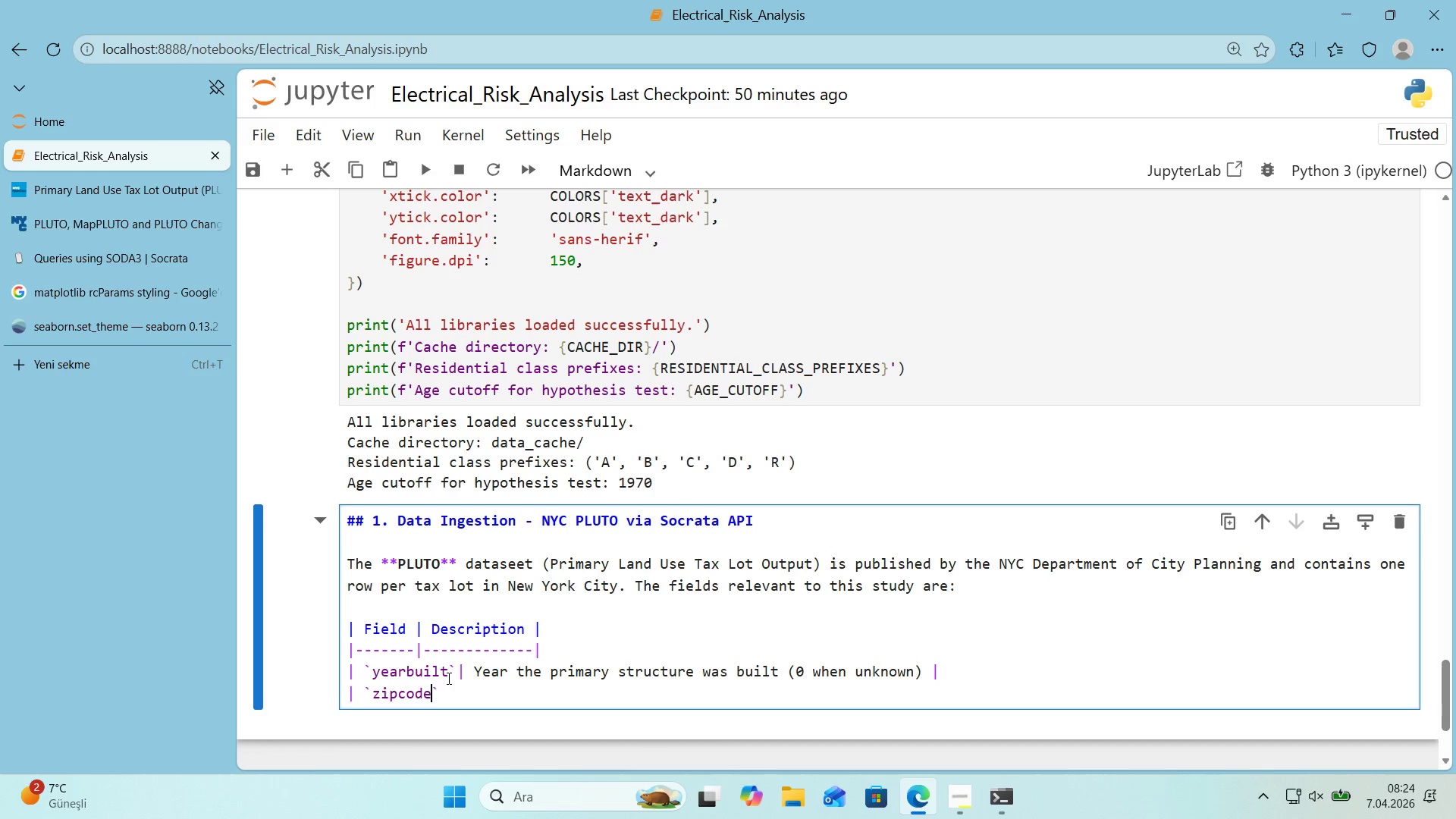 
key(ArrowRight)
 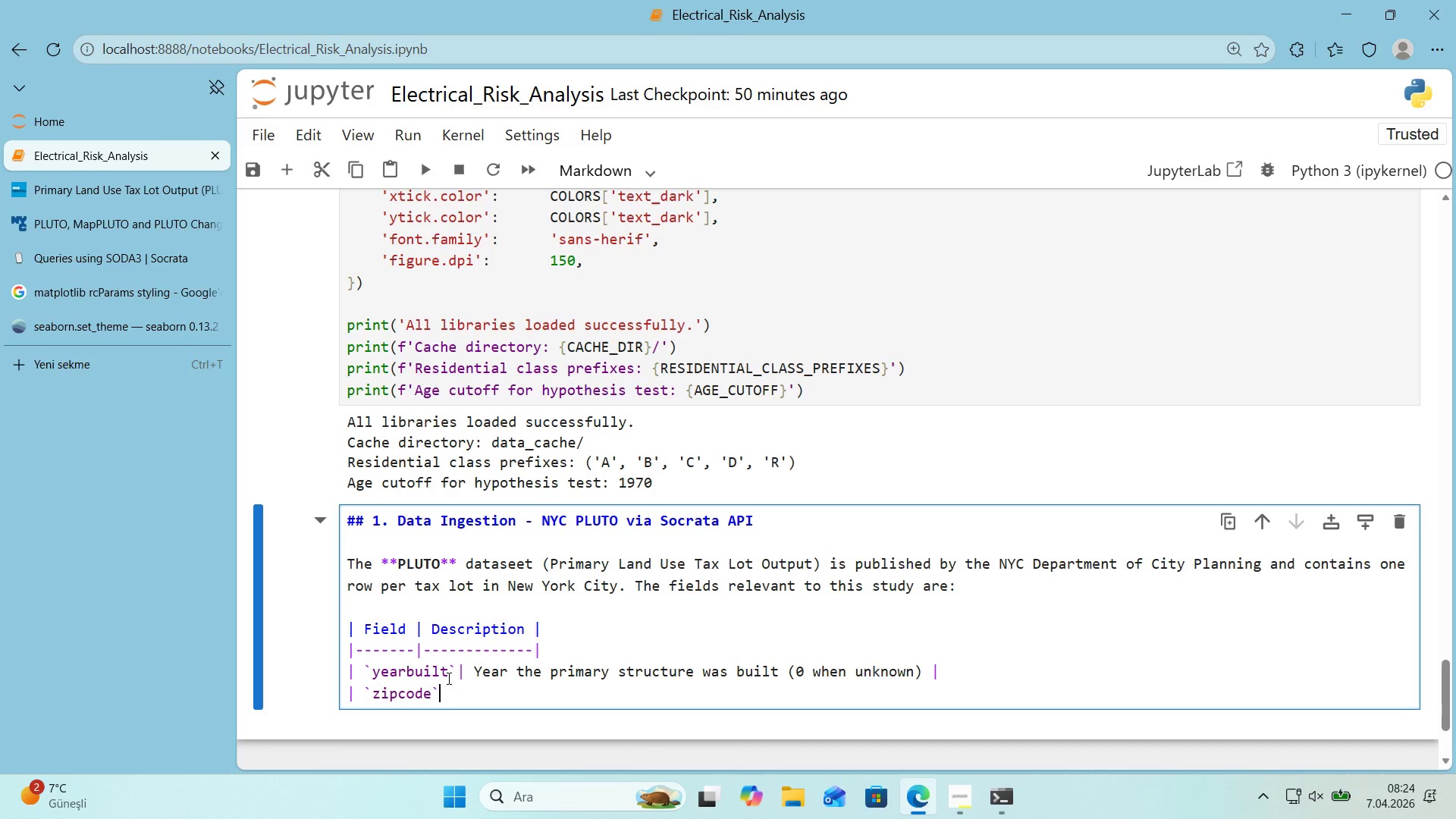 
key(Space)
 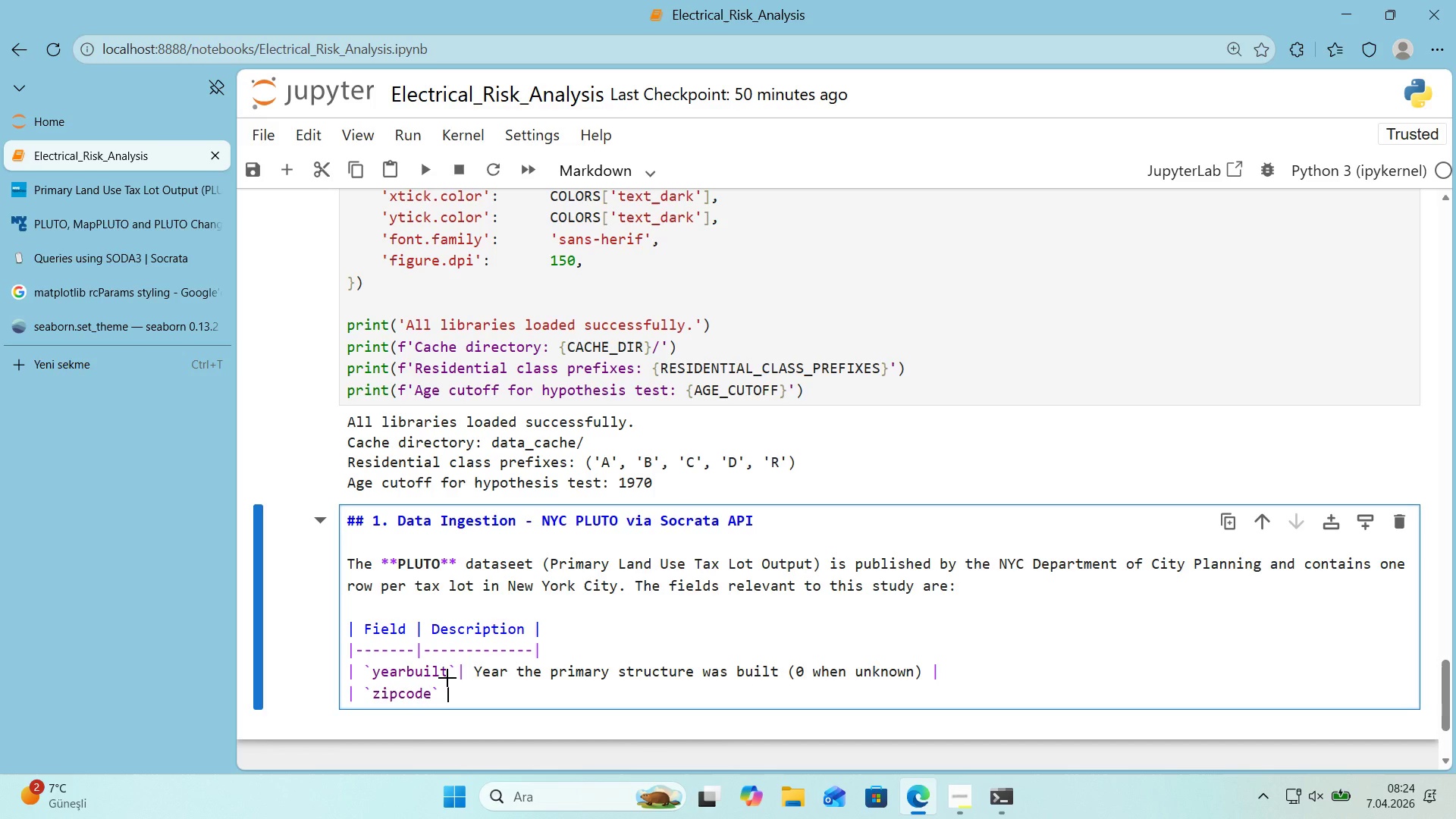 
key(Alt+Control+Minus)
 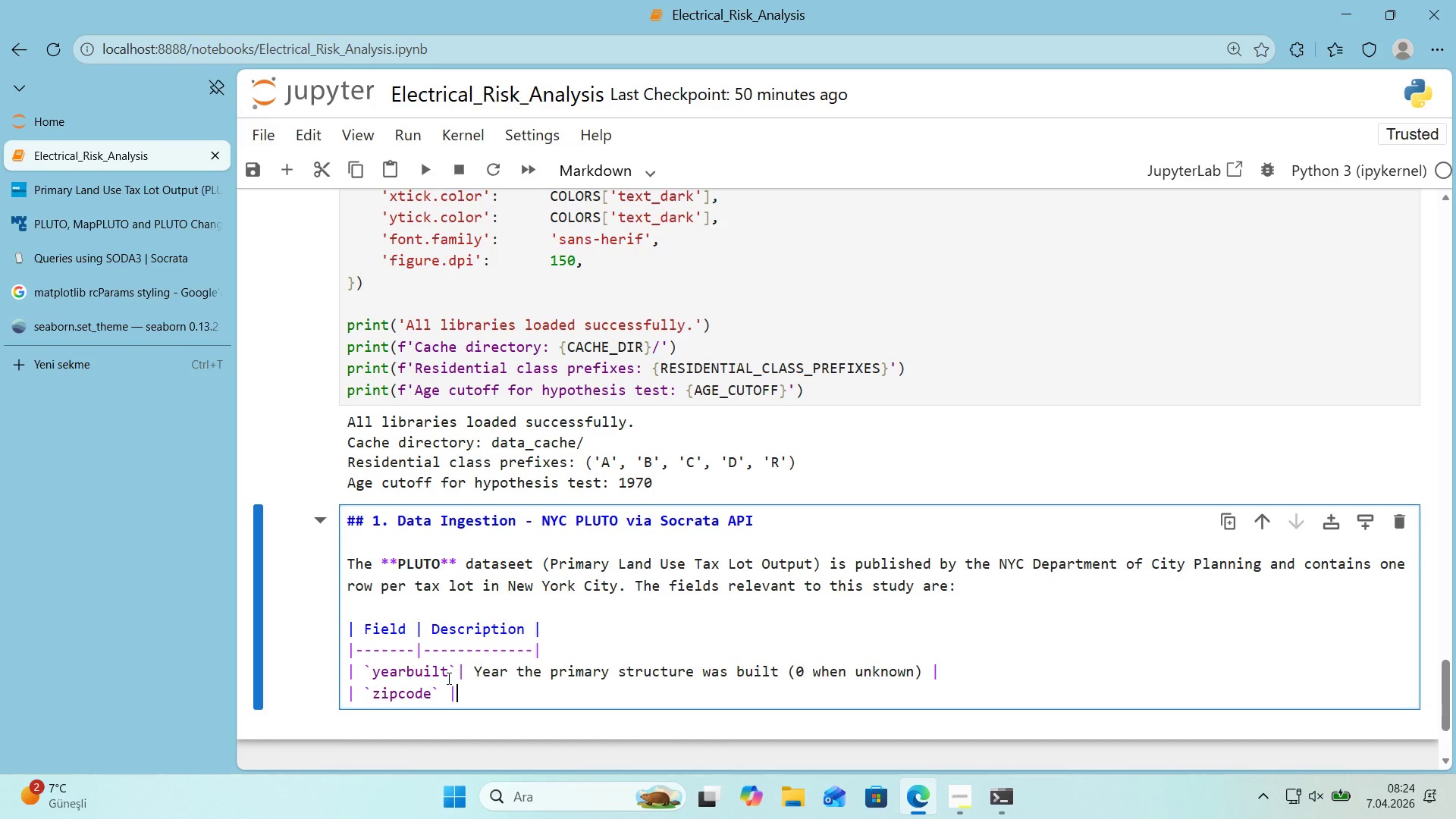 
type( 5 d'g'ts)
key(Backspace)
 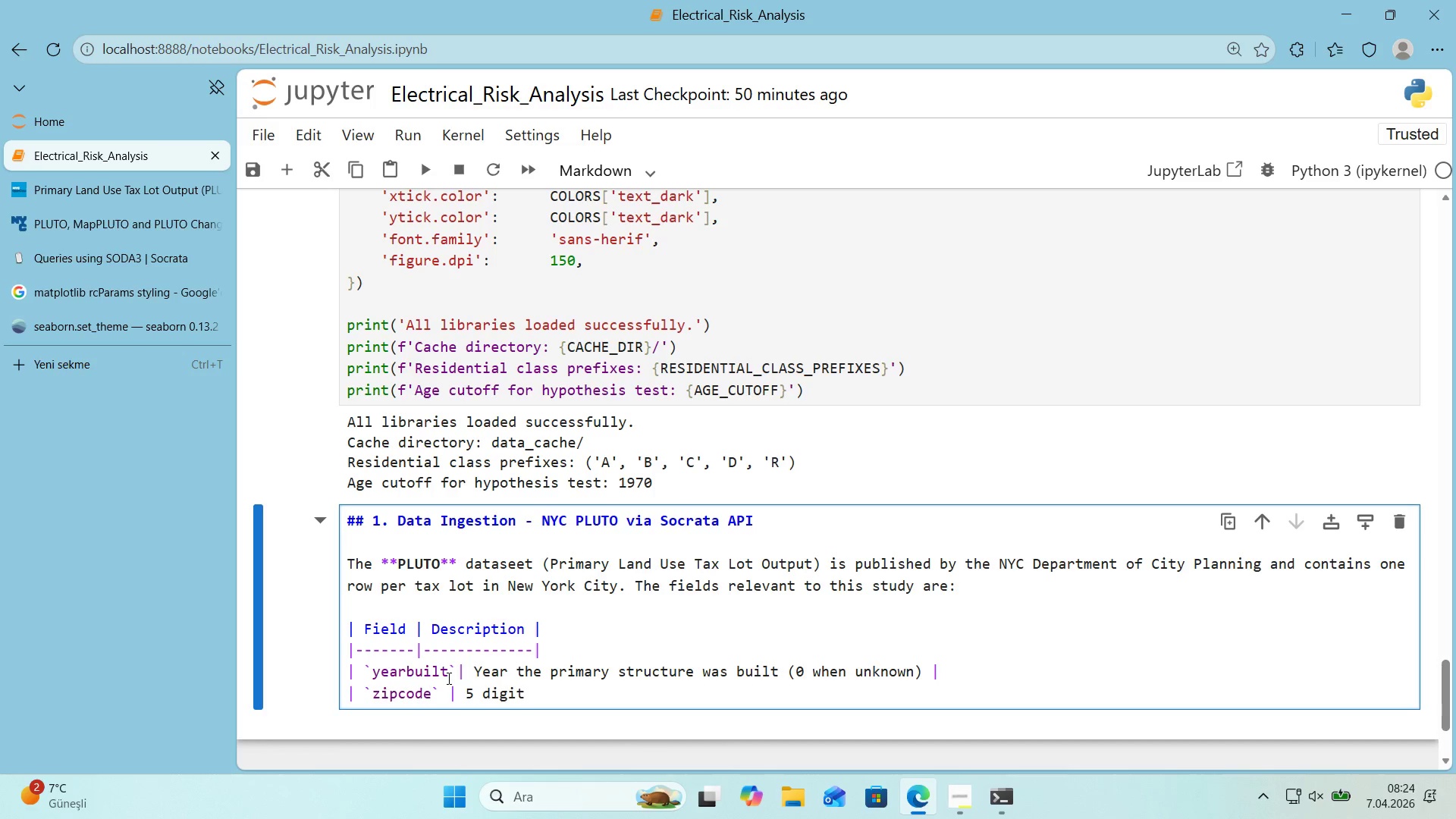 
key(ArrowLeft)
 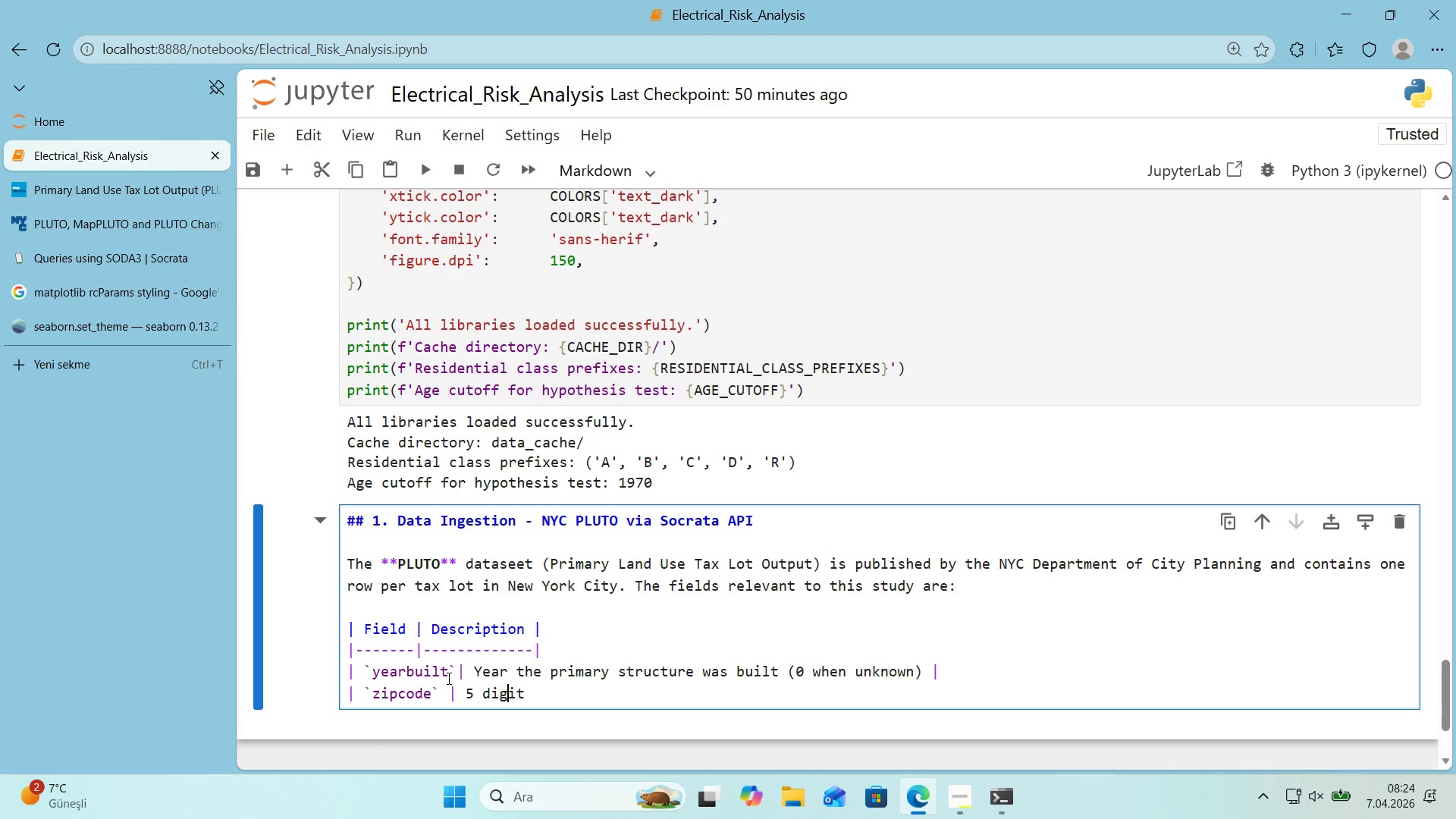 
key(ArrowLeft)
 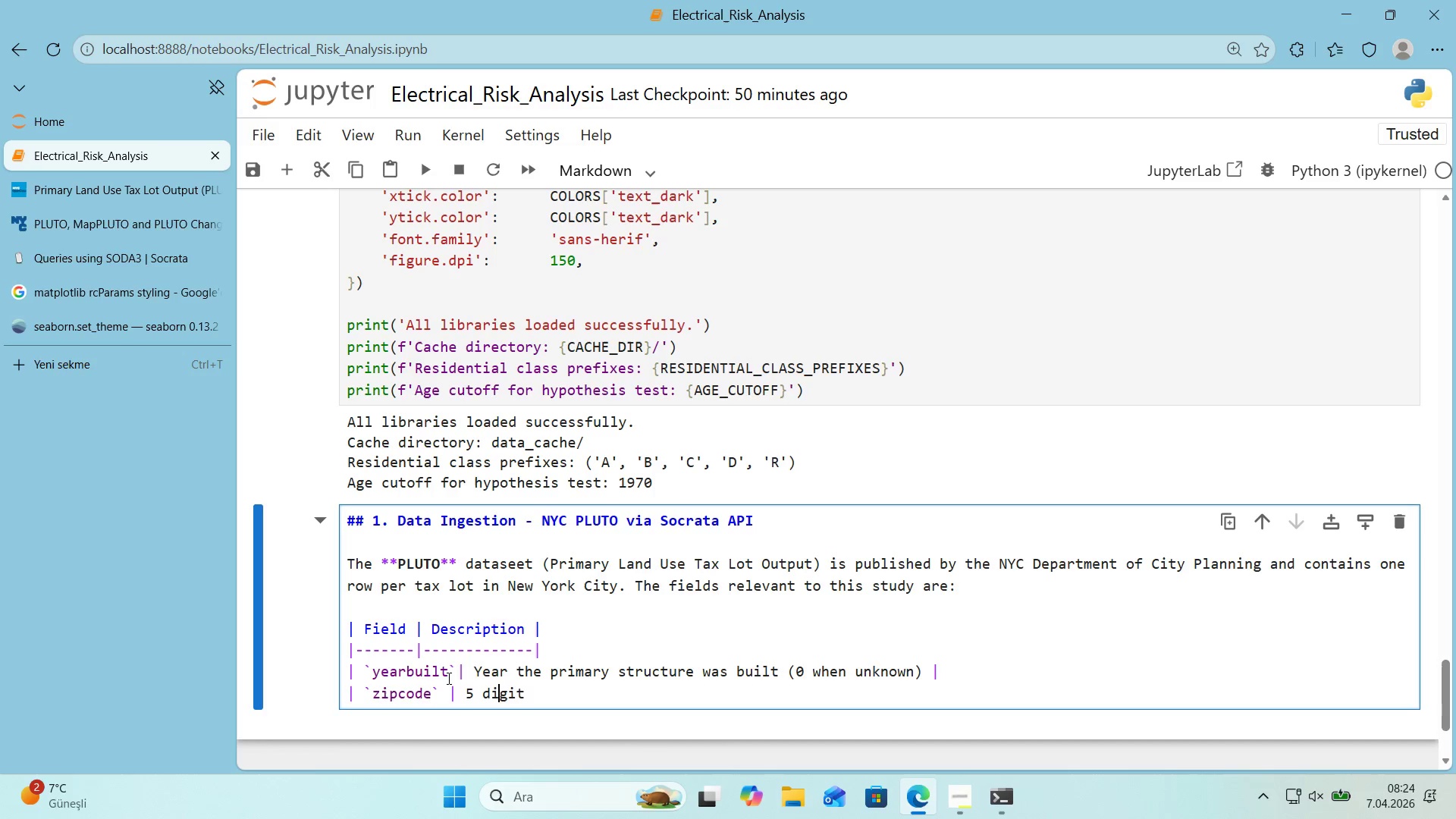 
key(ArrowLeft)
 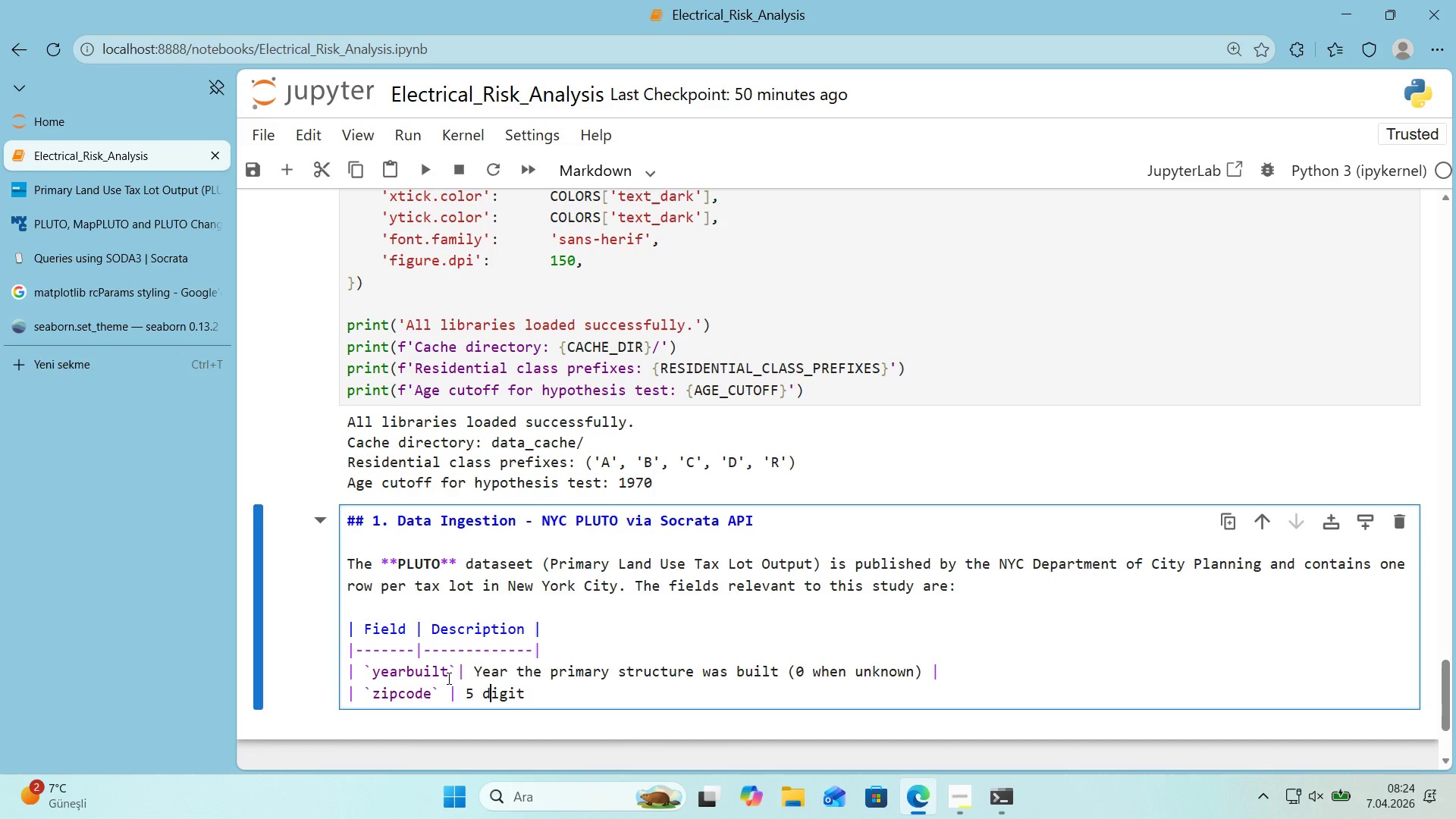 
key(ArrowLeft)
 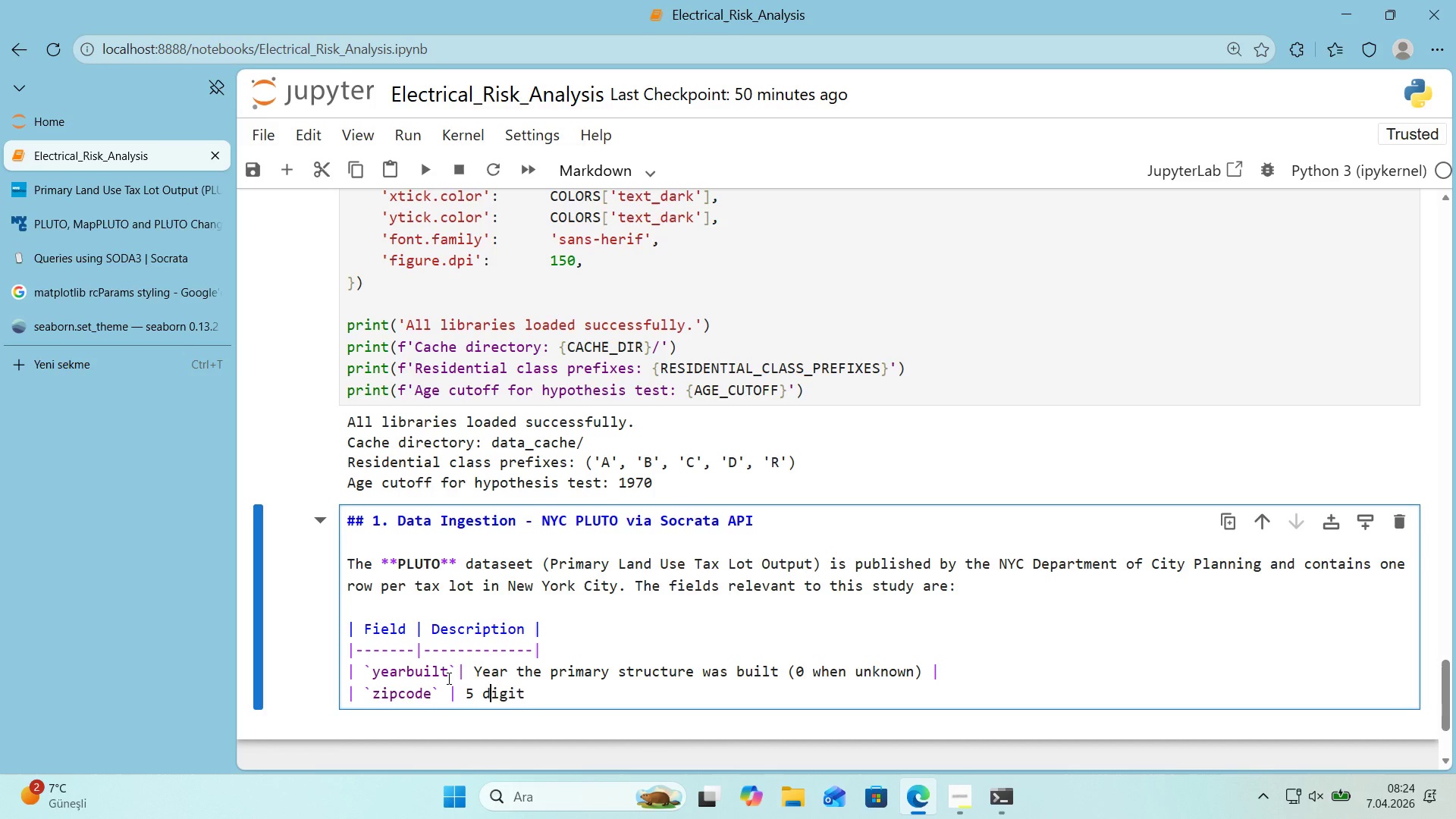 
key(ArrowLeft)
 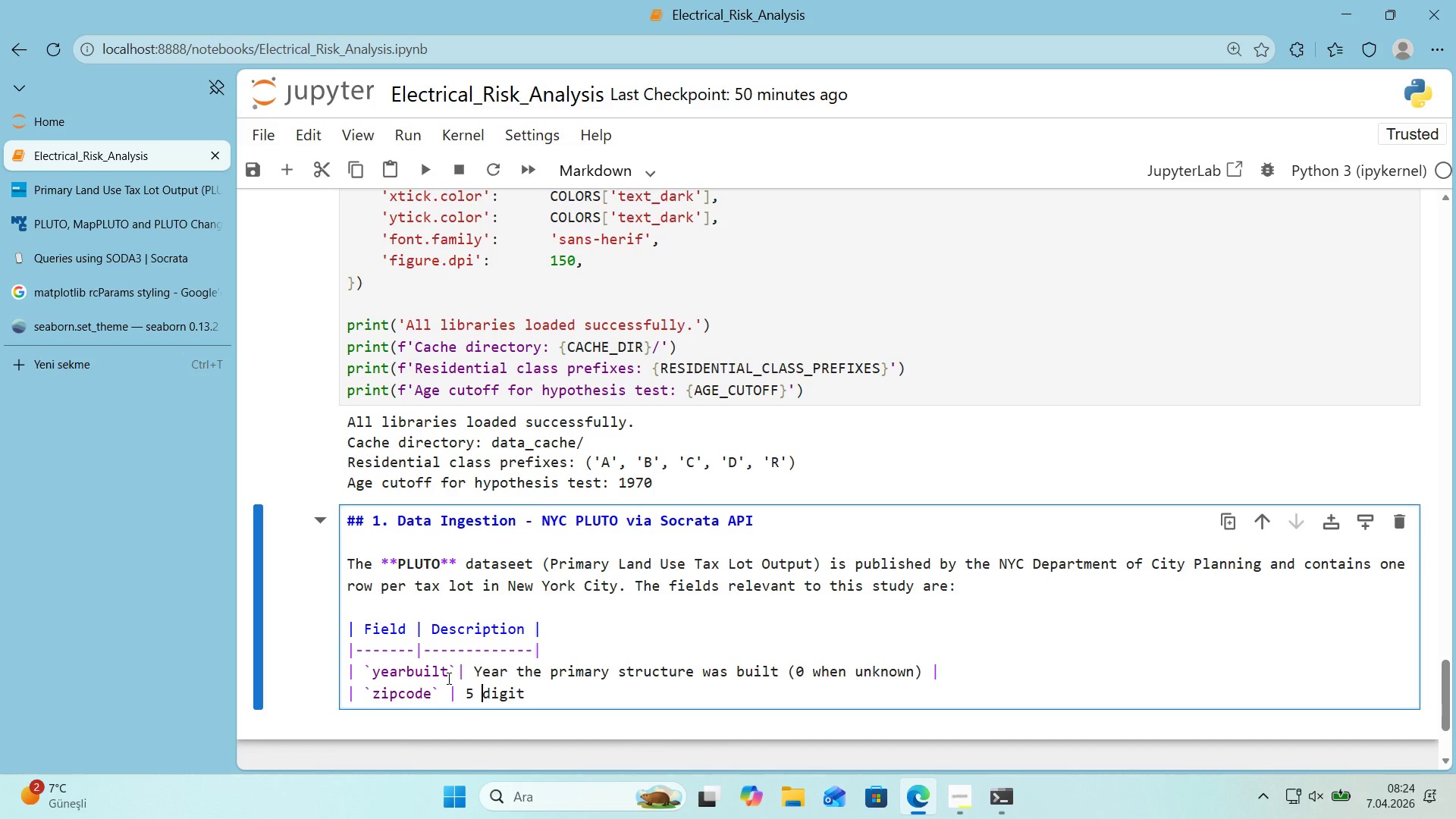 
key(Backspace)
 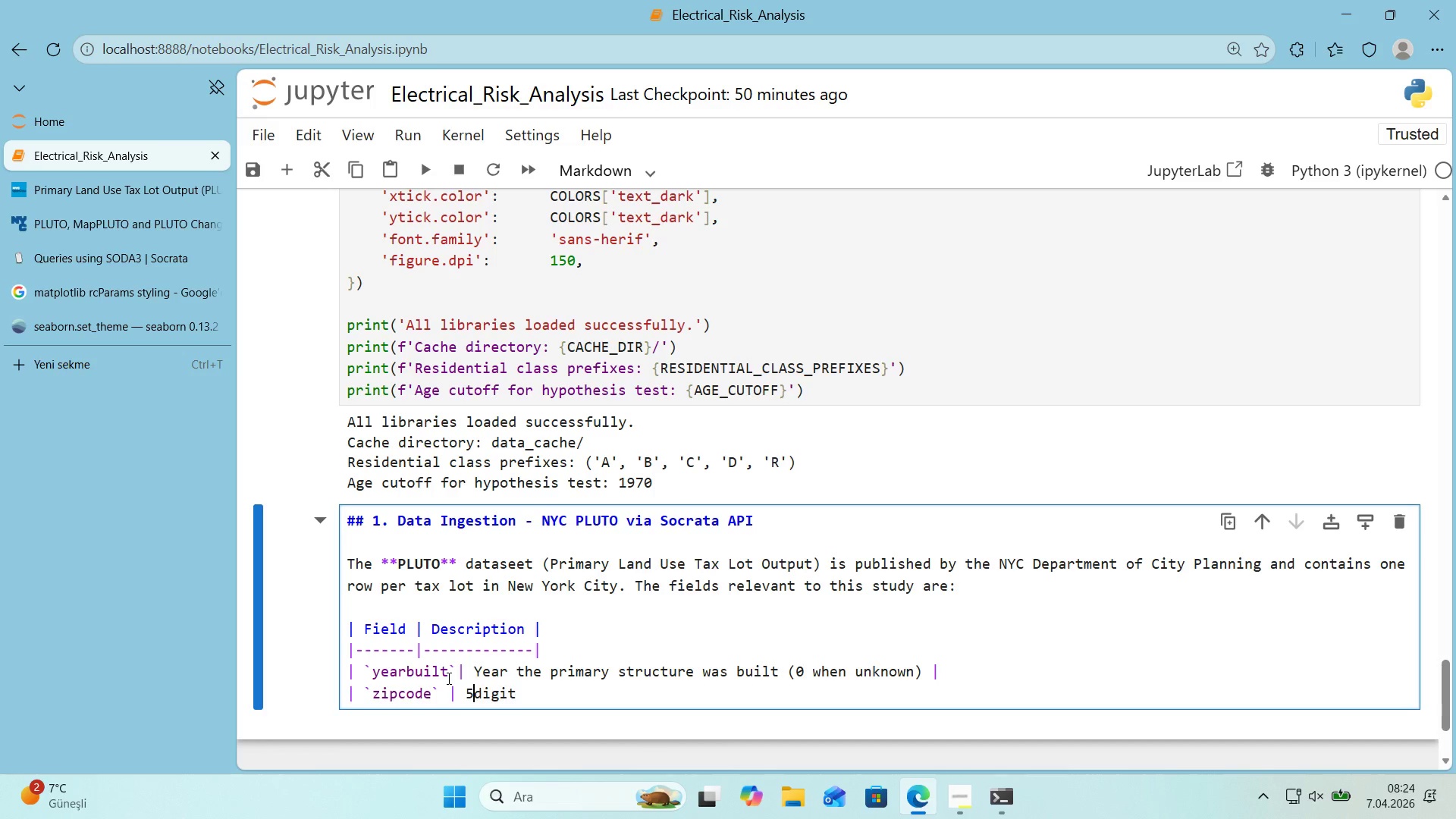 
key(NumpadSubtract)
 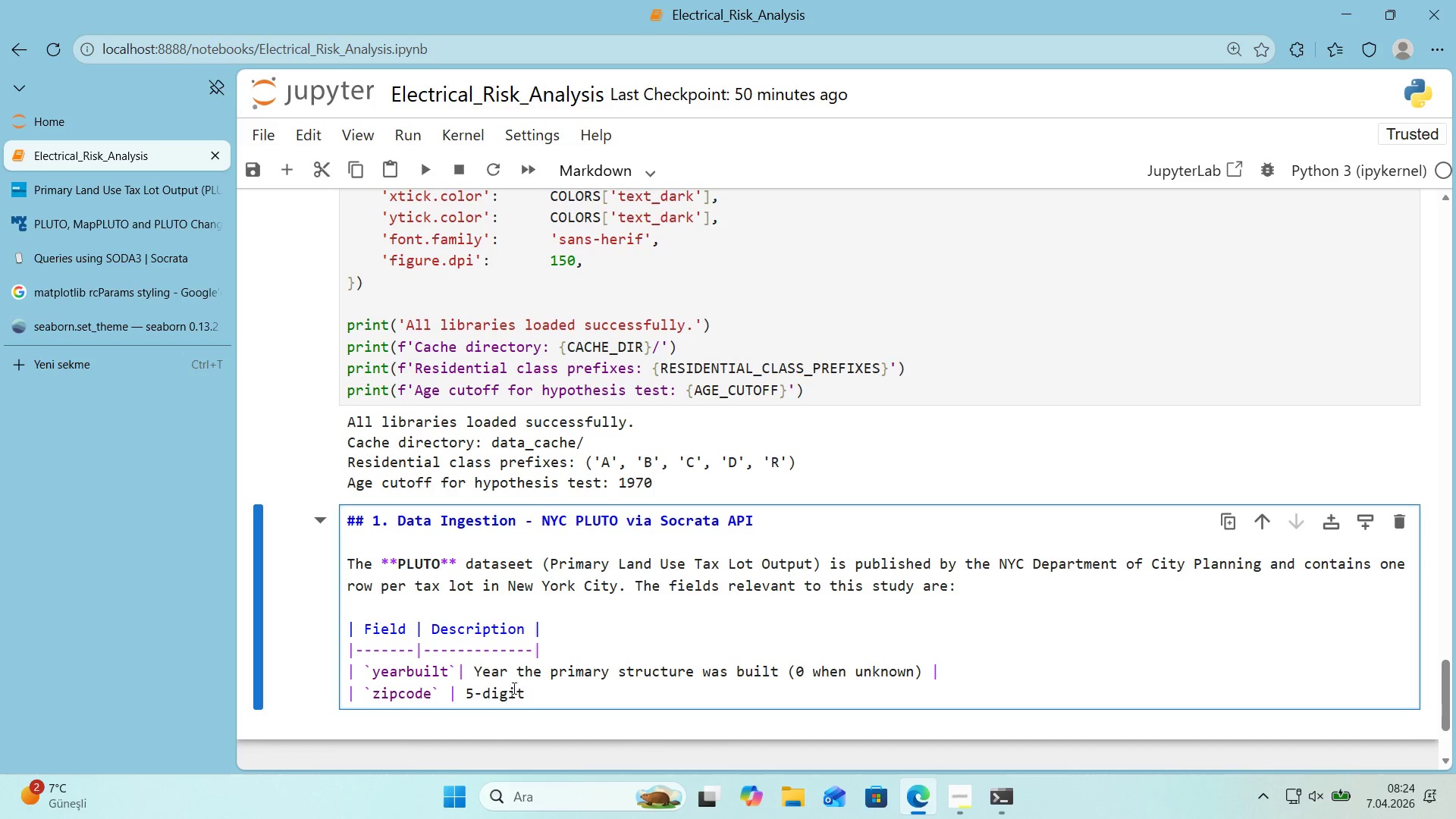 
left_click([555, 702])
 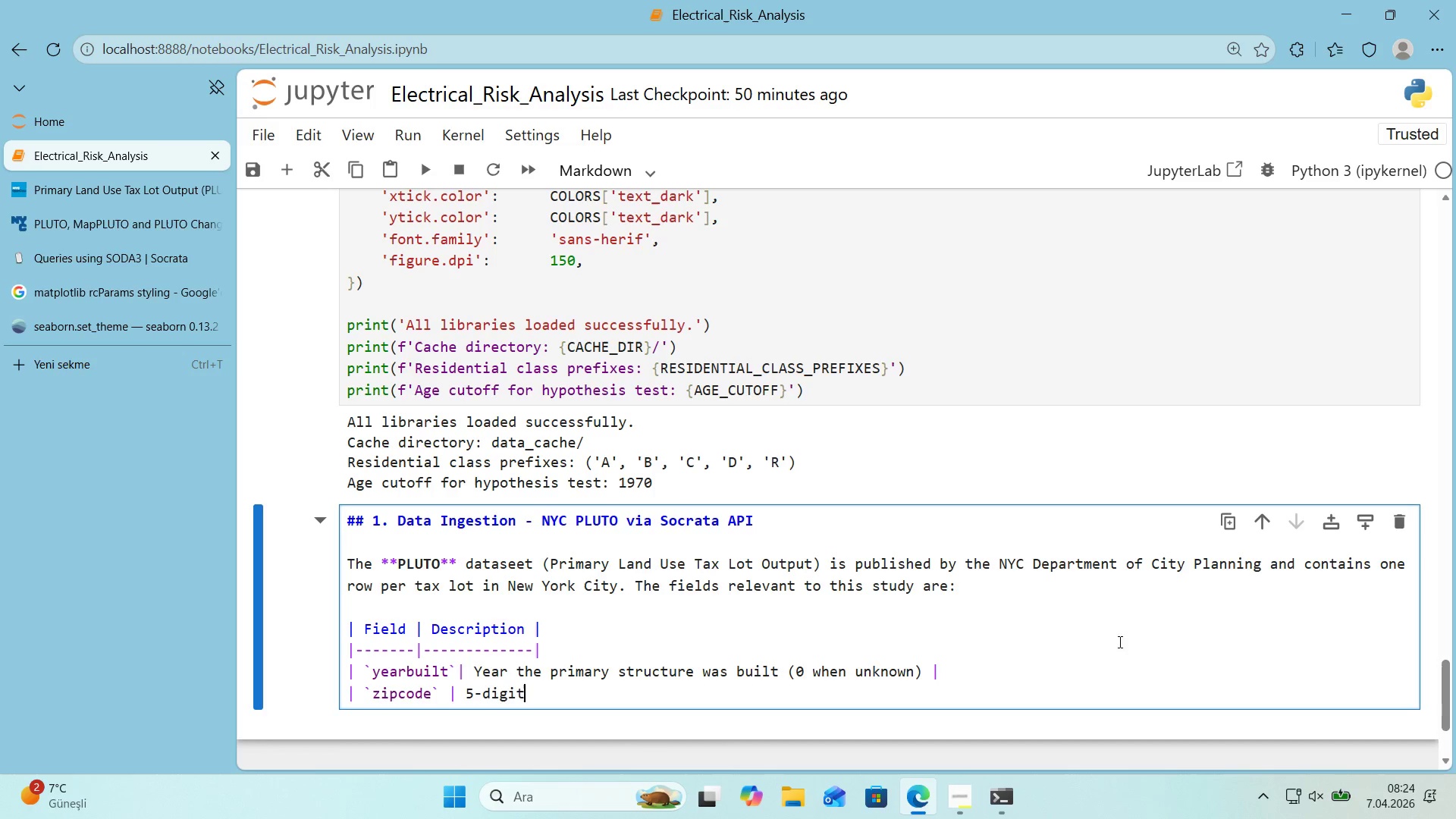 
type( USPS code )
 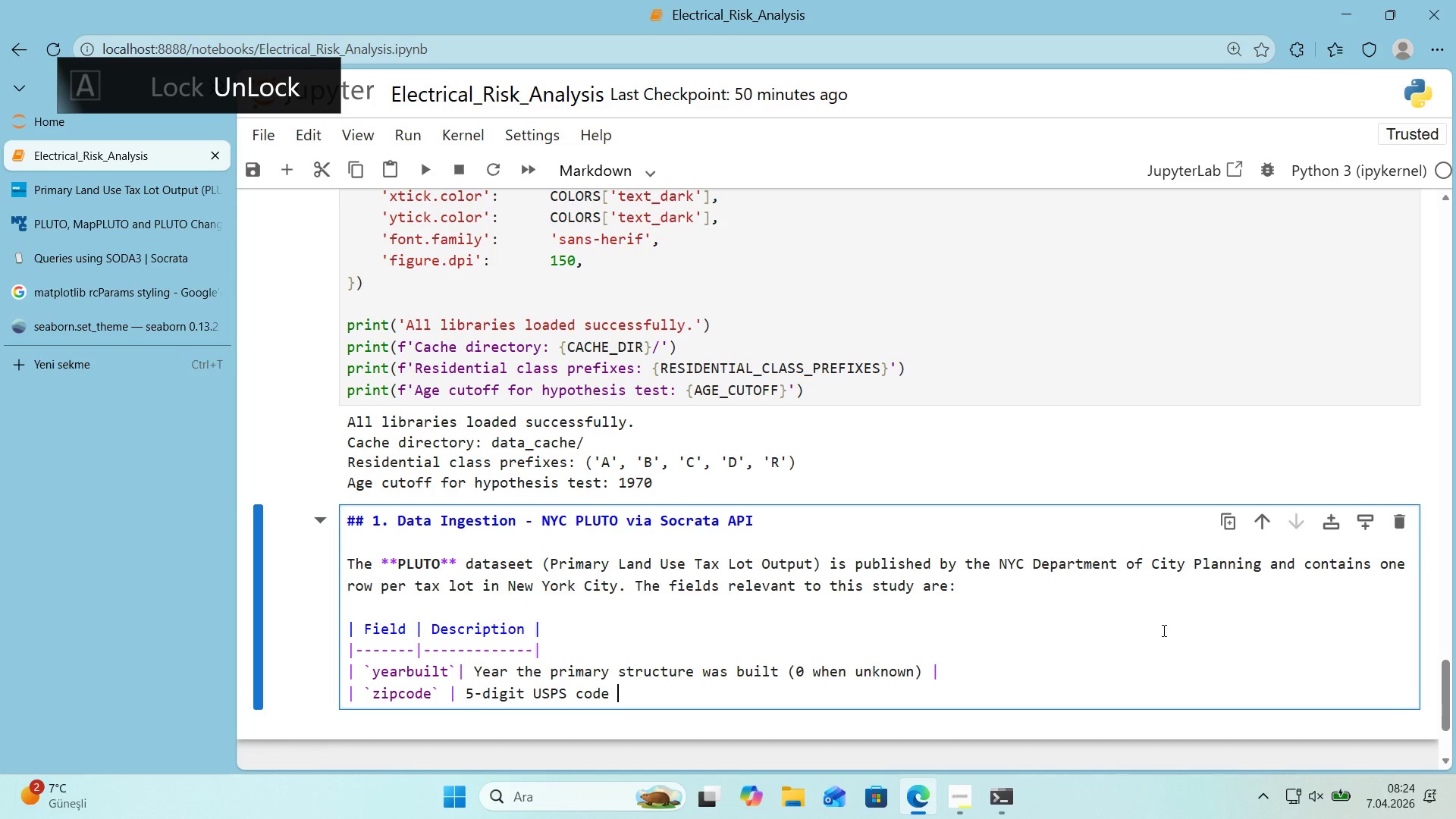 
key(Alt+Control+Minus)
 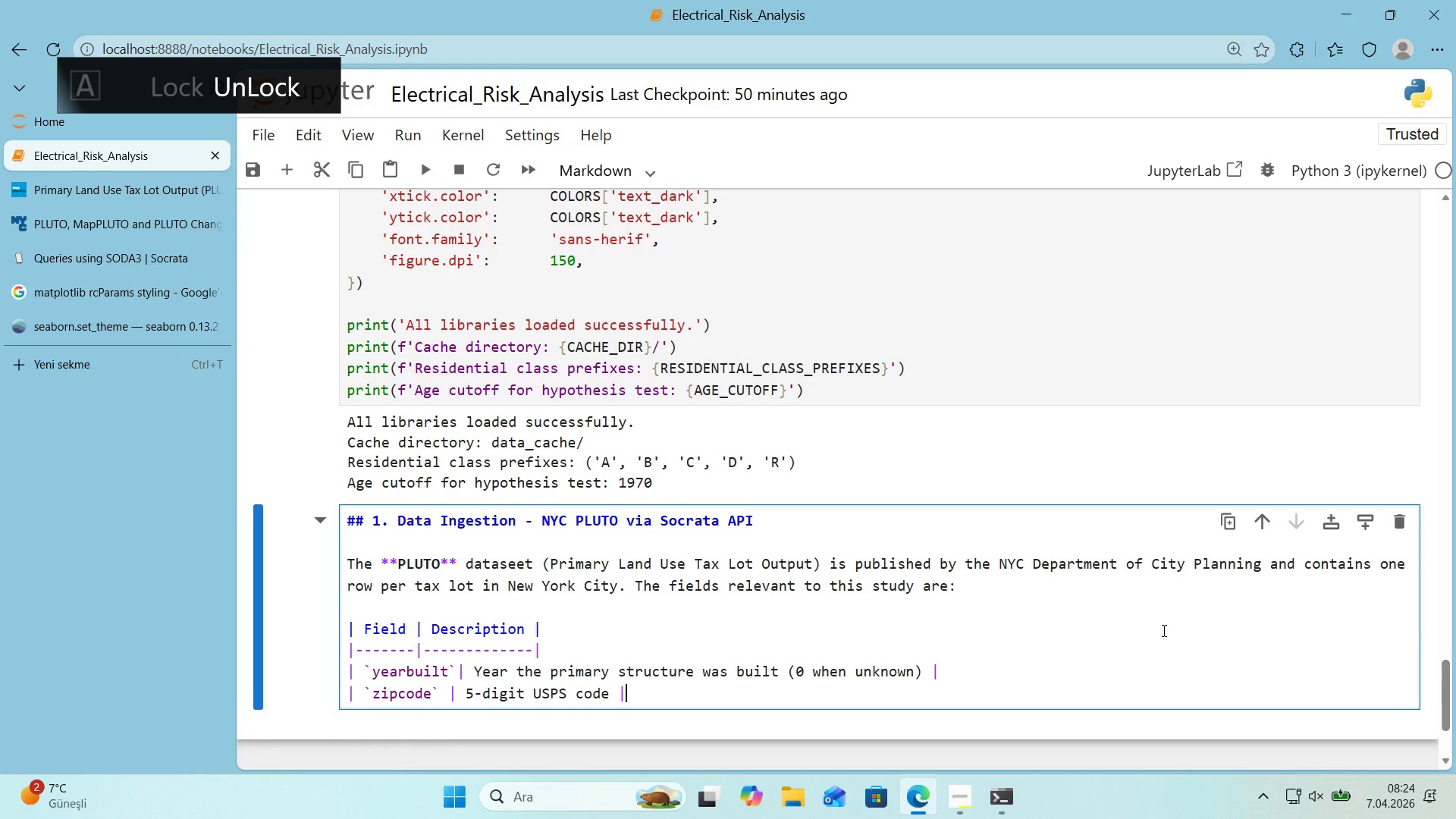 
key(Enter)
 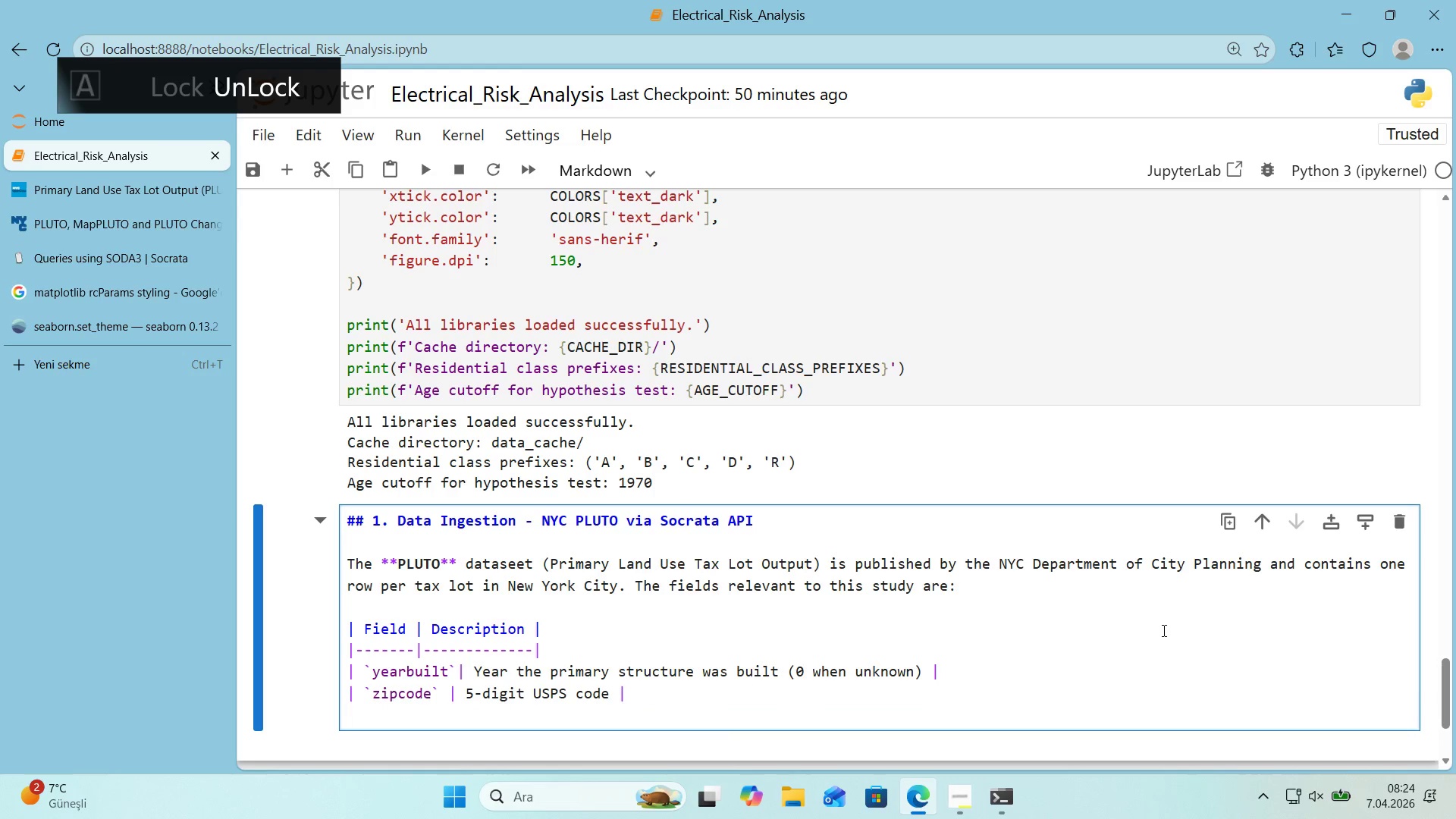 
key(Alt+Control+Minus)
 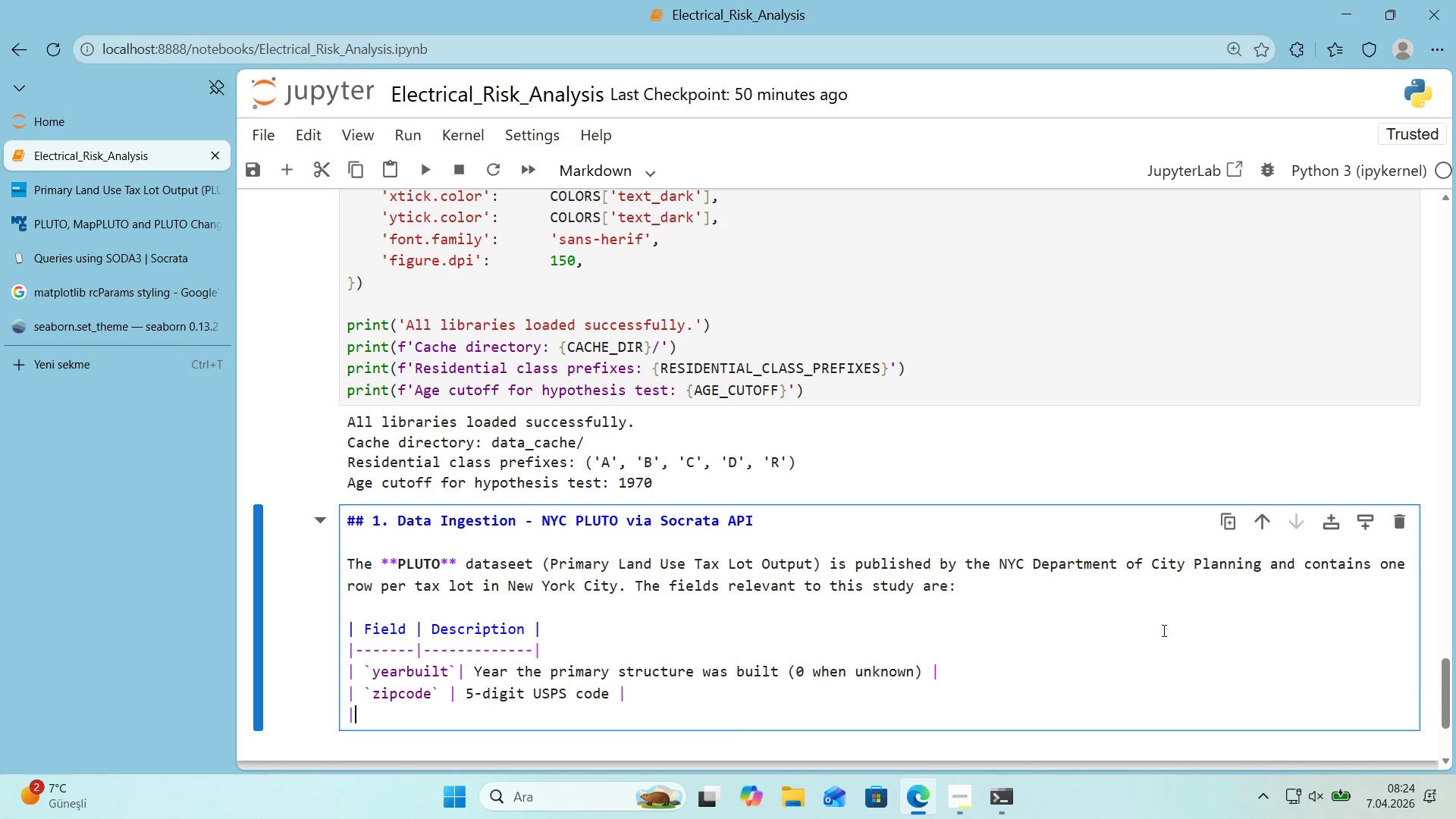 
key(Space)
 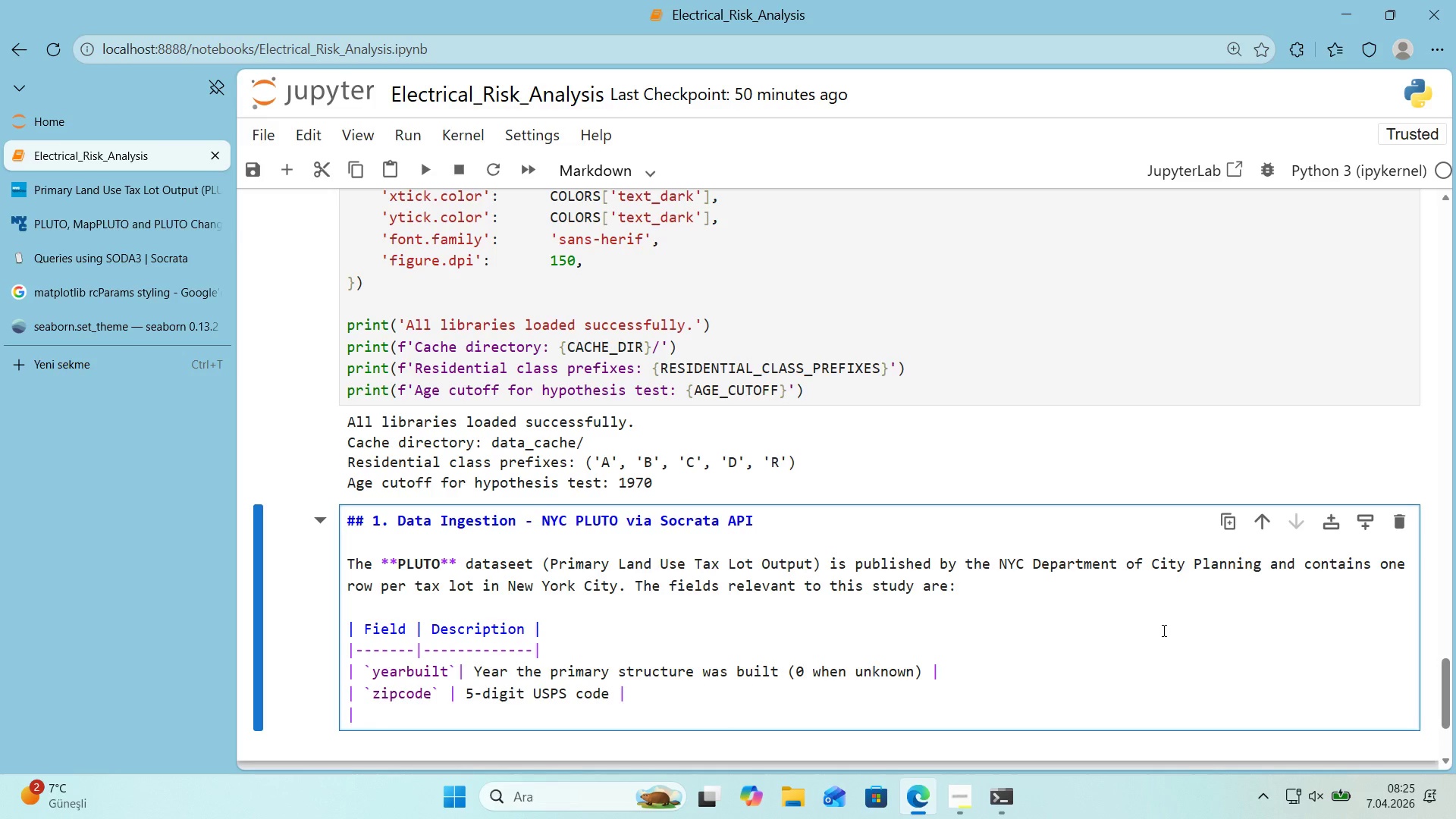 
key(Alt+Control+Comma)
 